 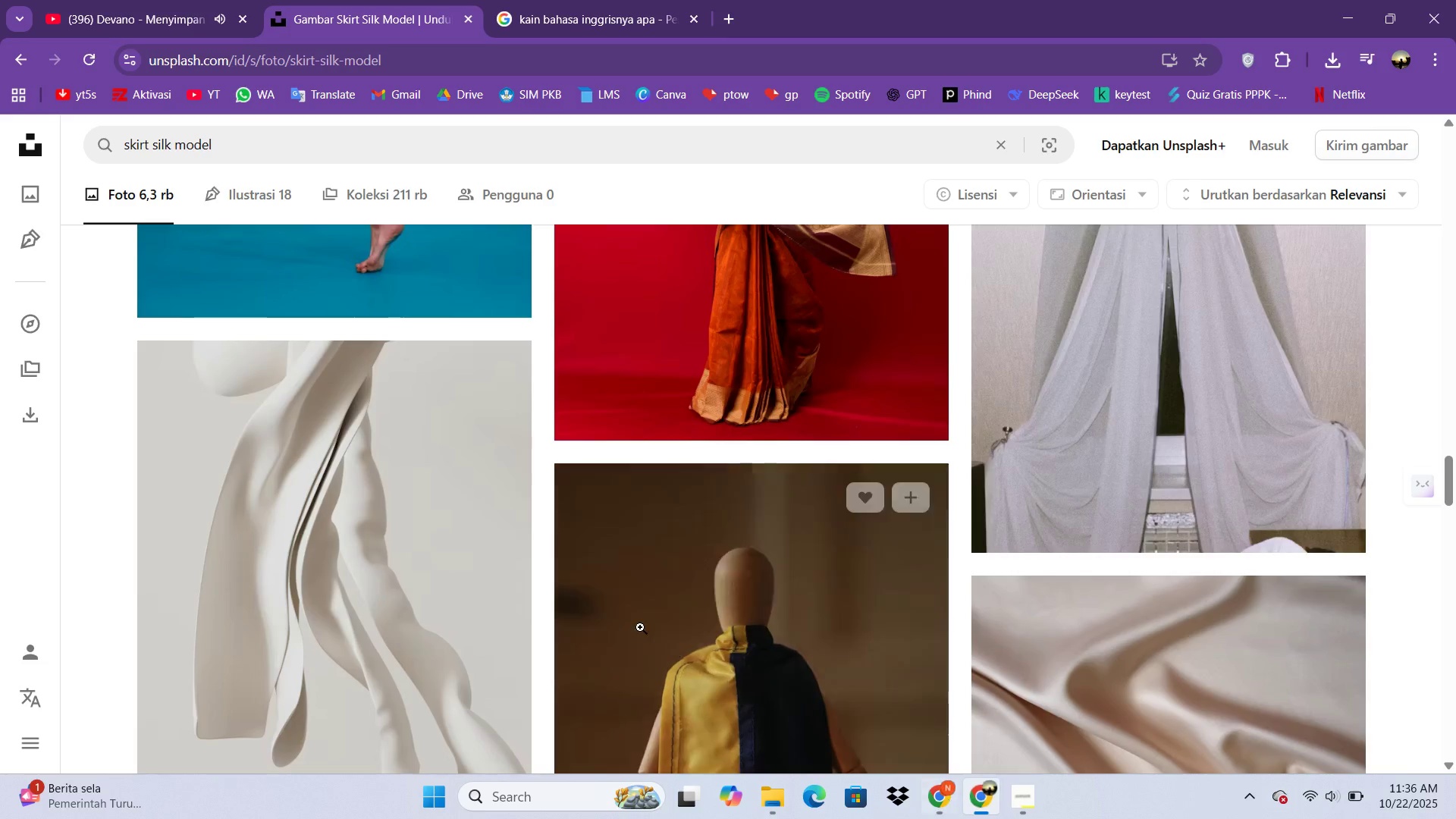 
scroll: coordinate [600, 604], scroll_direction: down, amount: 10.0
 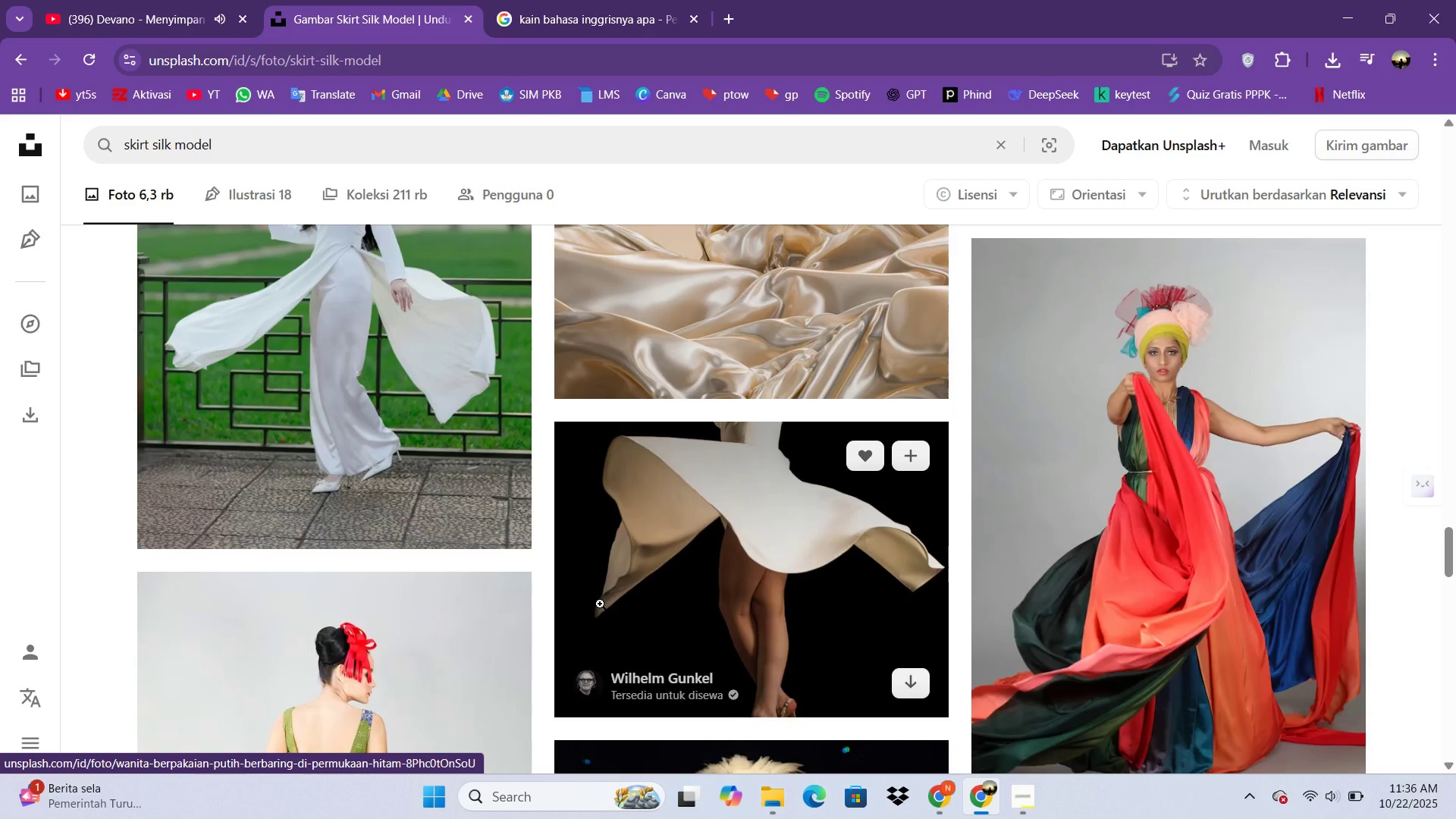 
scroll: coordinate [600, 604], scroll_direction: up, amount: 1.0
 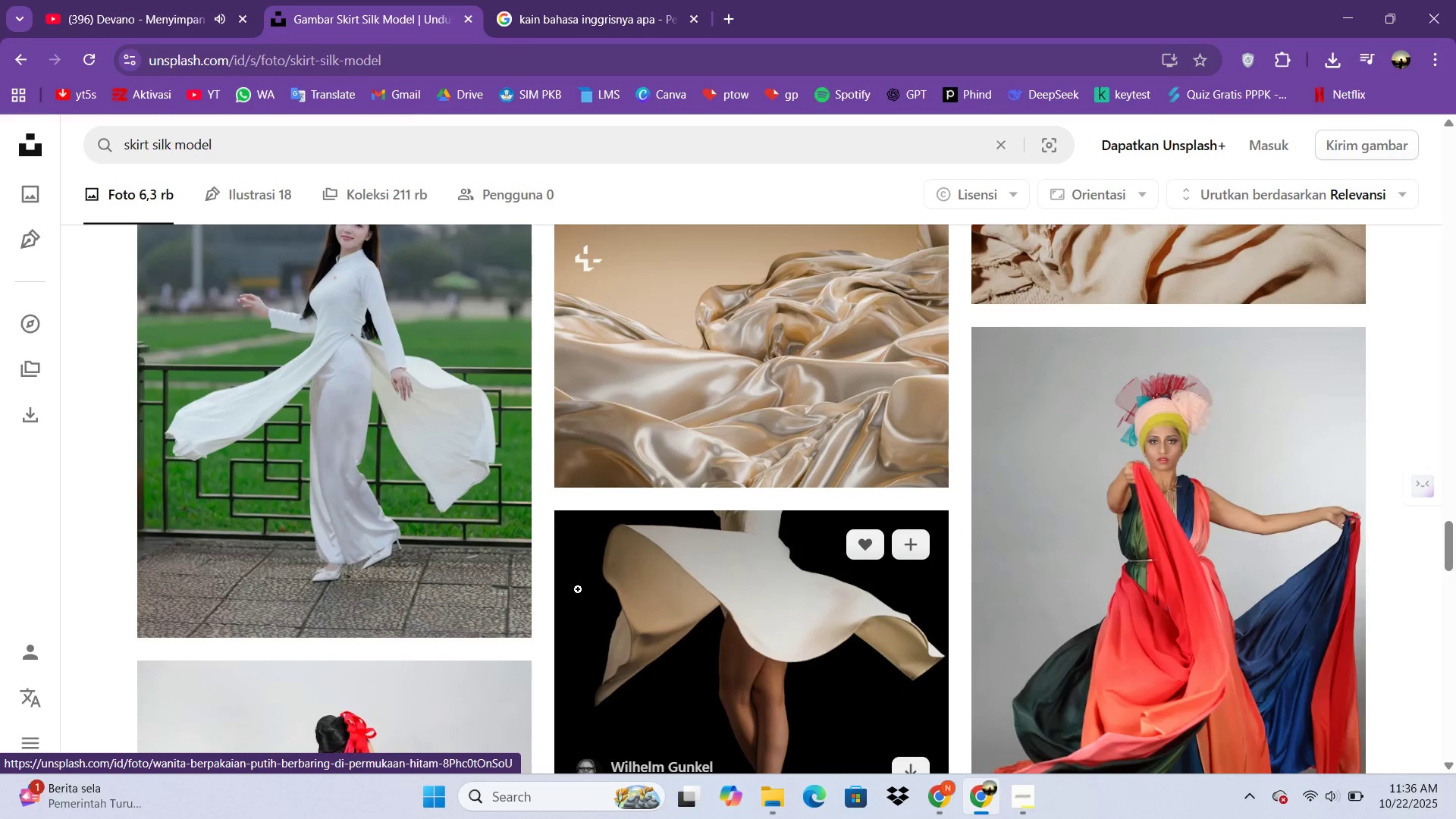 
scroll: coordinate [574, 591], scroll_direction: down, amount: 24.0
 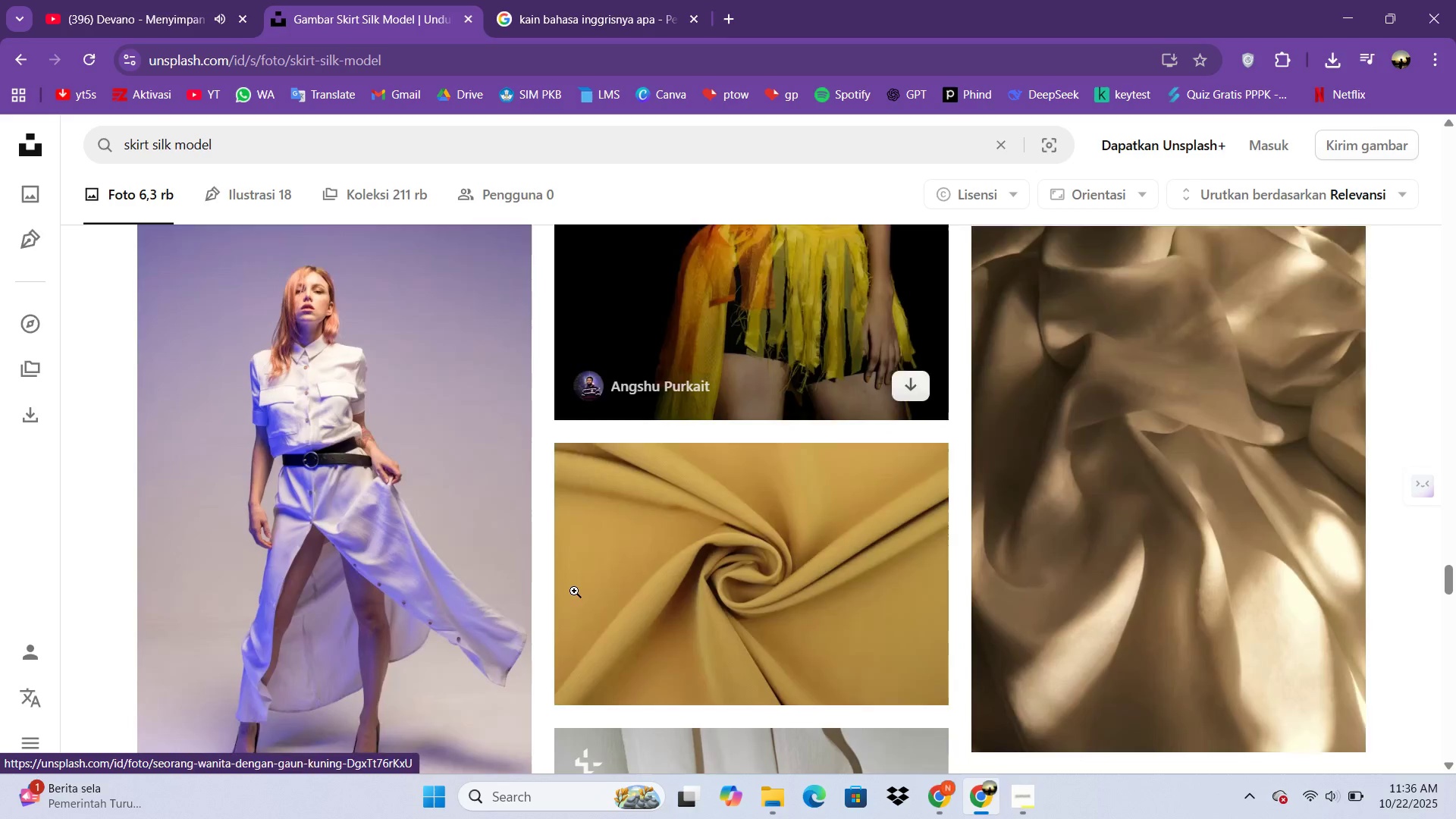 
scroll: coordinate [573, 592], scroll_direction: none, amount: 0.0
 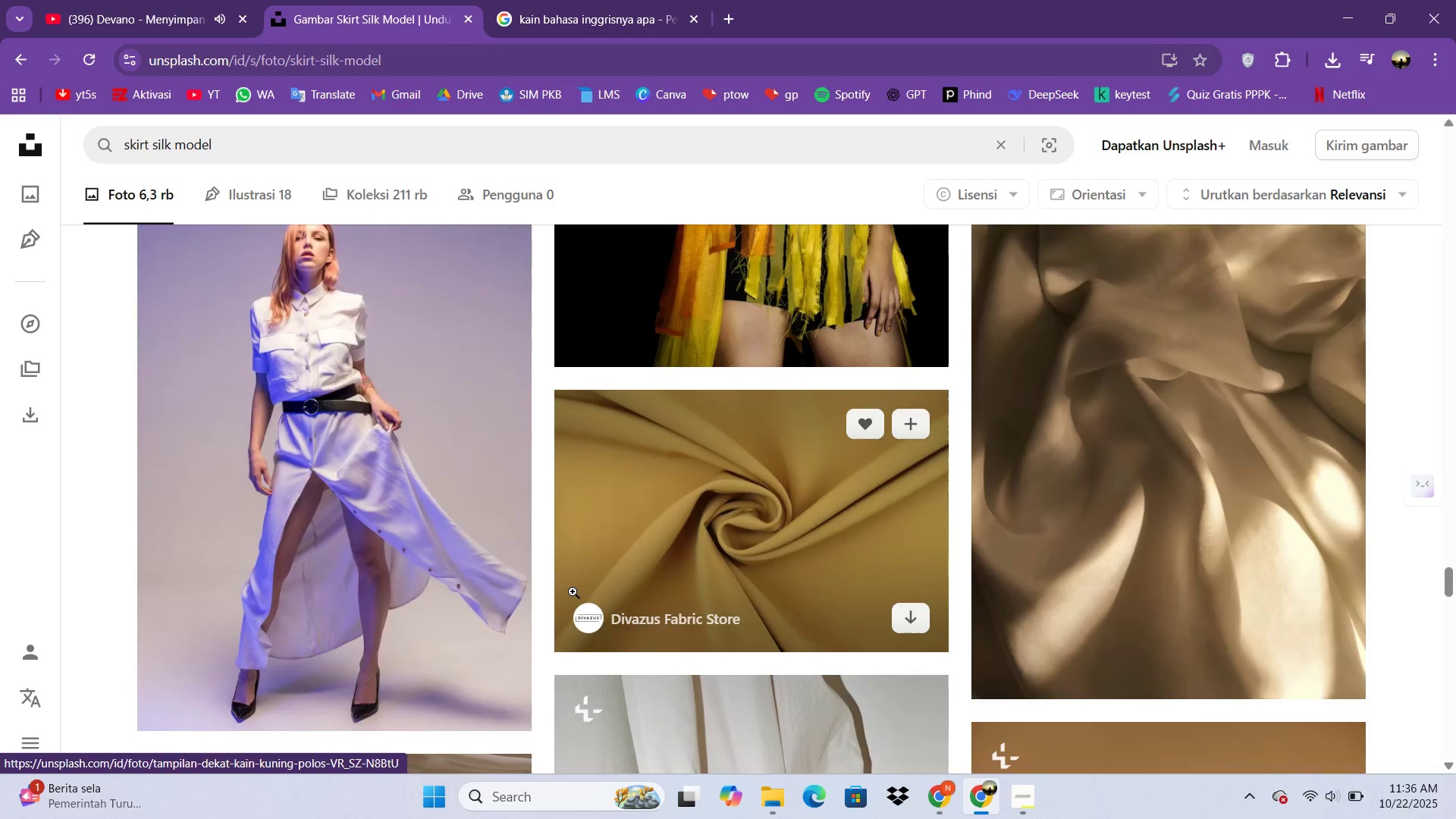 
scroll: coordinate [1002, 500], scroll_direction: down, amount: 22.0
 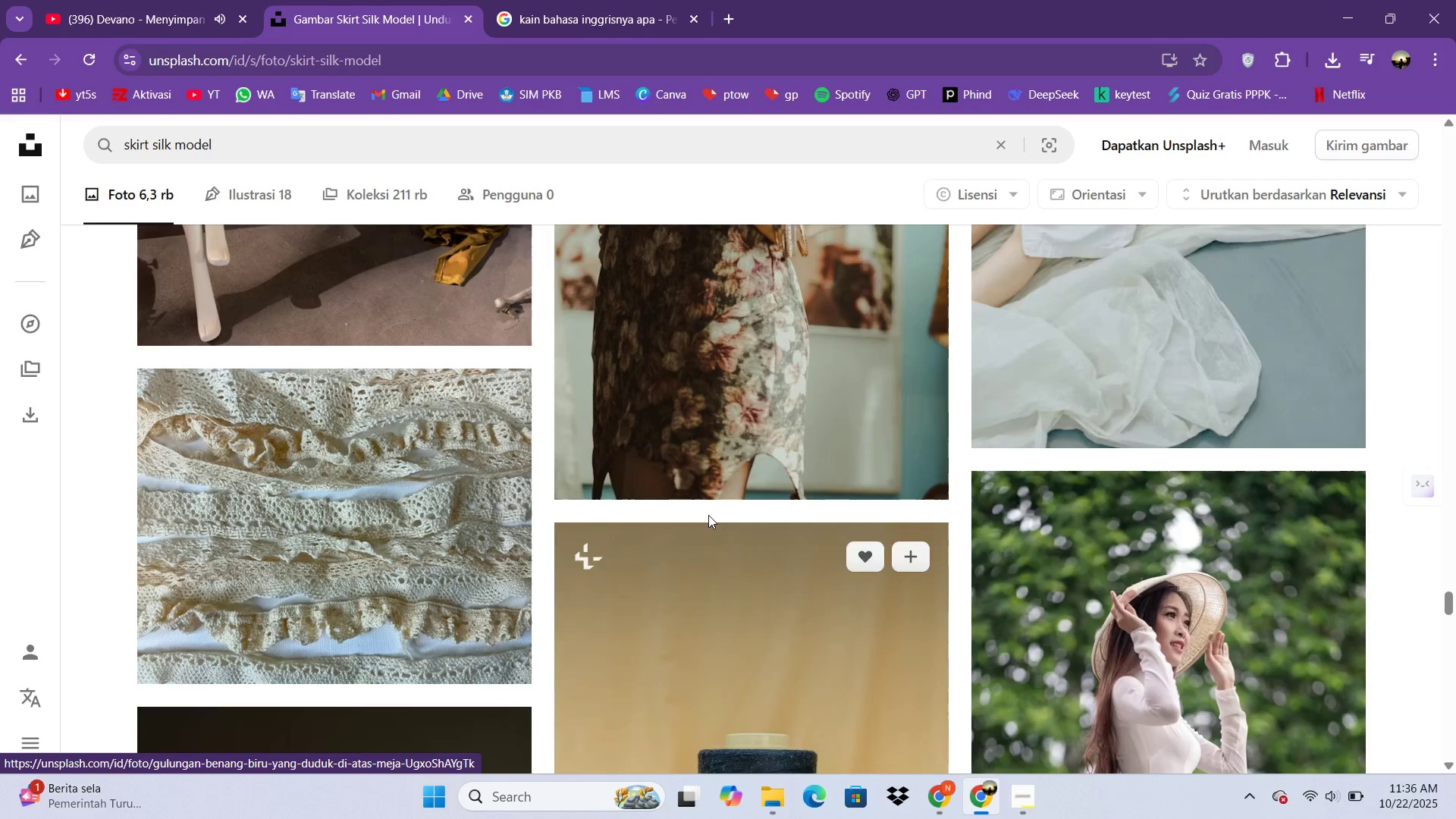 
scroll: coordinate [720, 516], scroll_direction: up, amount: 4.0
 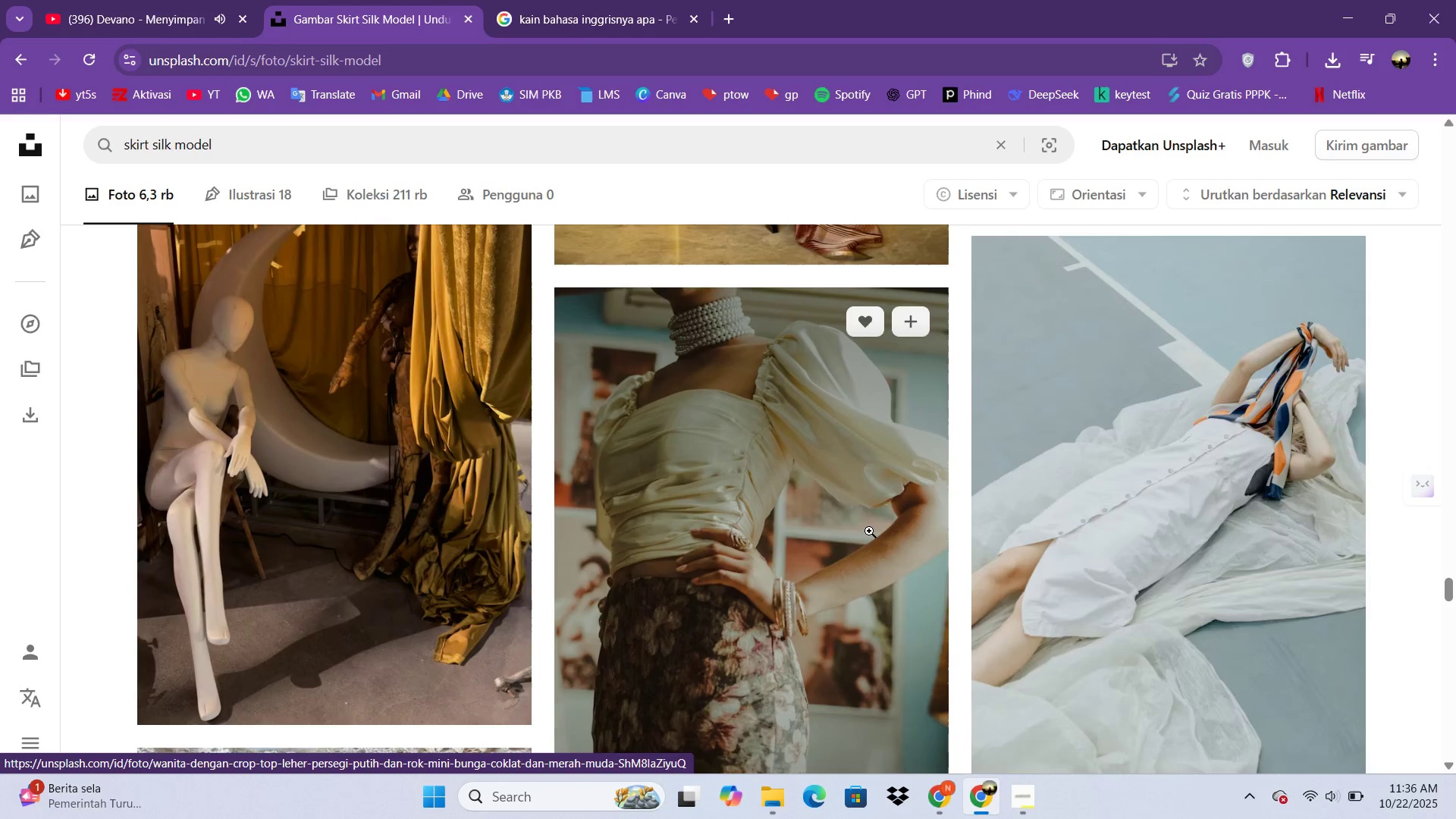 
scroll: coordinate [1101, 584], scroll_direction: down, amount: 36.0
 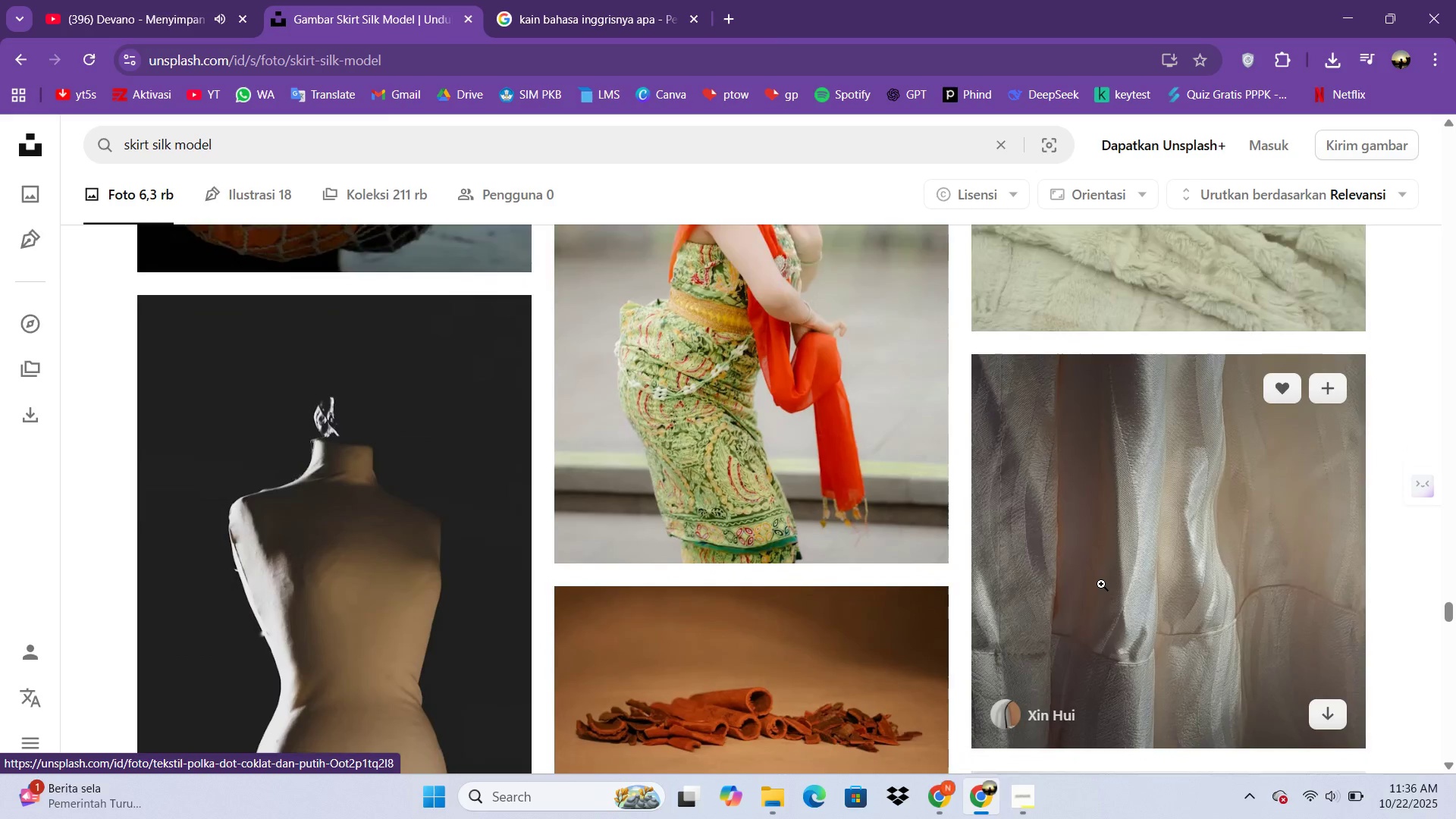 
scroll: coordinate [1101, 584], scroll_direction: none, amount: 0.0
 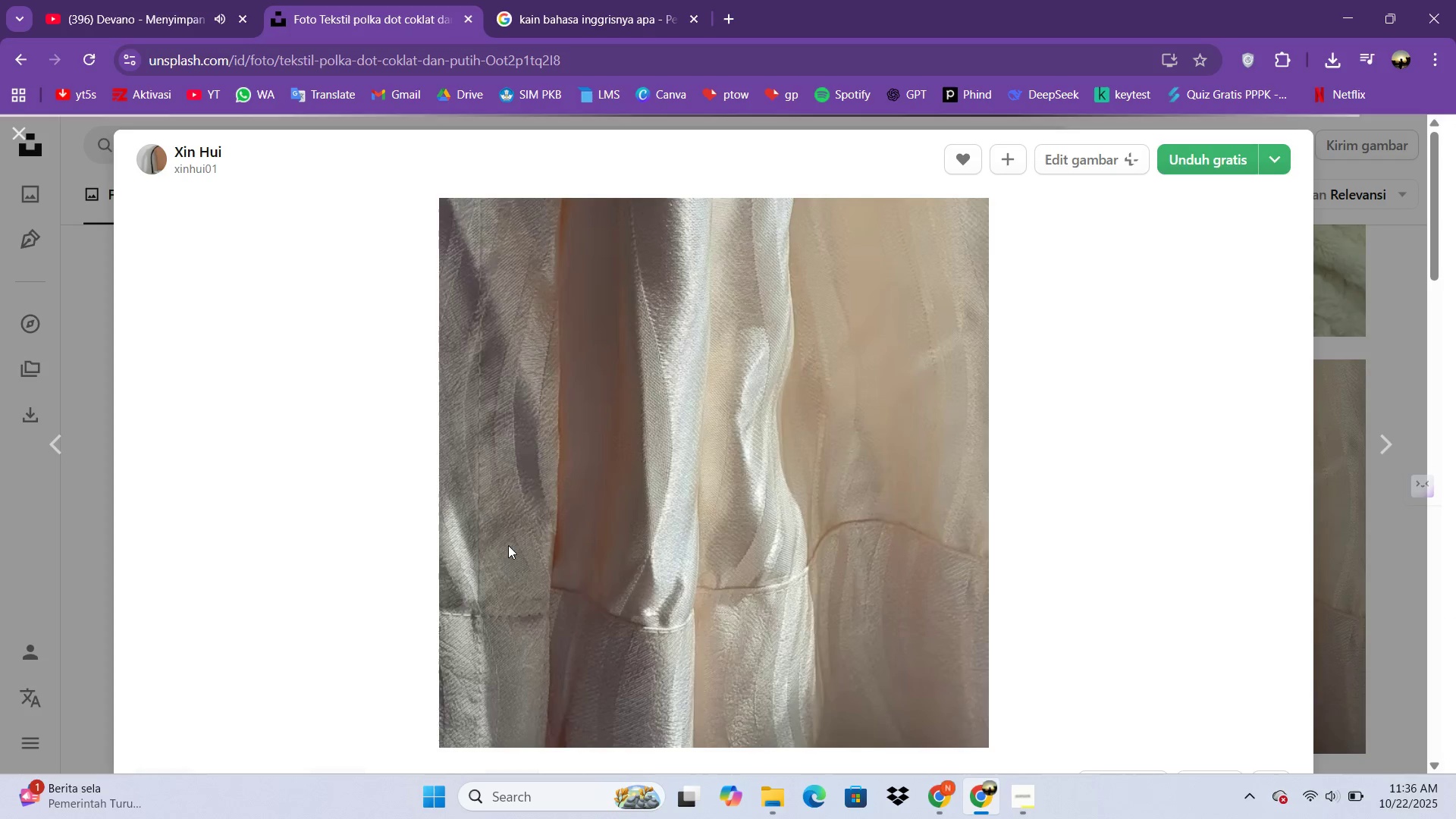 
scroll: coordinate [665, 509], scroll_direction: down, amount: 24.0
 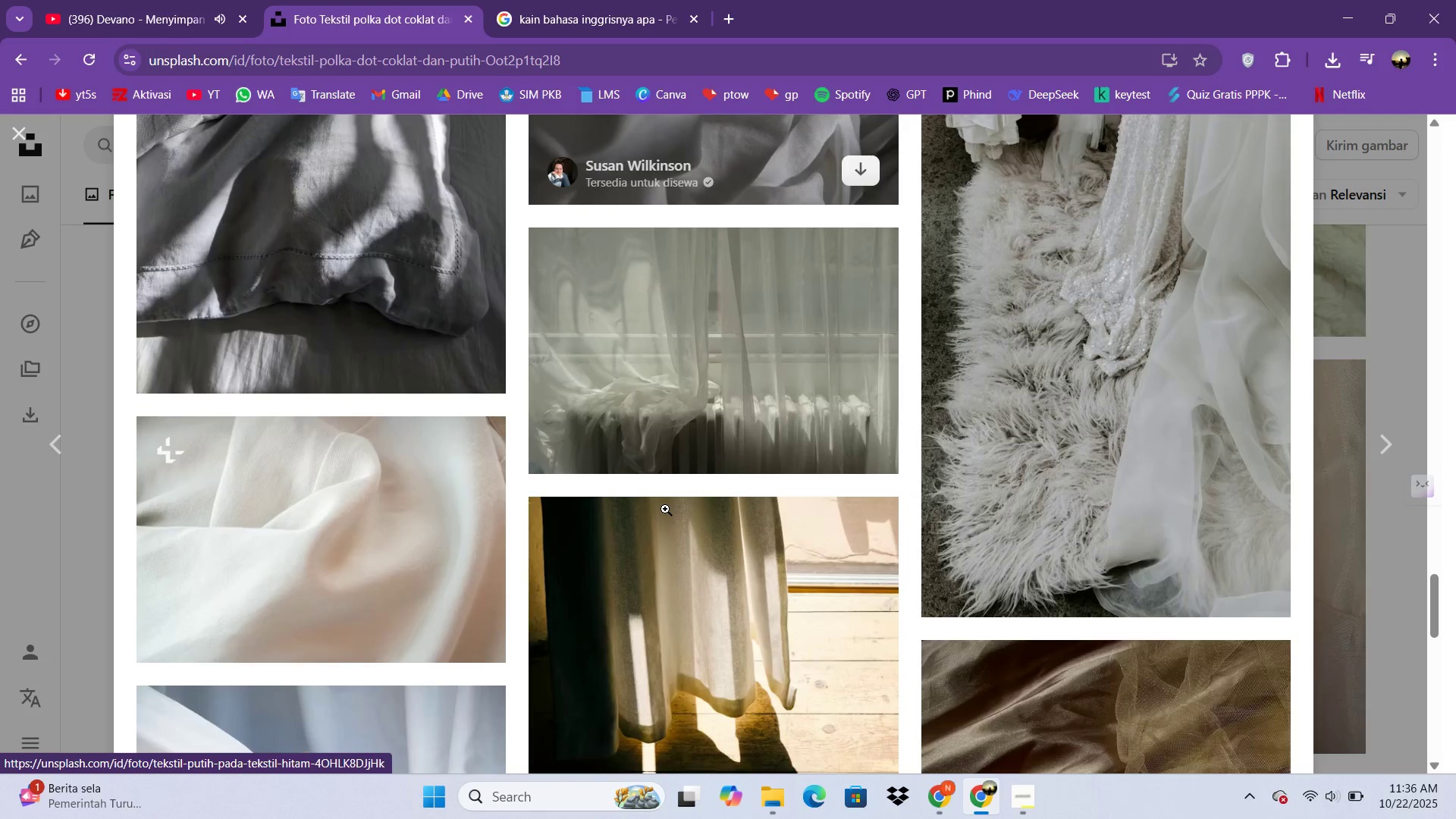 
key(Escape)
 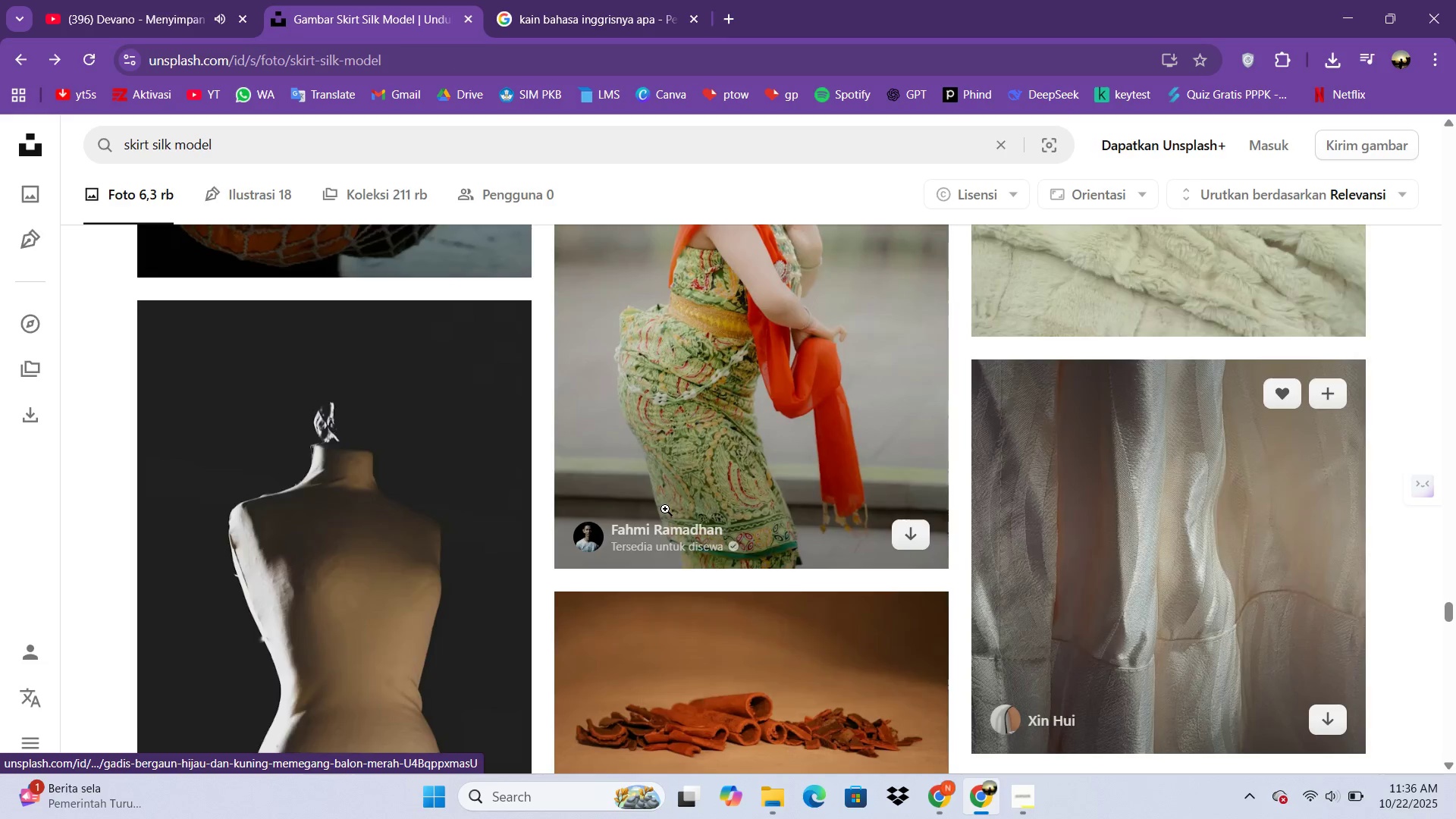 
scroll: coordinate [661, 510], scroll_direction: down, amount: 21.0
 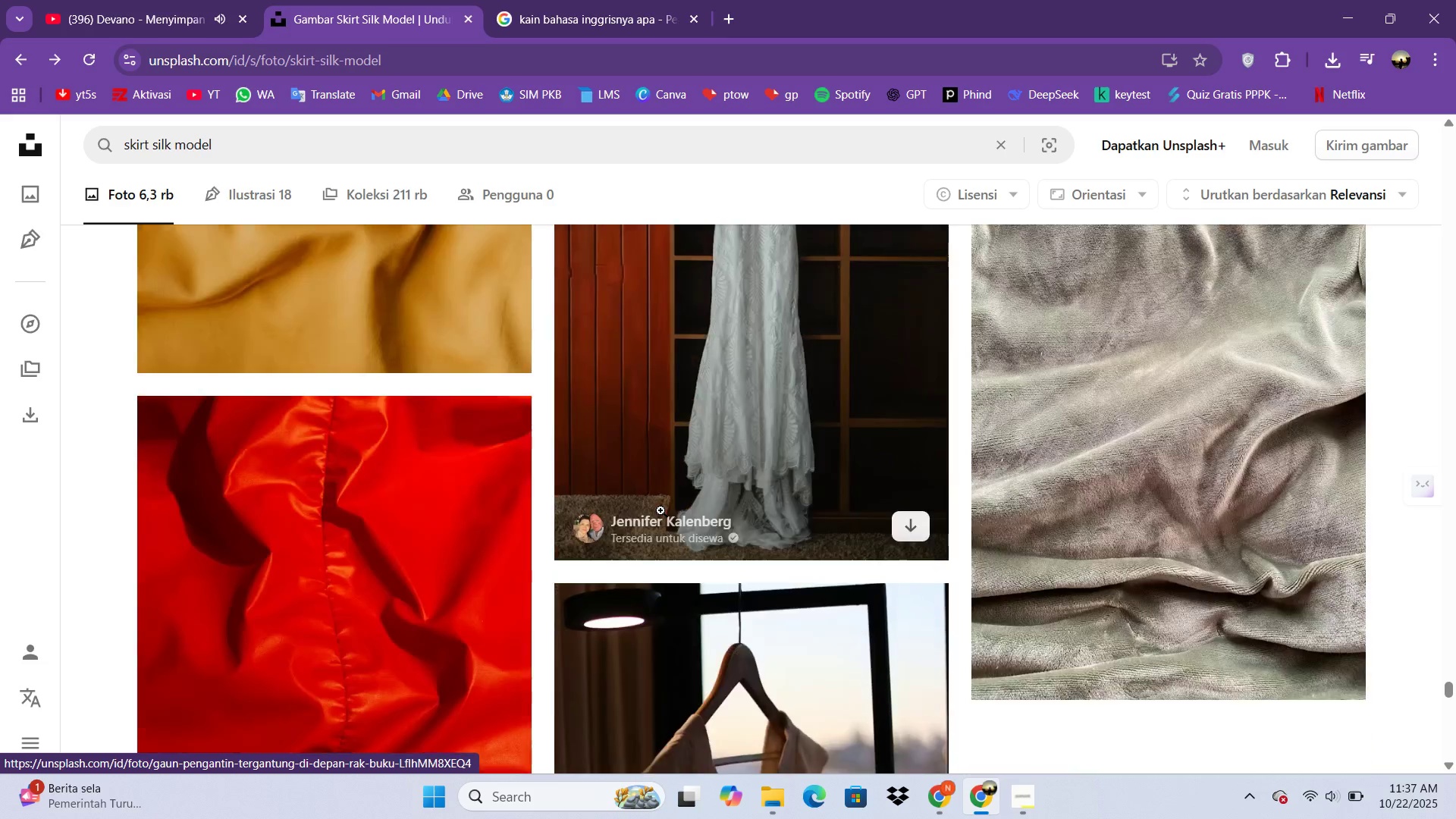 
scroll: coordinate [812, 626], scroll_direction: up, amount: 36.0
 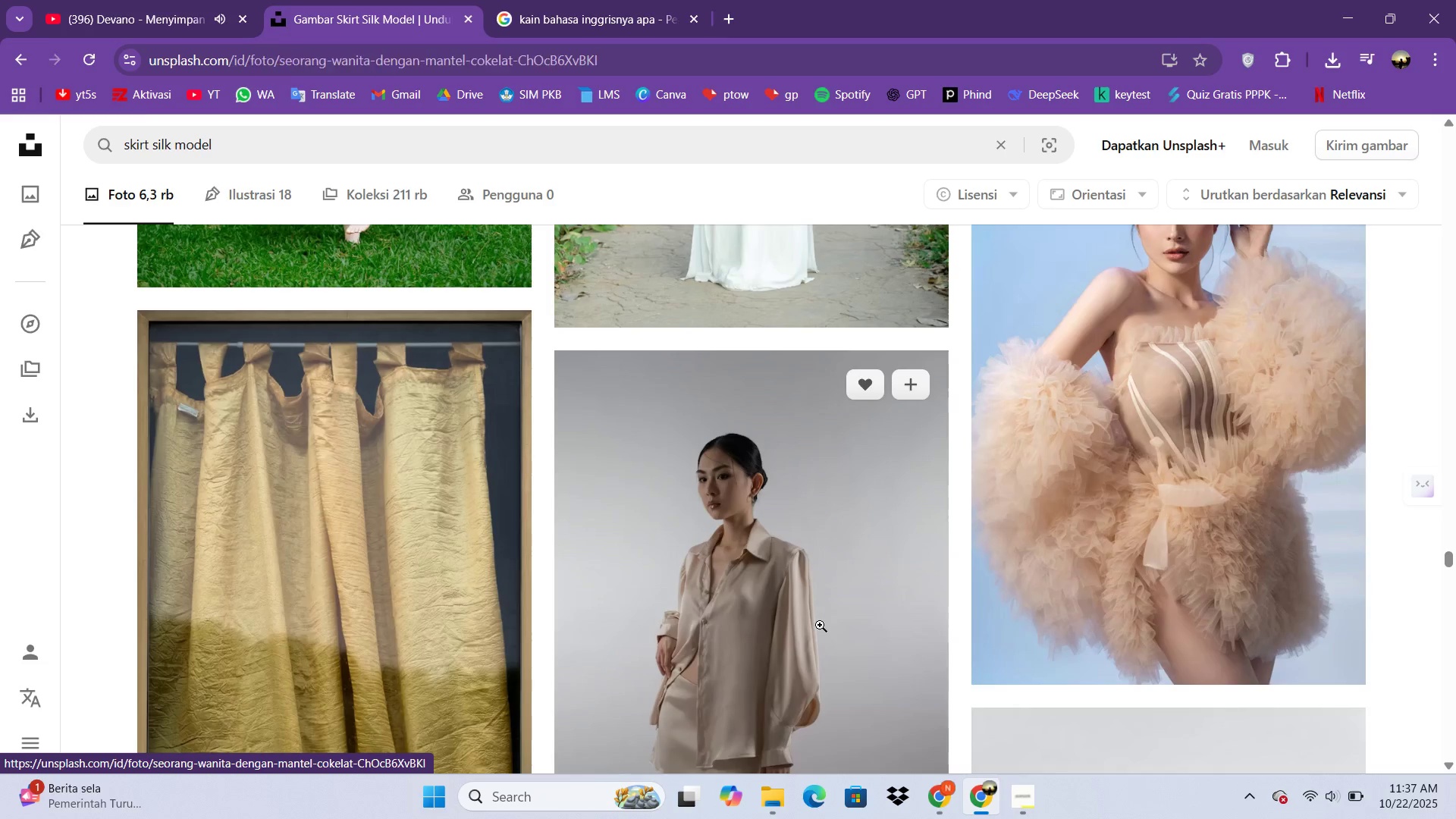 
scroll: coordinate [843, 595], scroll_direction: down, amount: 25.0
 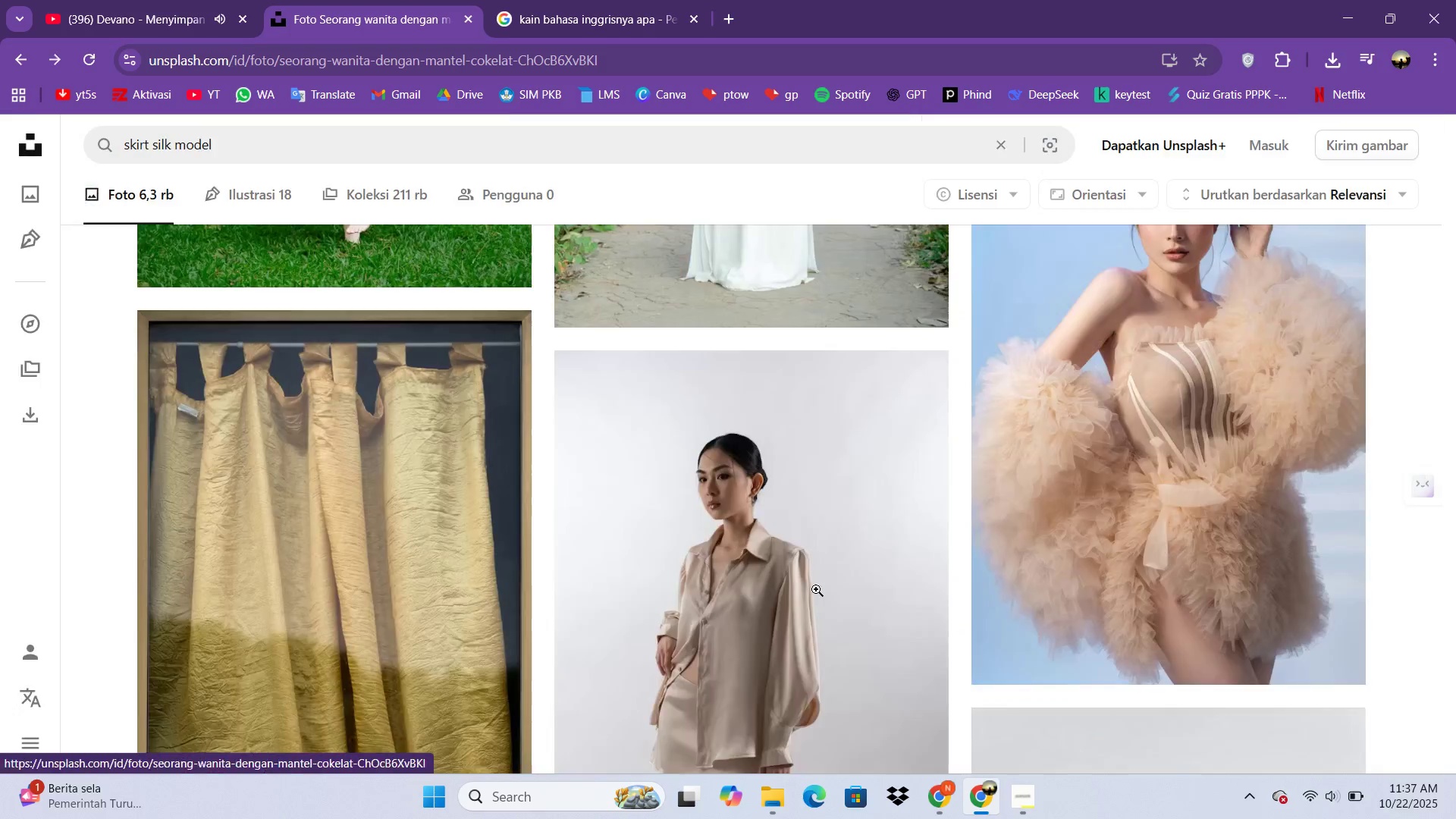 
key(Escape)
type(si)
key(Backspace)
type(ilk model)
 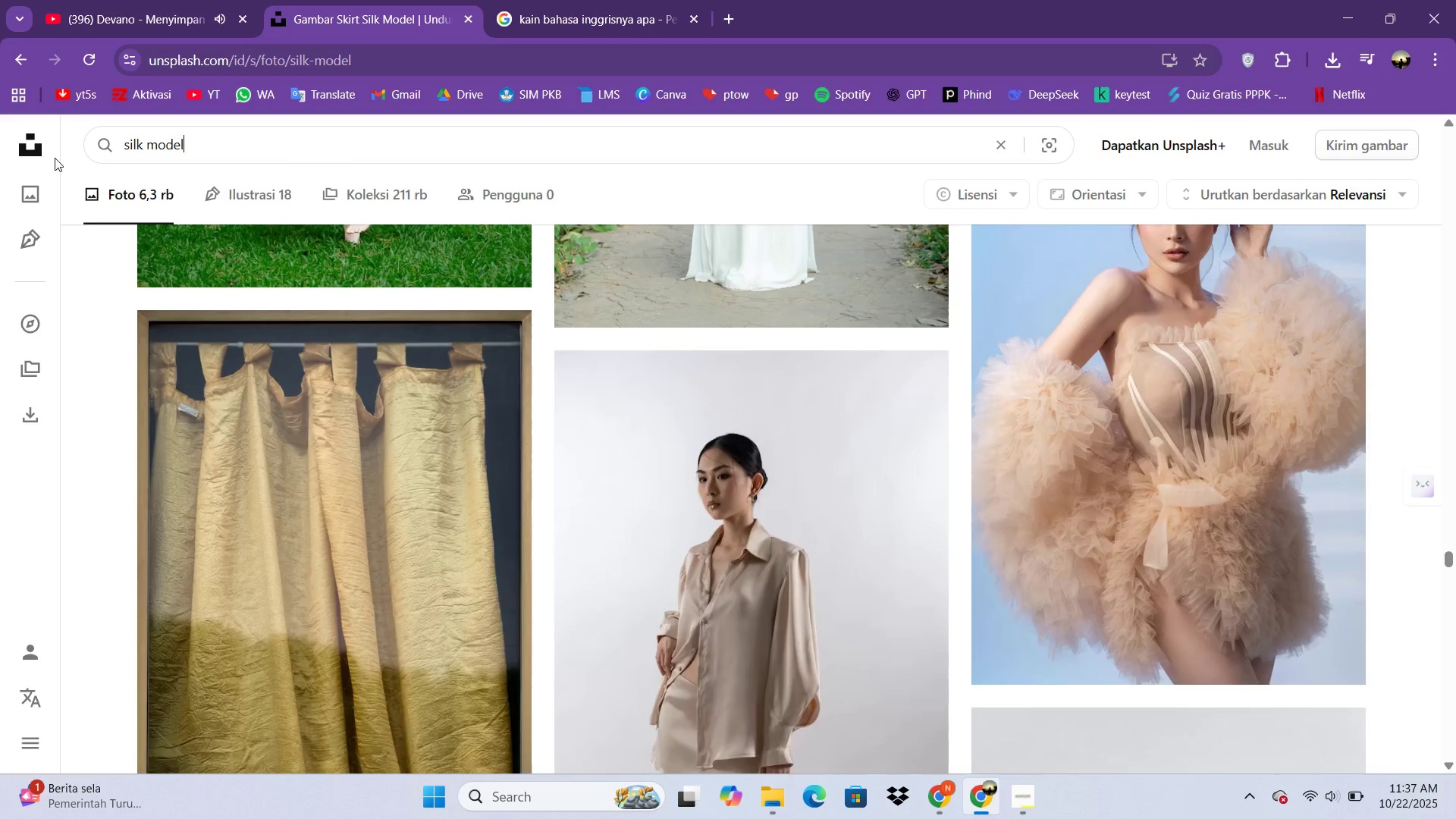 
key(Enter)
 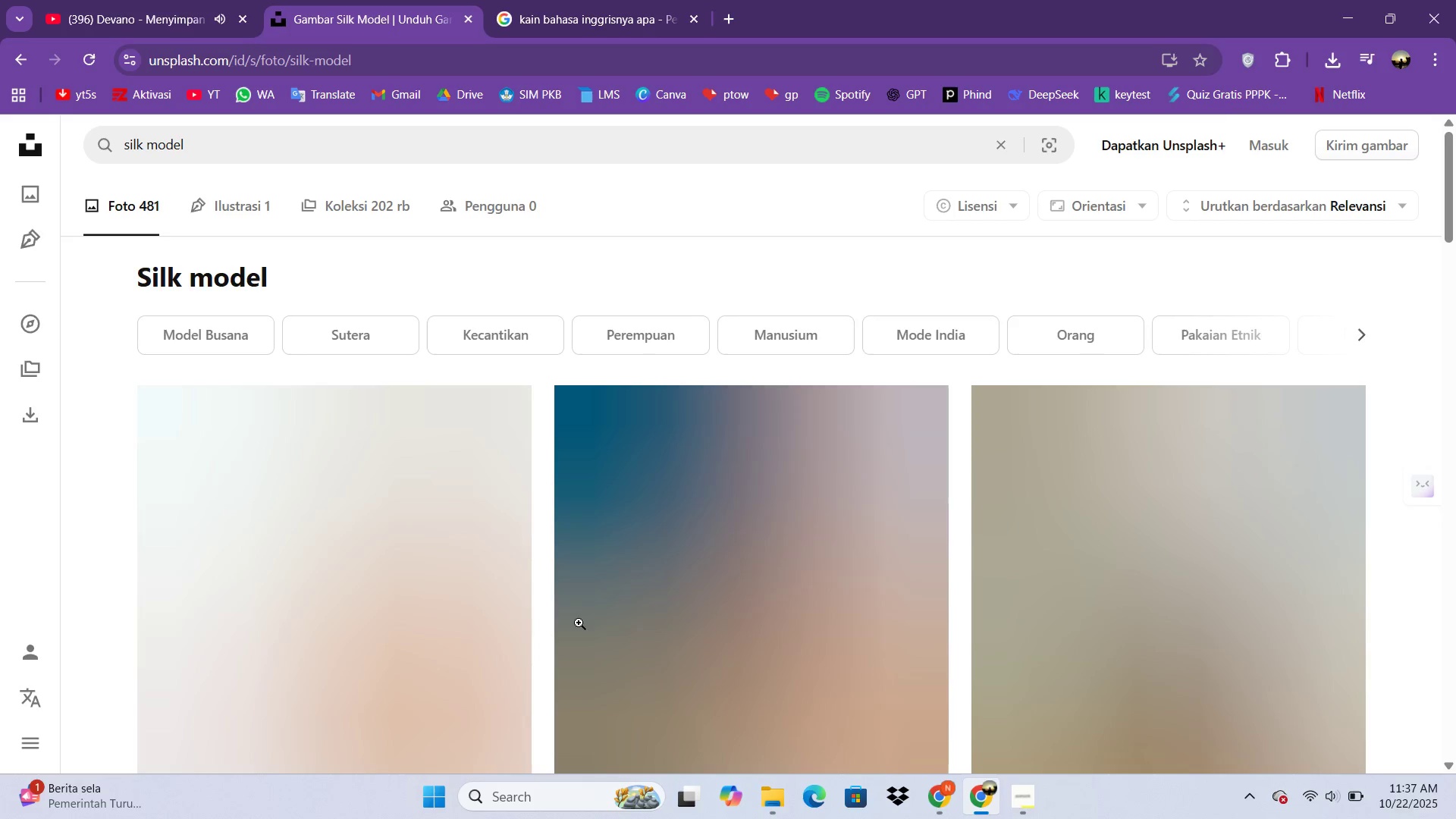 
scroll: coordinate [582, 595], scroll_direction: down, amount: 22.0
 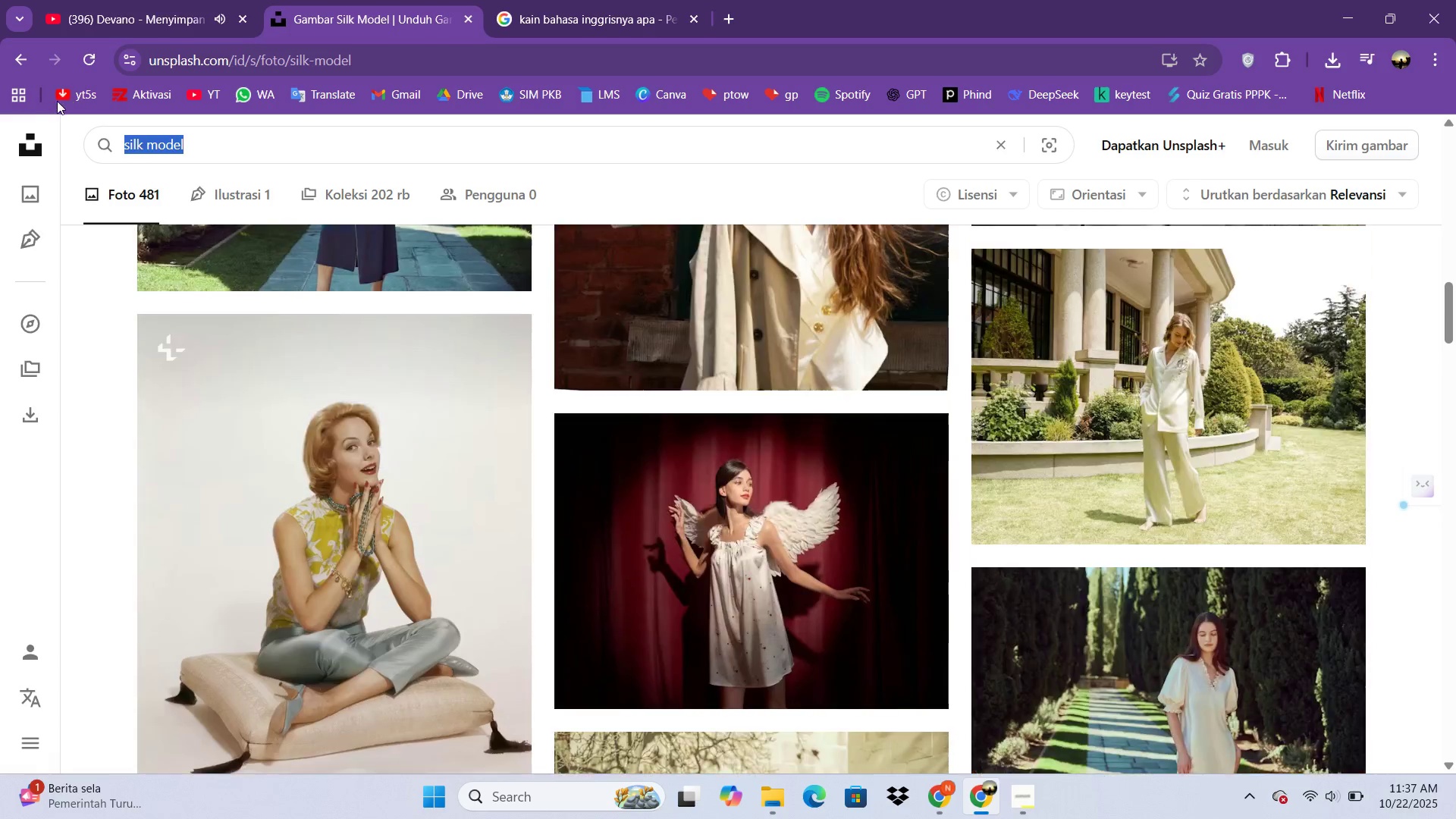 
type(skirt model)
 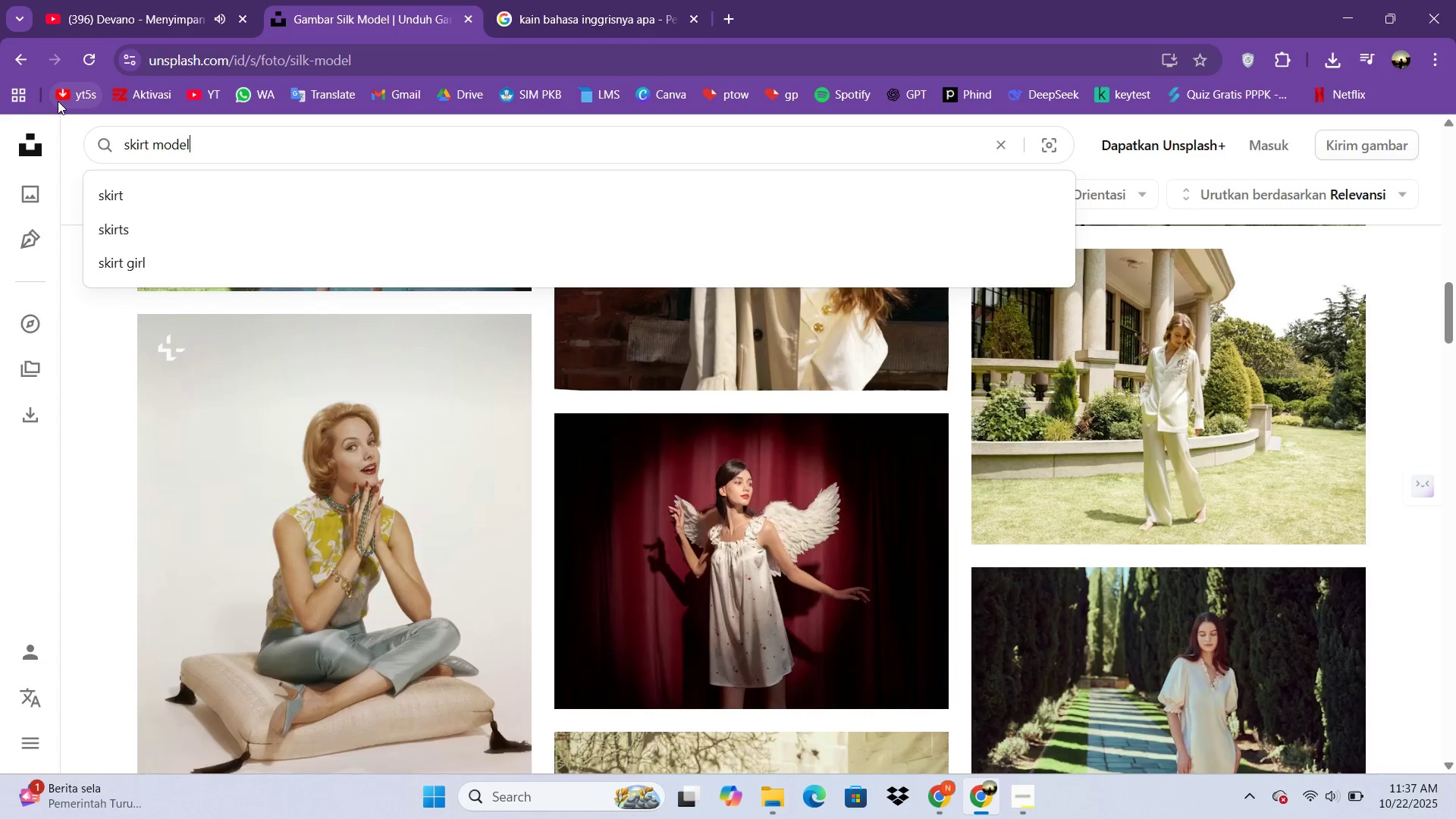 
key(Enter)
 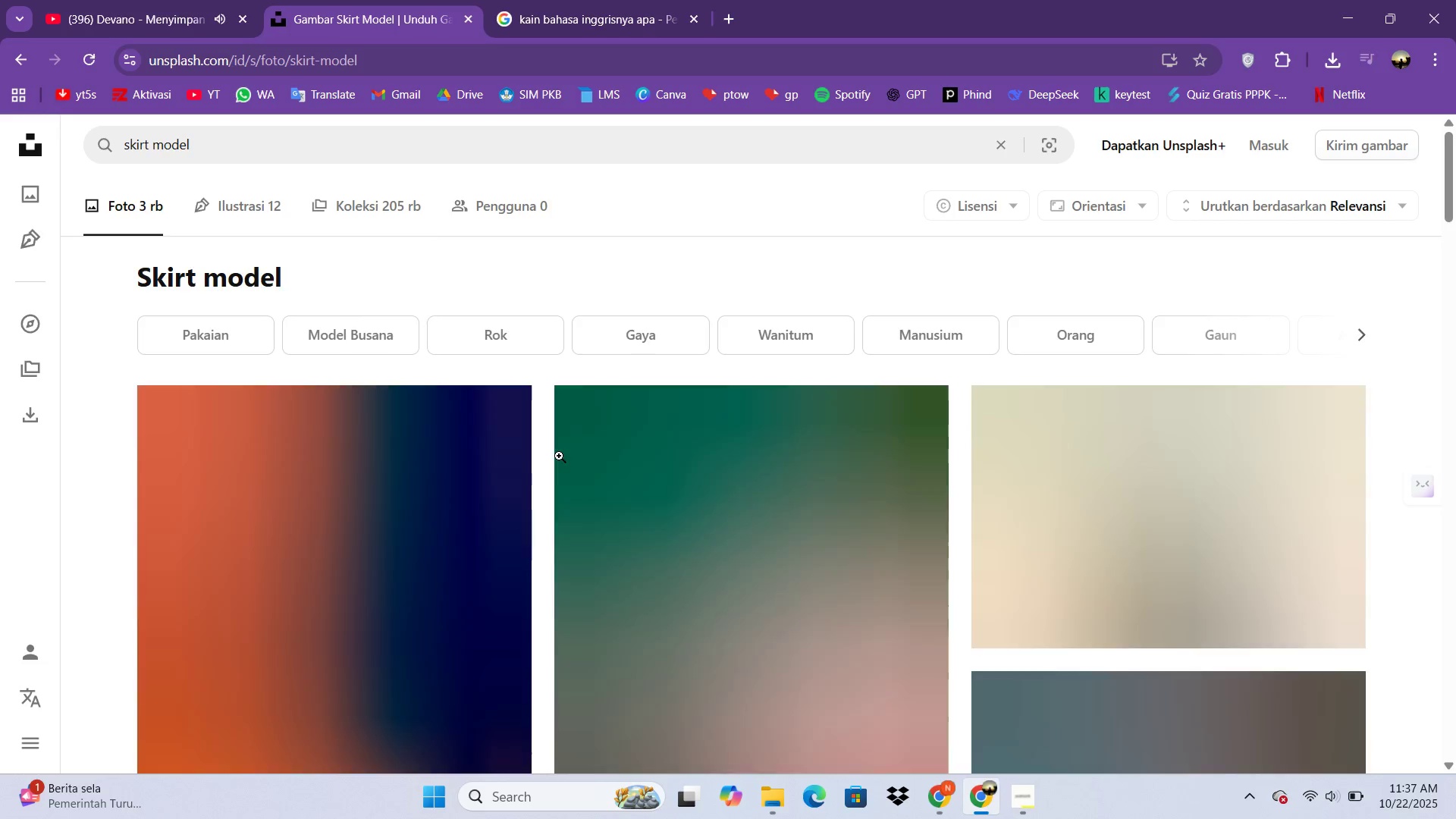 
scroll: coordinate [786, 557], scroll_direction: down, amount: 21.0
 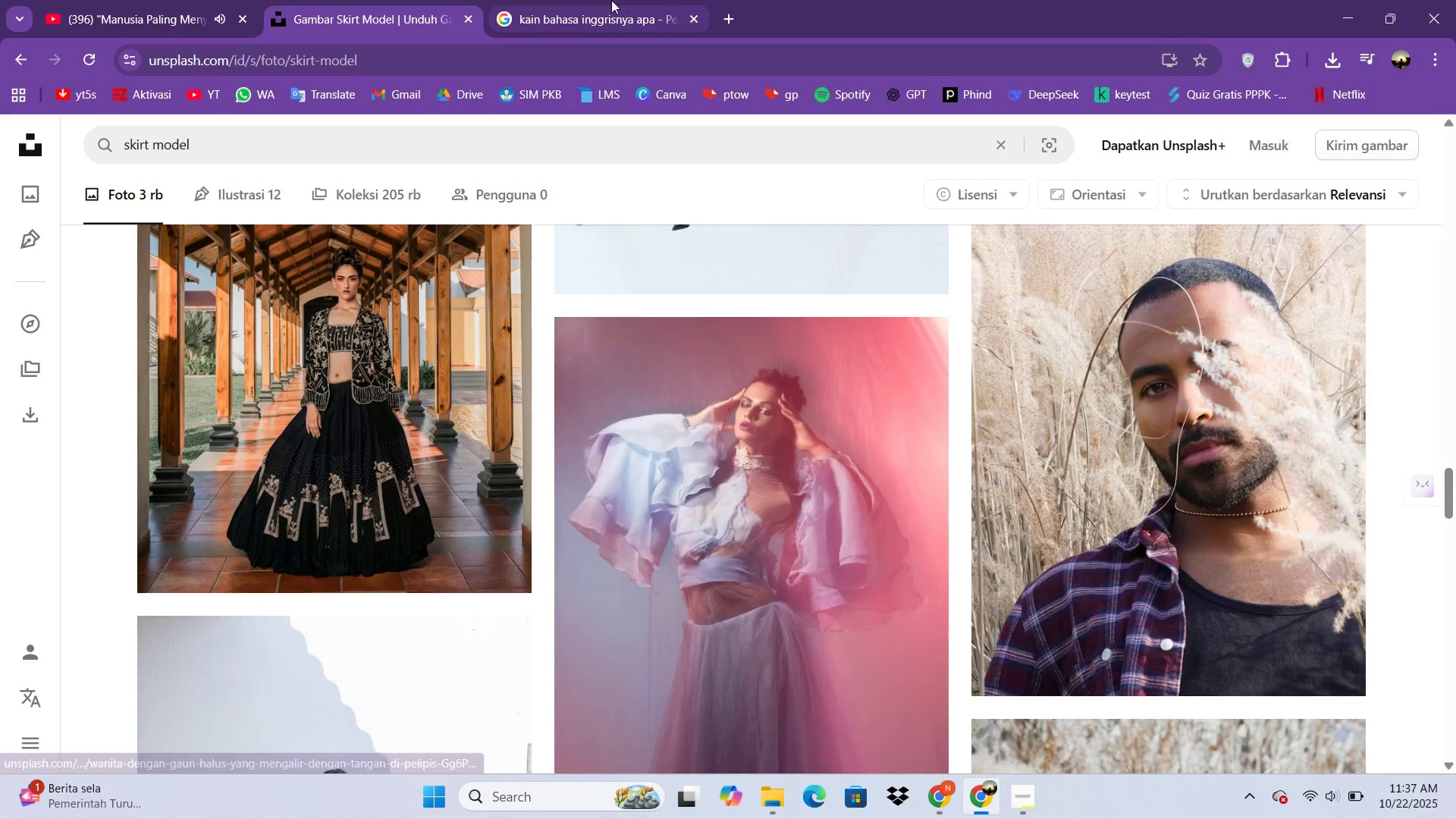 
left_click([611, 0])
 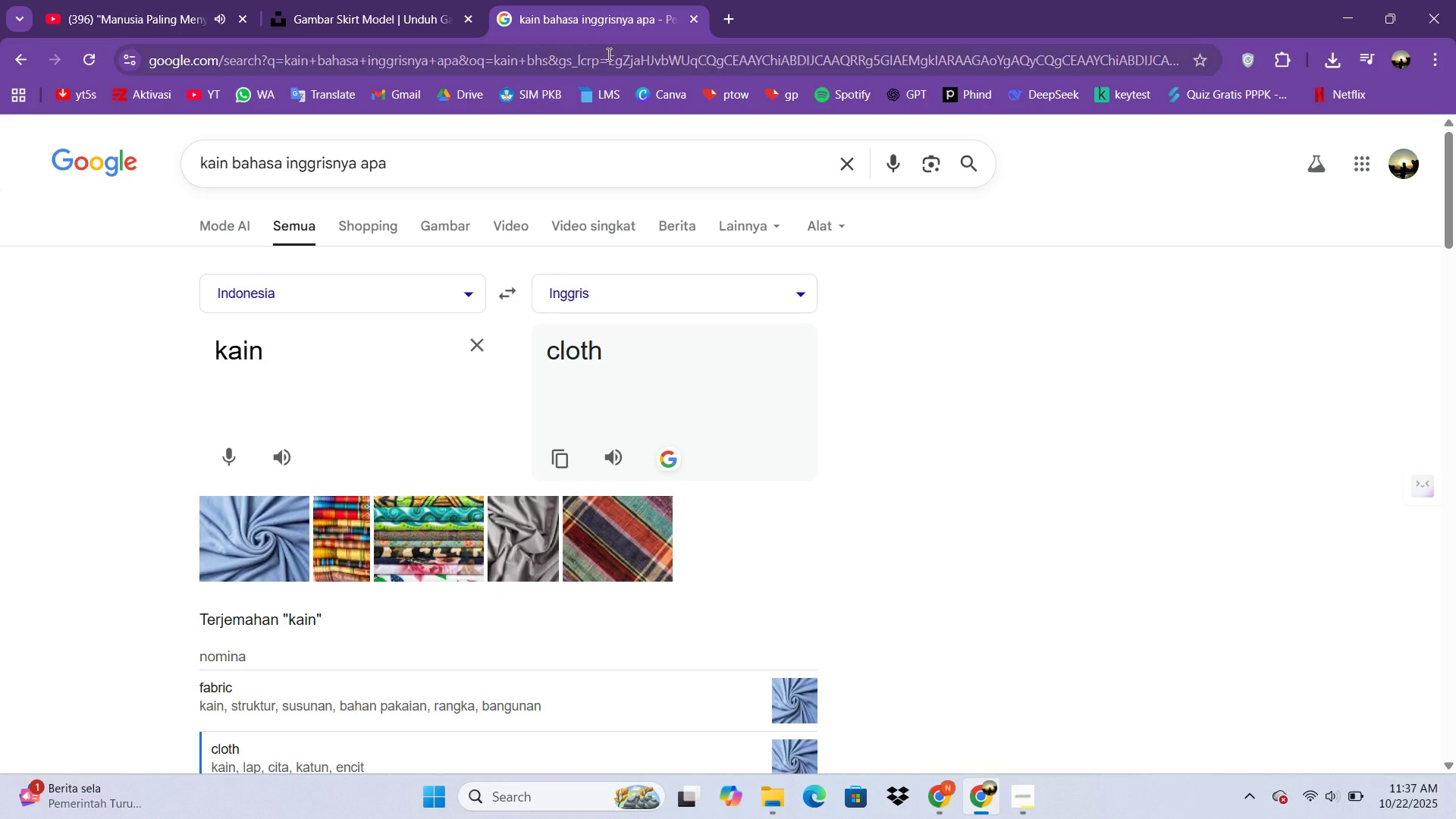 
left_click([607, 54])
 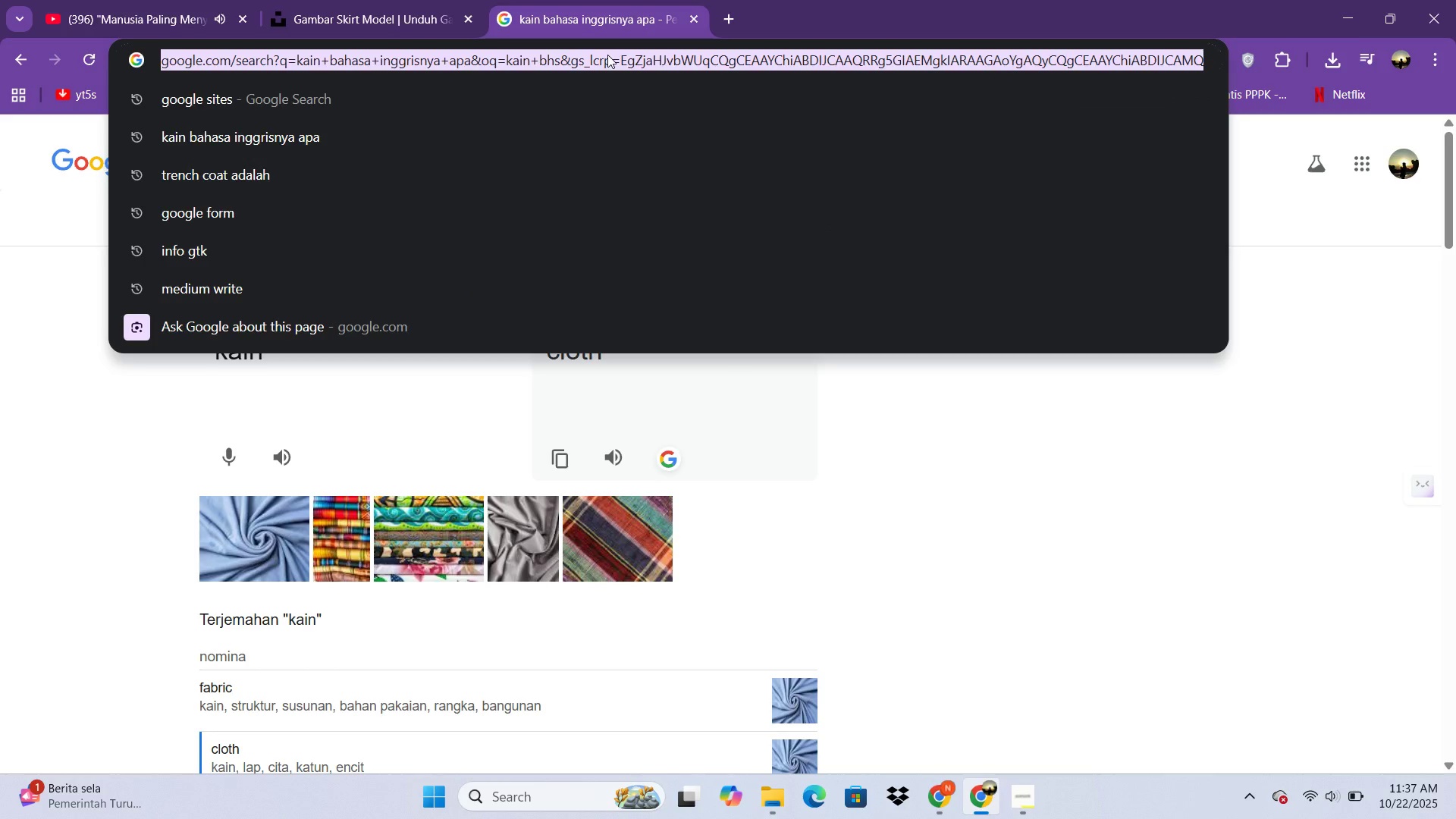 
type(pexel)
 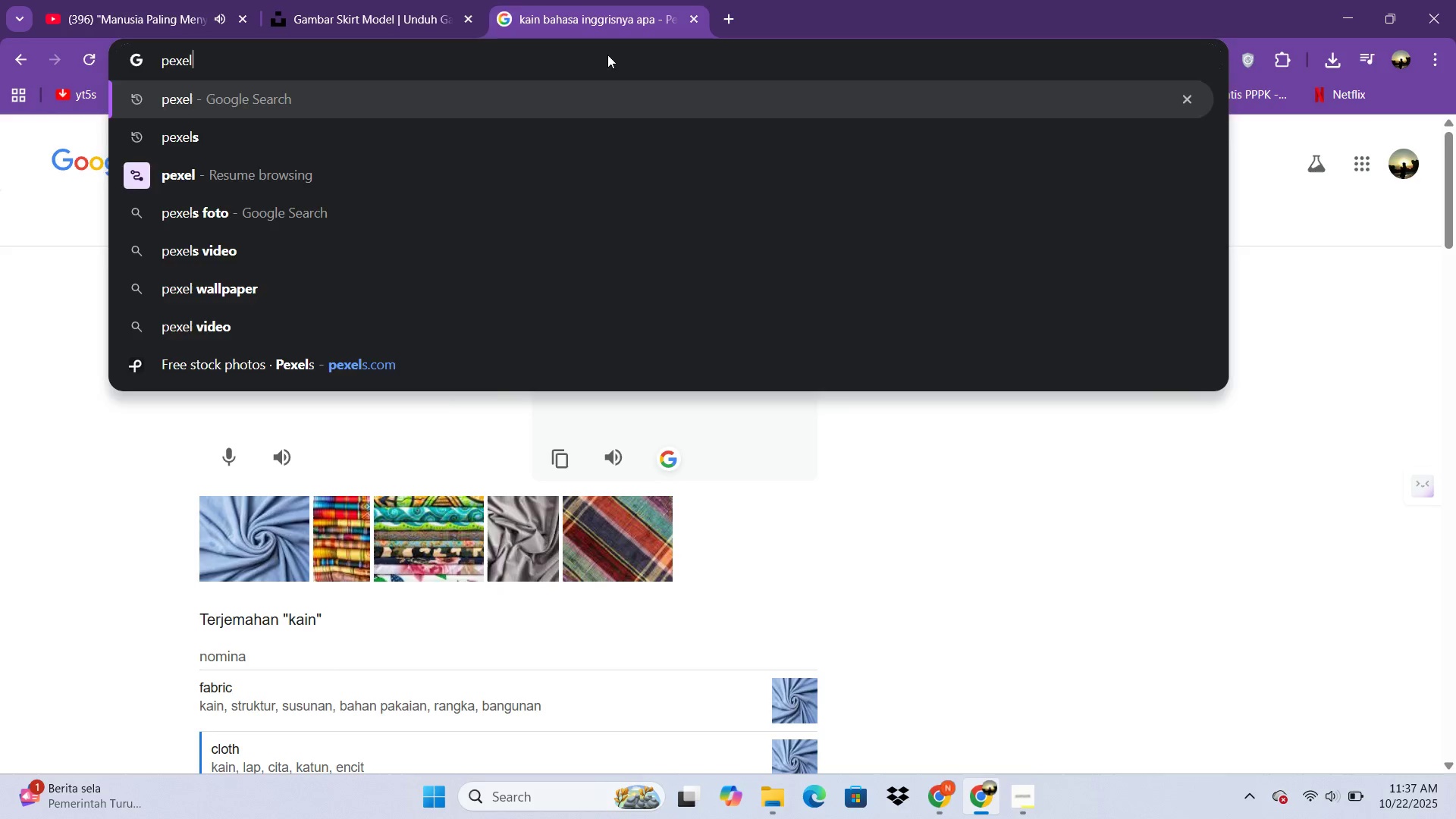 
key(Enter)
 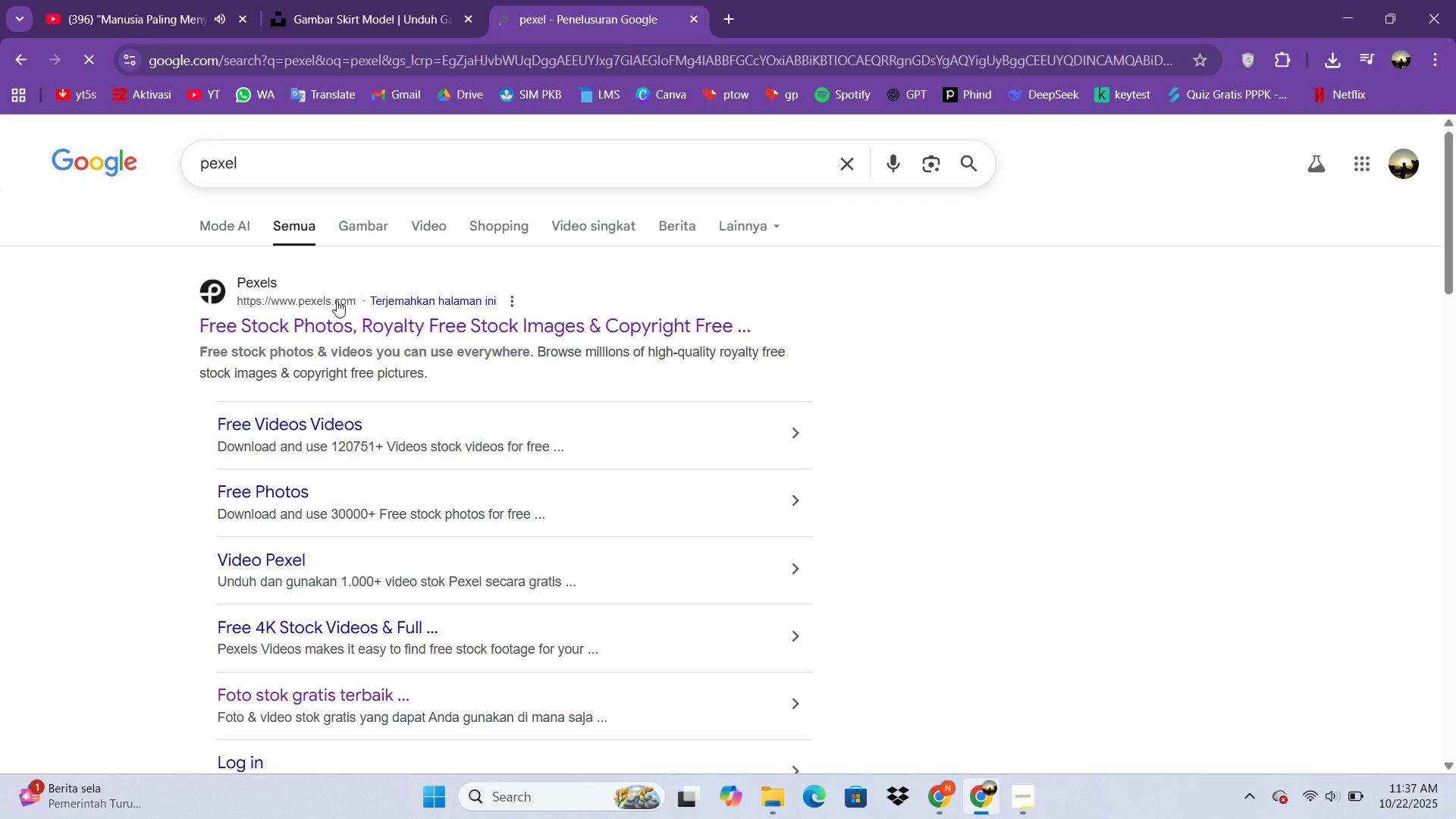 
left_click([334, 318])
 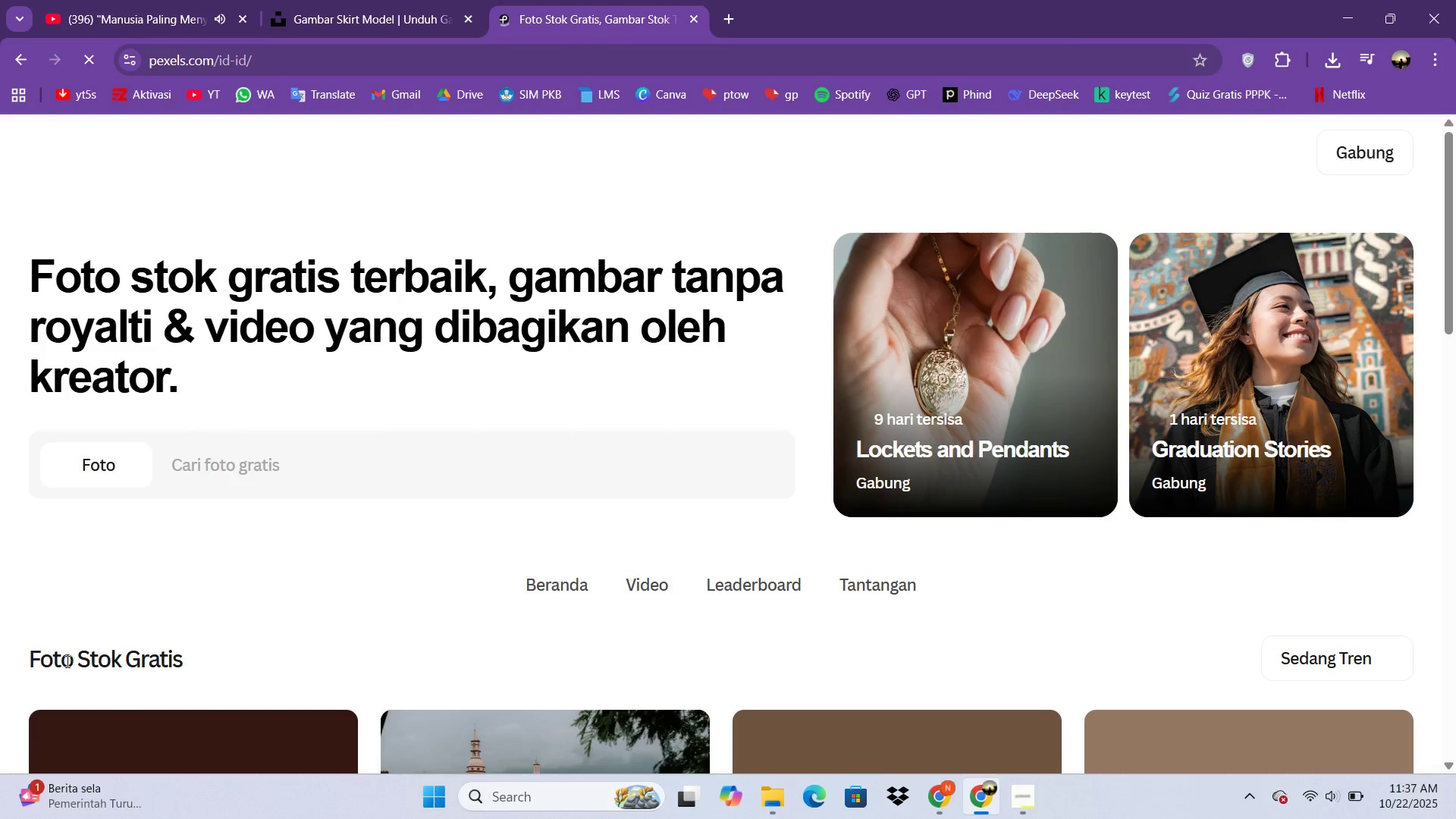 
type(silk')
key(Backspace)
key(Backspace)
key(Backspace)
type(silk)
 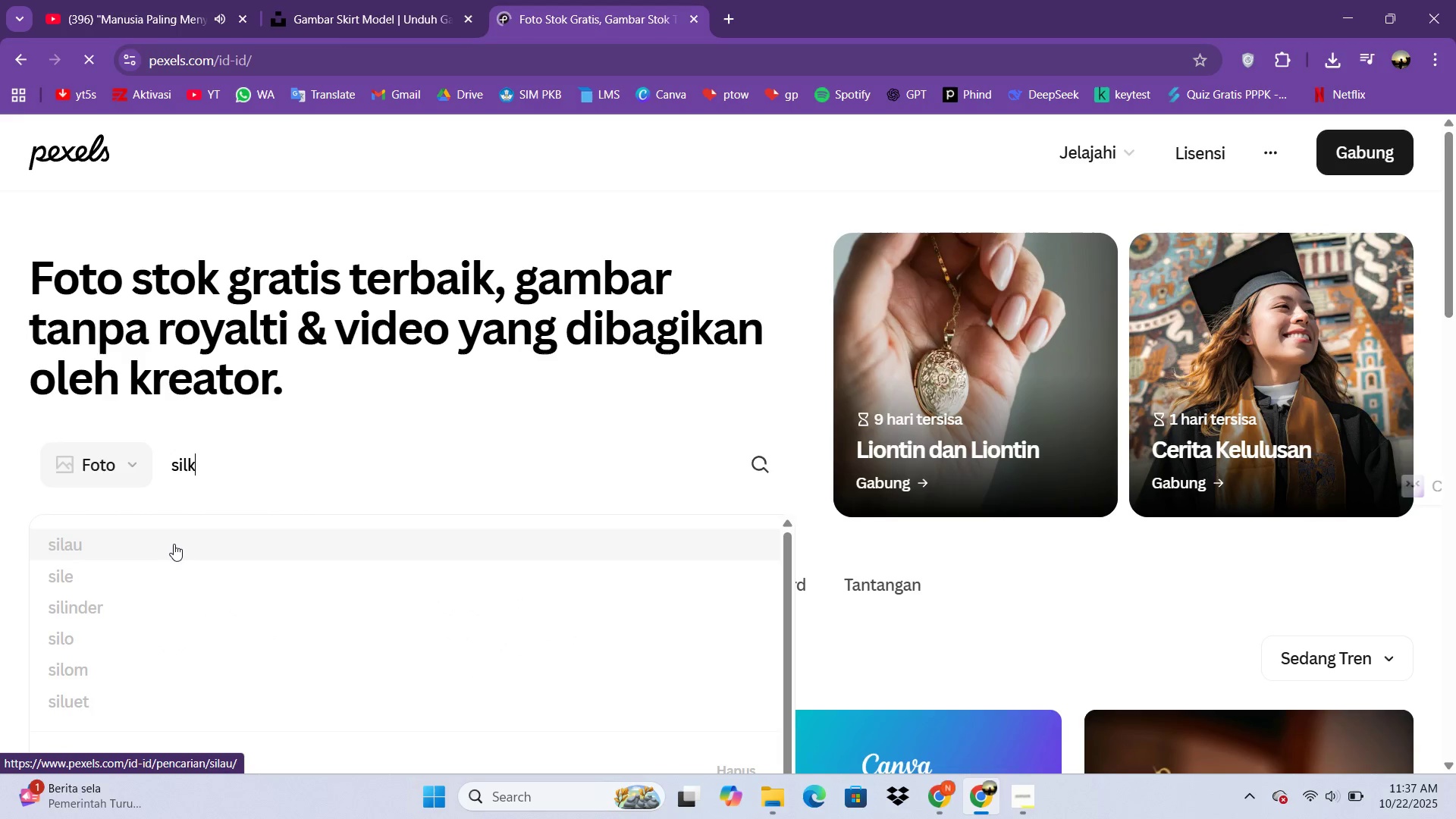 
key(Enter)
 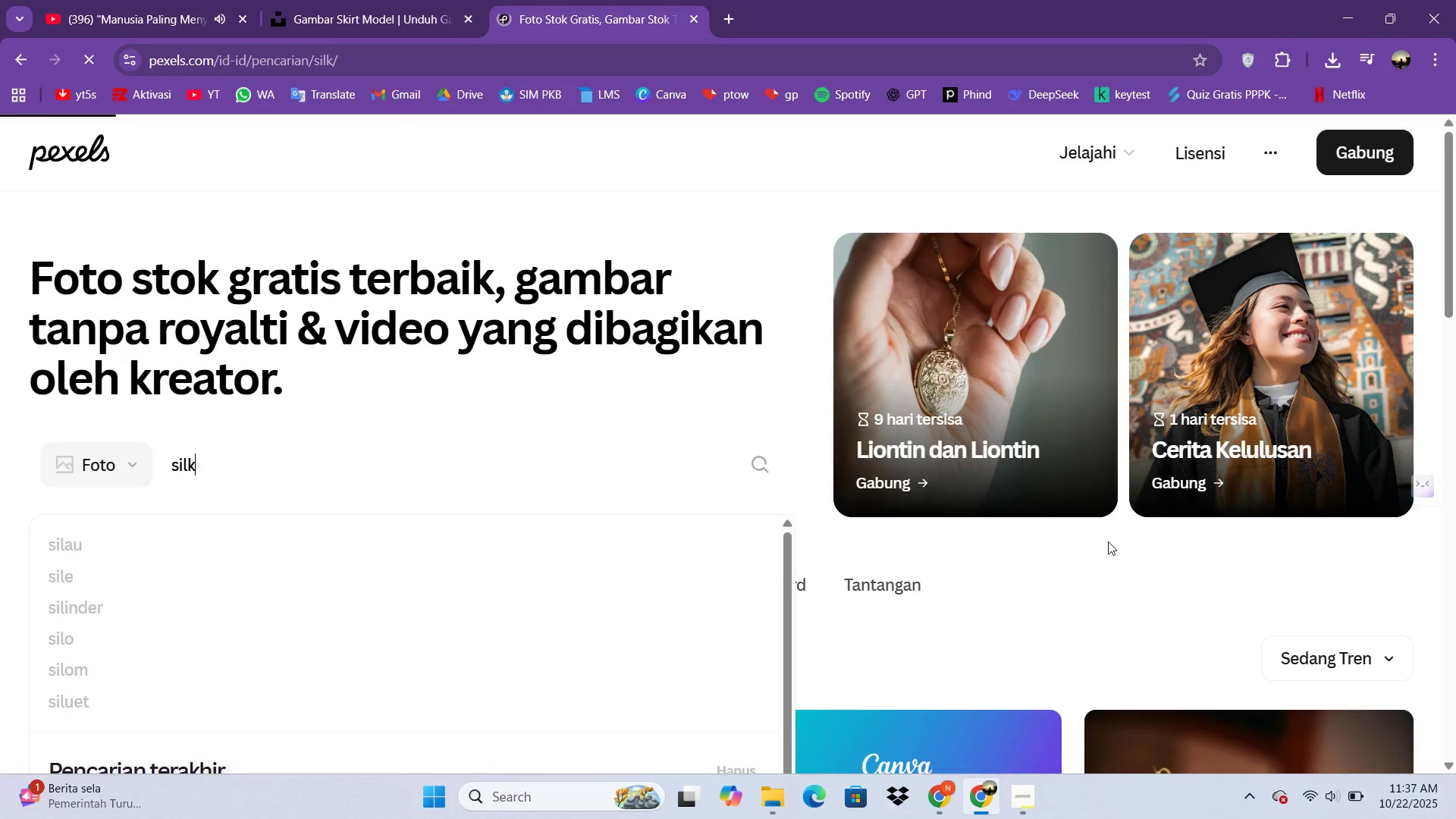 
scroll: coordinate [1071, 544], scroll_direction: down, amount: 2.0
 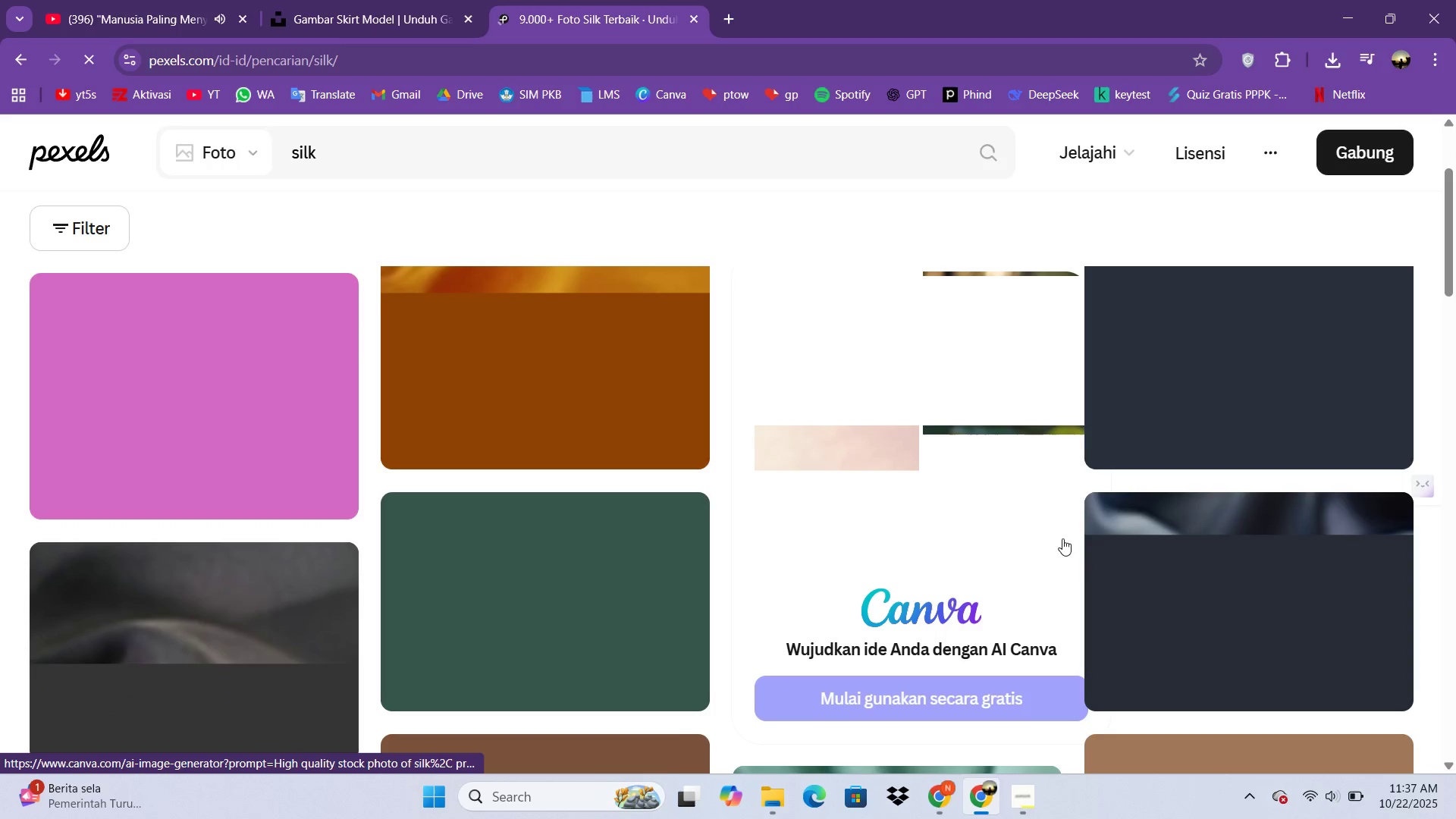 
mouse_move([1052, 527])
 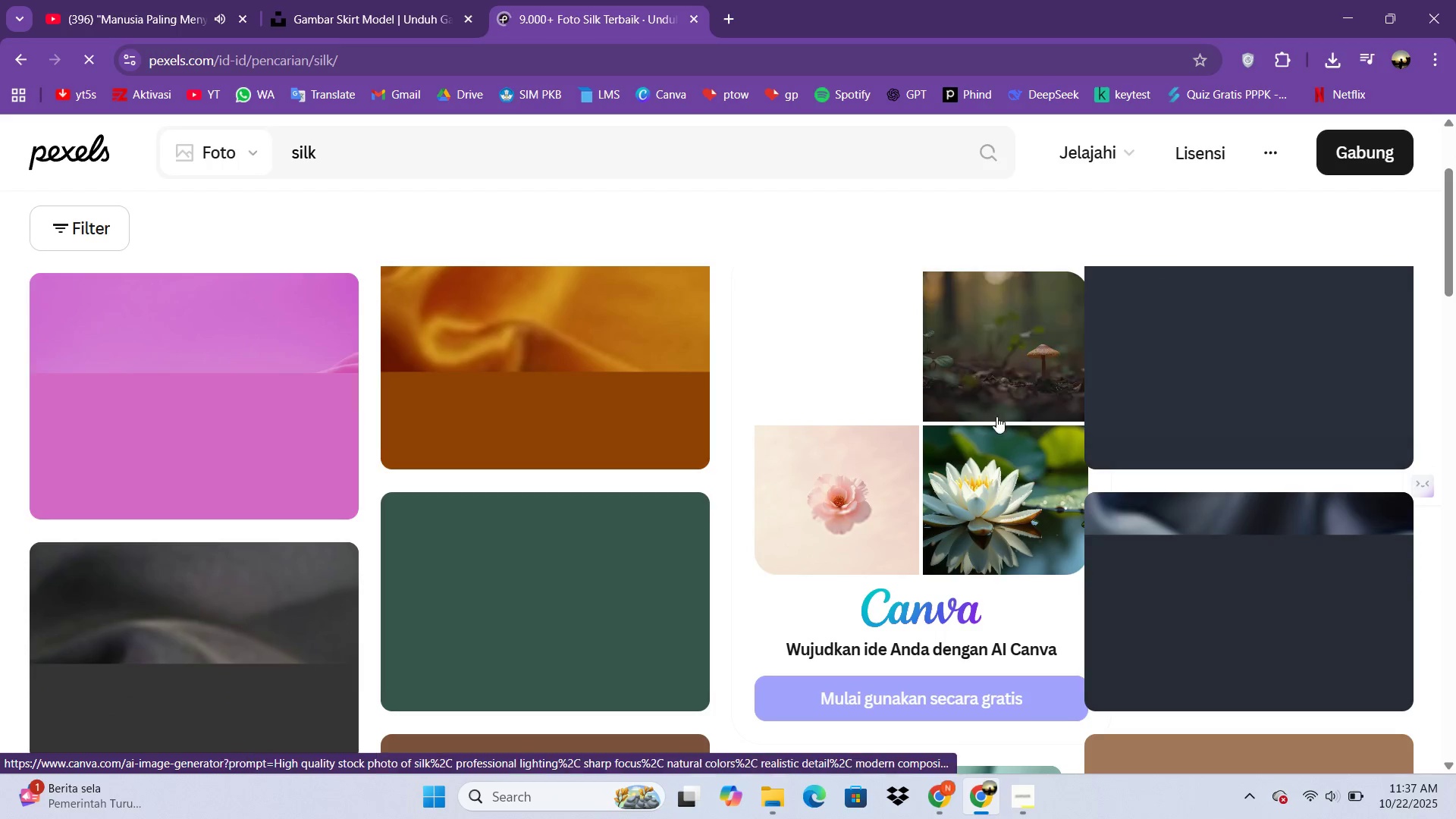 
scroll: coordinate [695, 435], scroll_direction: down, amount: 5.0
 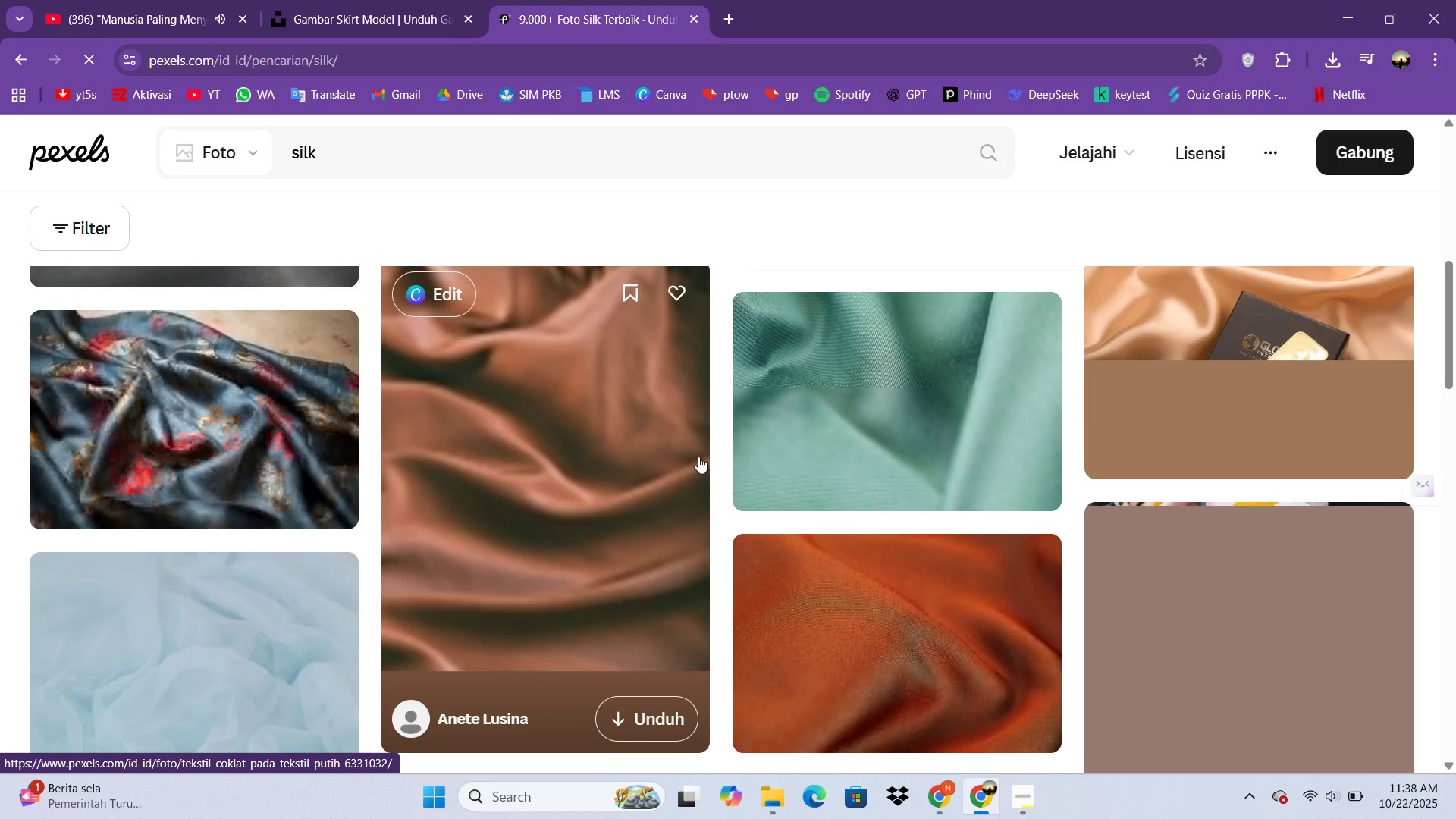 
scroll: coordinate [698, 456], scroll_direction: none, amount: 0.0
 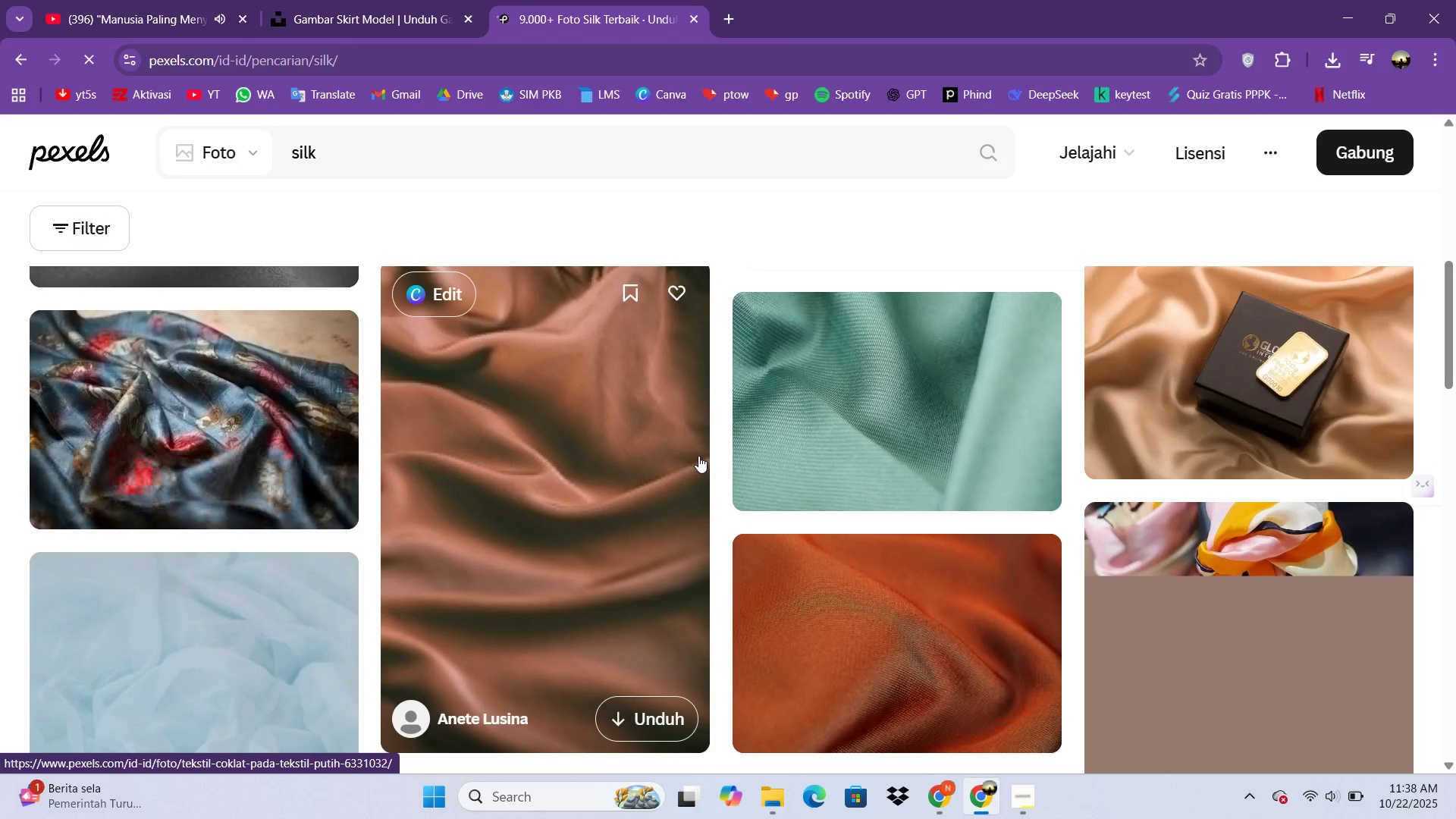 
scroll: coordinate [700, 459], scroll_direction: down, amount: 9.0
 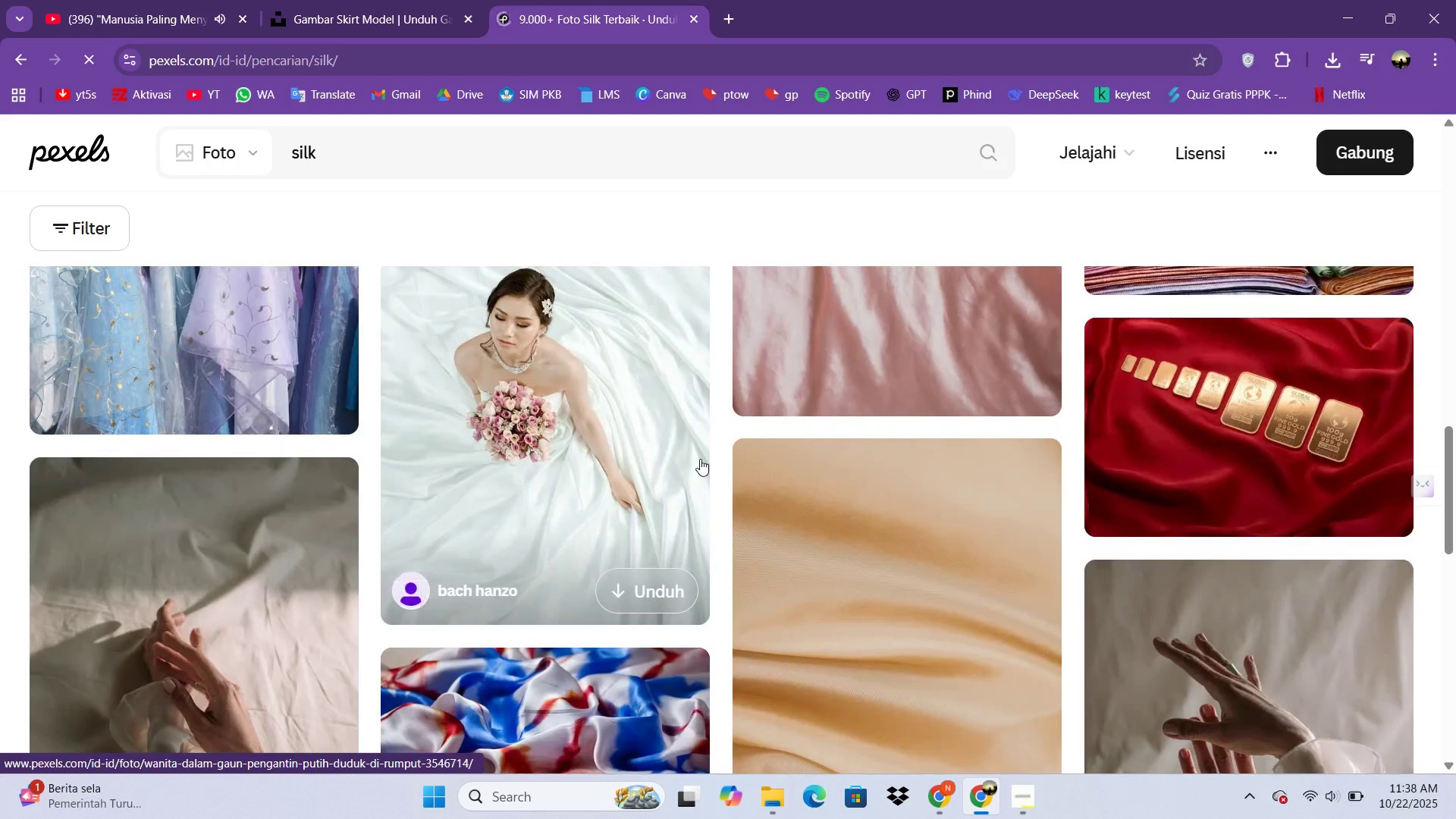 
scroll: coordinate [700, 459], scroll_direction: up, amount: 1.0
 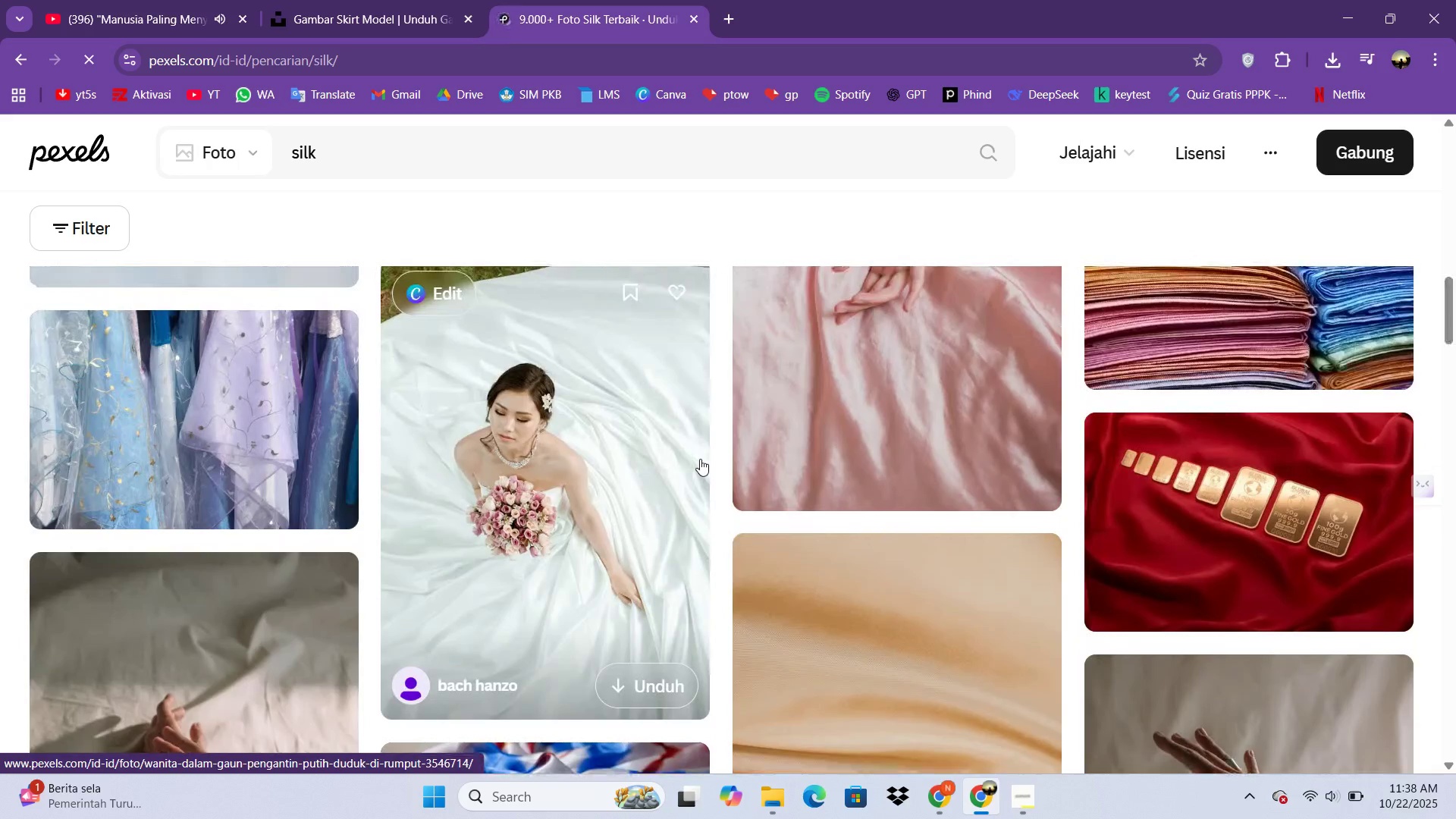 
scroll: coordinate [700, 459], scroll_direction: down, amount: 1.0
 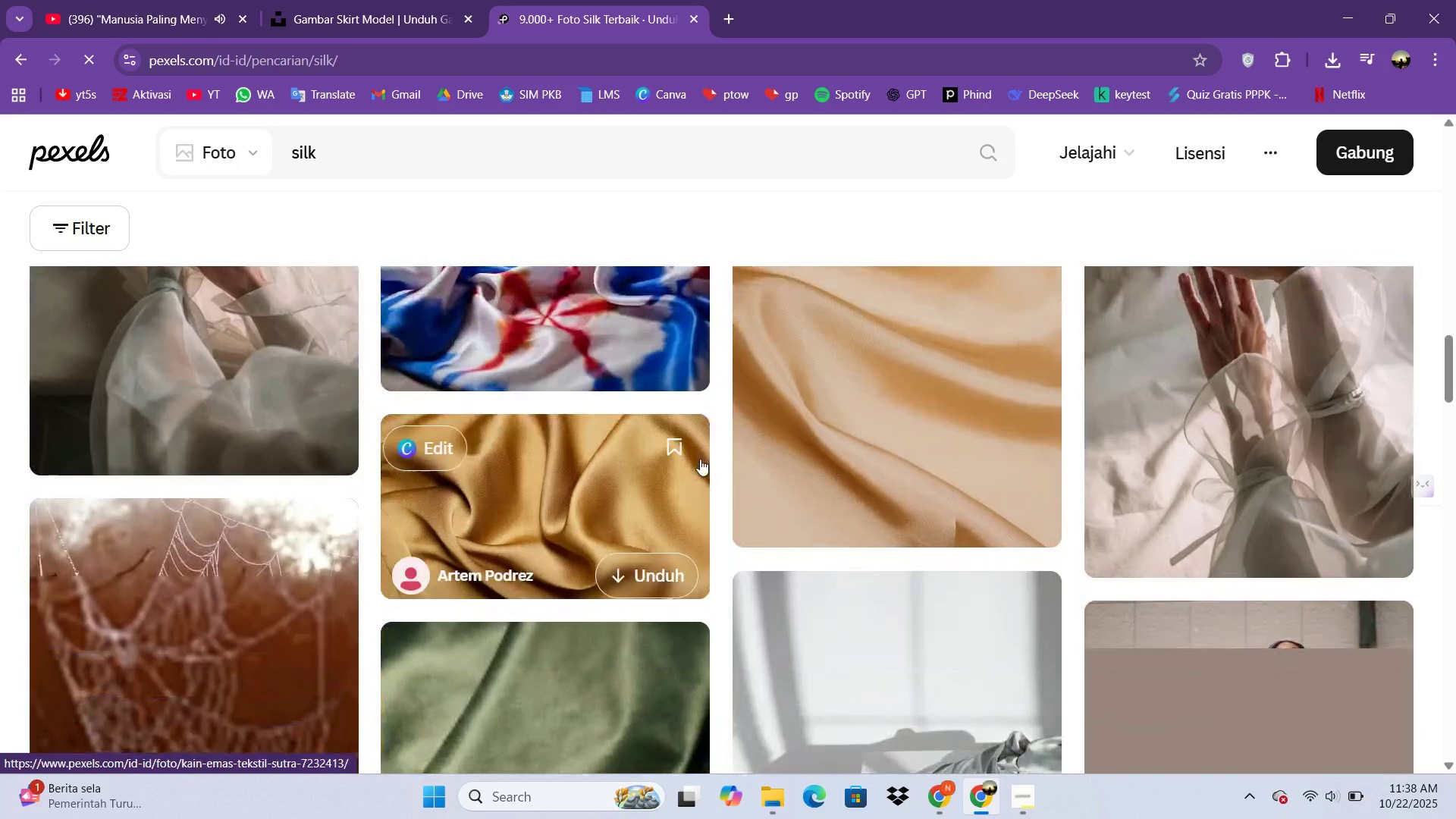 
scroll: coordinate [700, 459], scroll_direction: none, amount: 0.0
 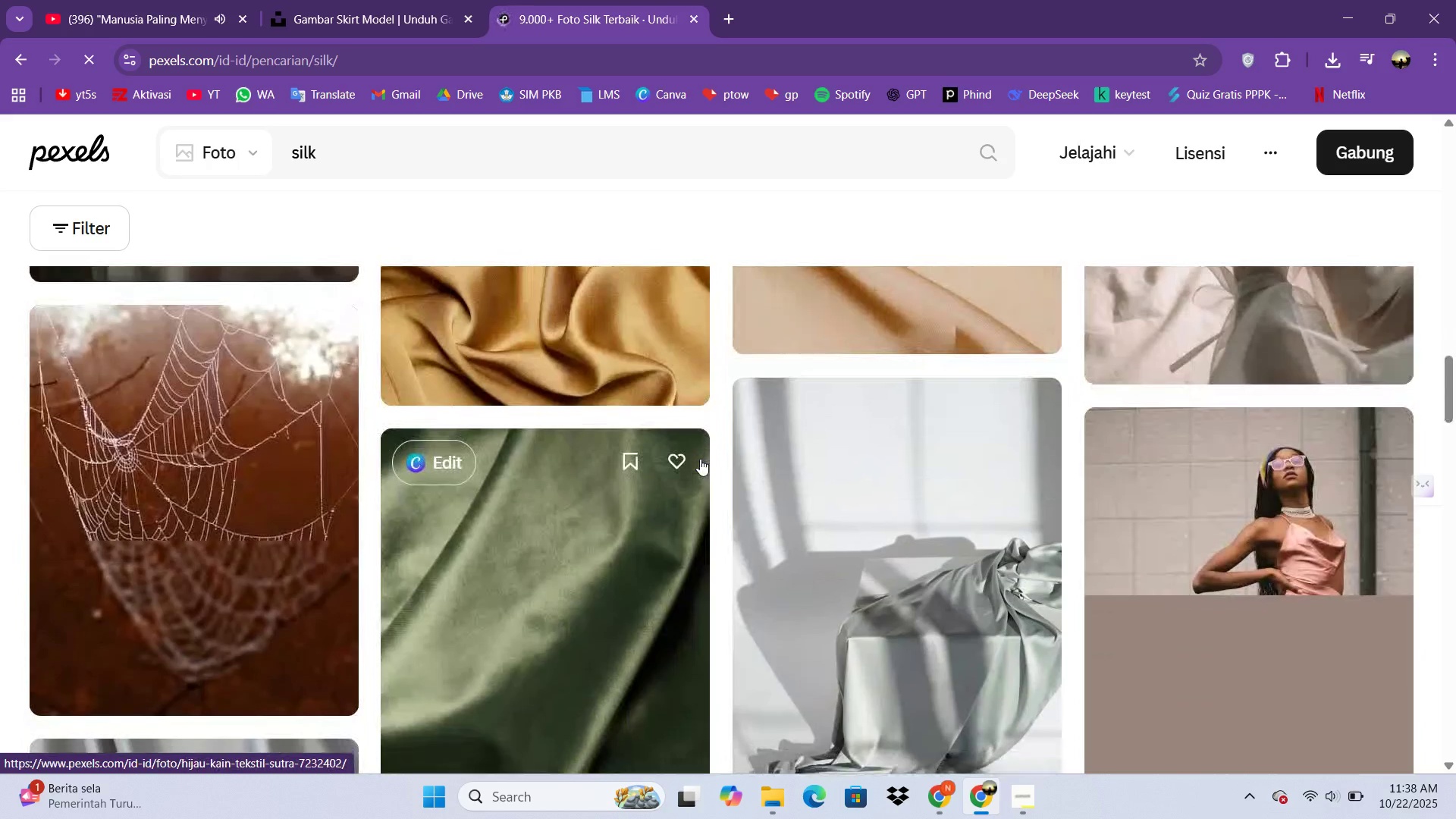 
scroll: coordinate [700, 459], scroll_direction: down, amount: 1.0
 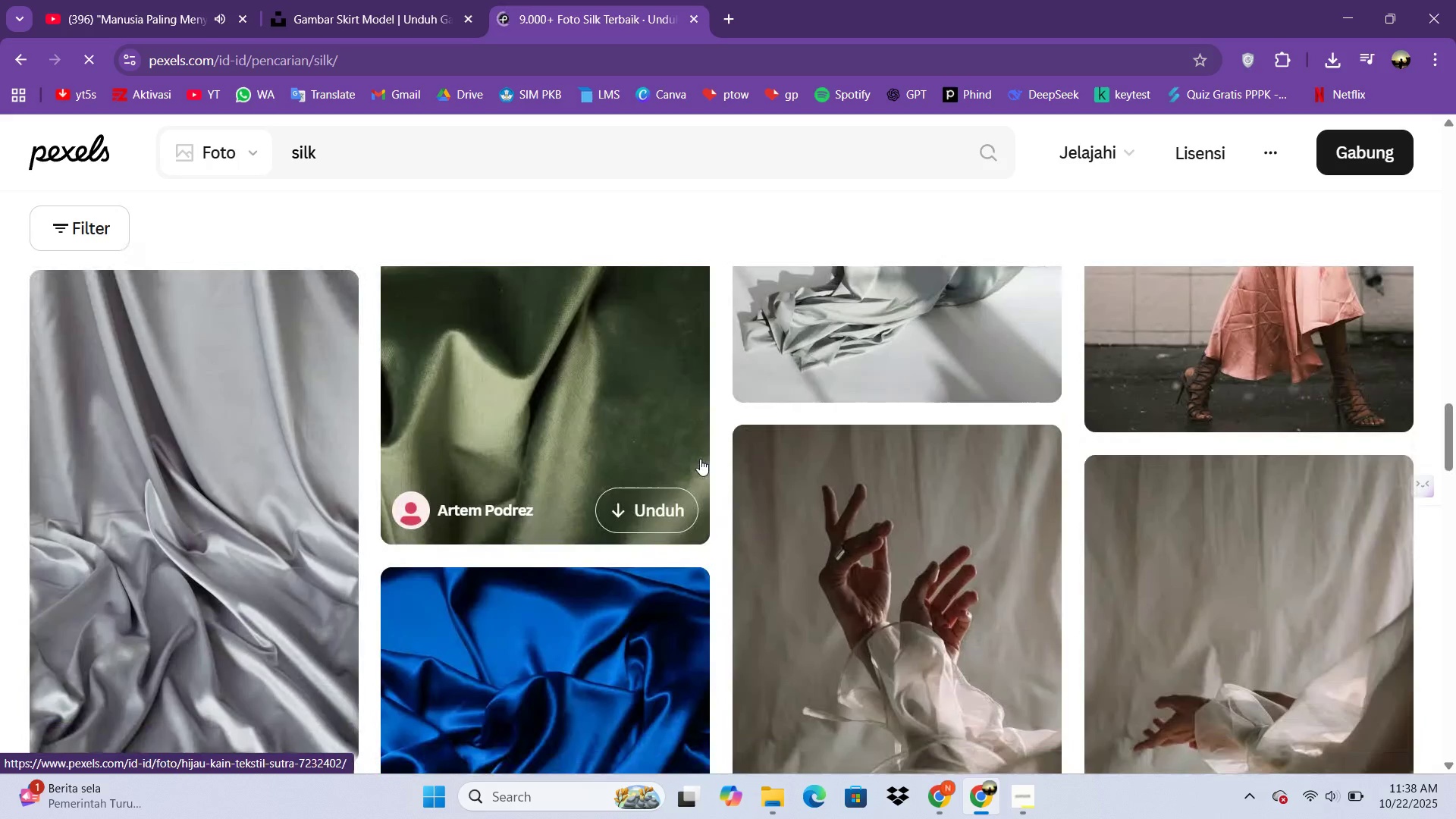 
scroll: coordinate [700, 459], scroll_direction: up, amount: 3.0
 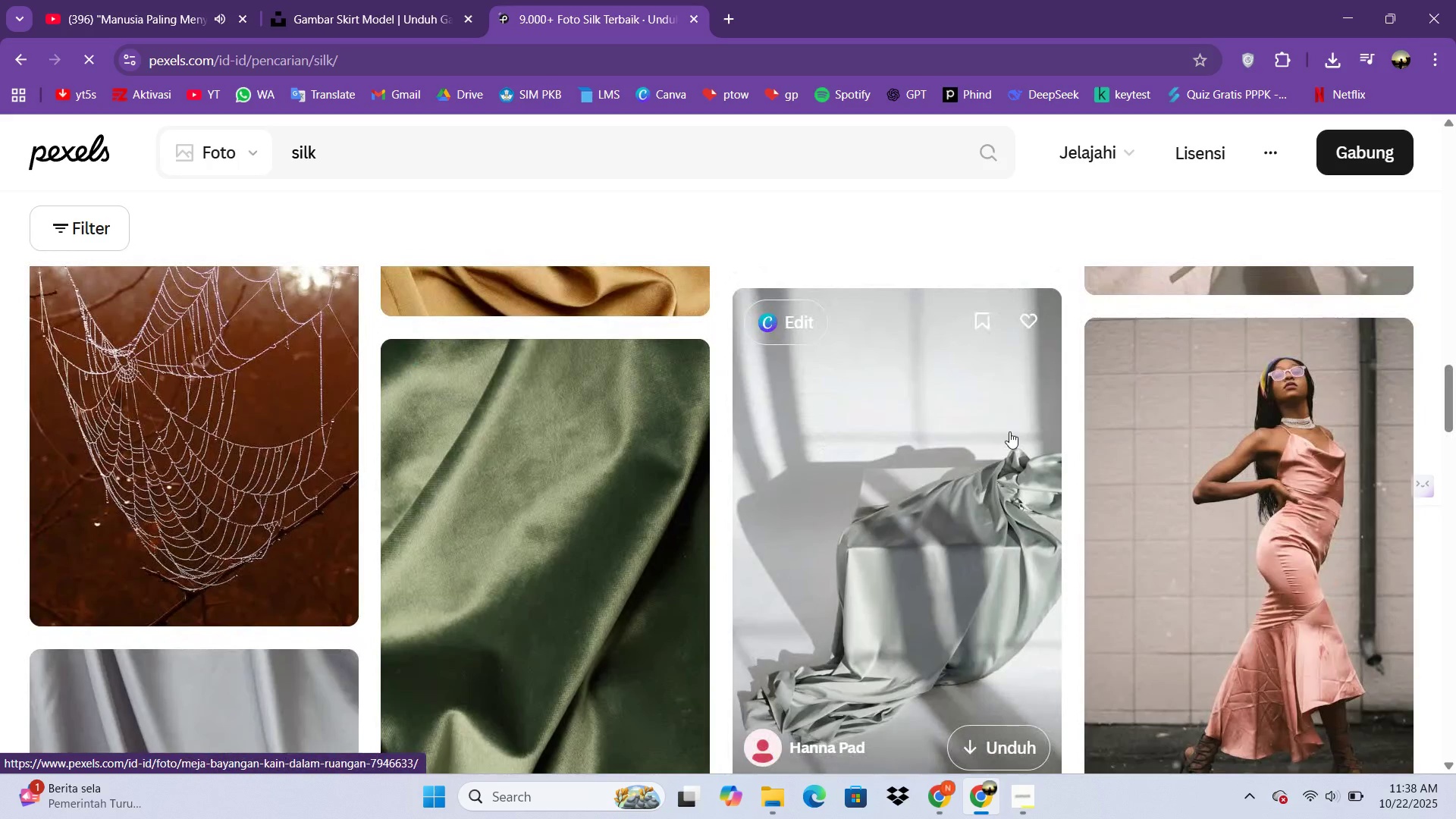 
scroll: coordinate [1192, 450], scroll_direction: down, amount: 27.0
 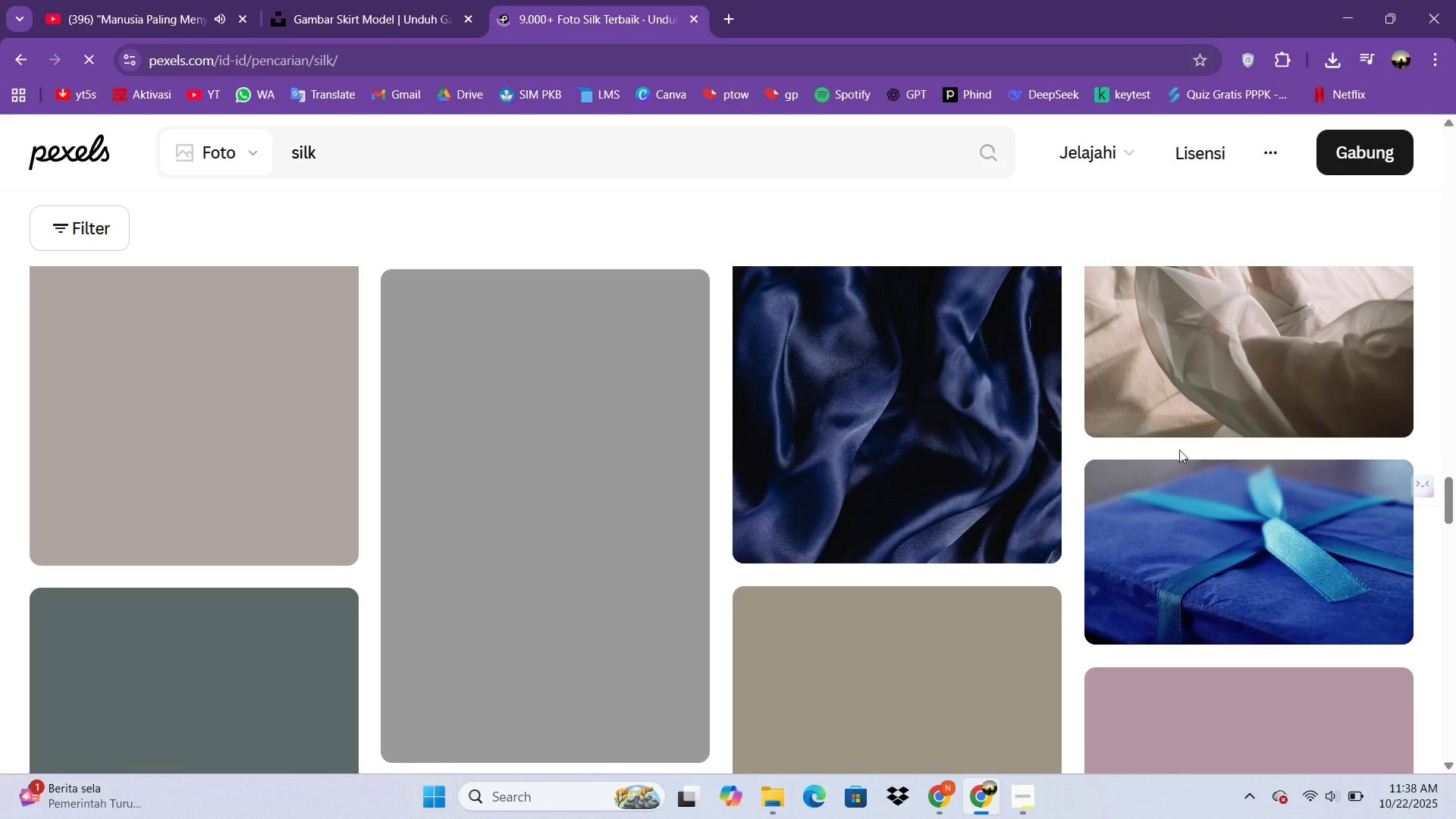 
scroll: coordinate [1050, 431], scroll_direction: up, amount: 27.0
 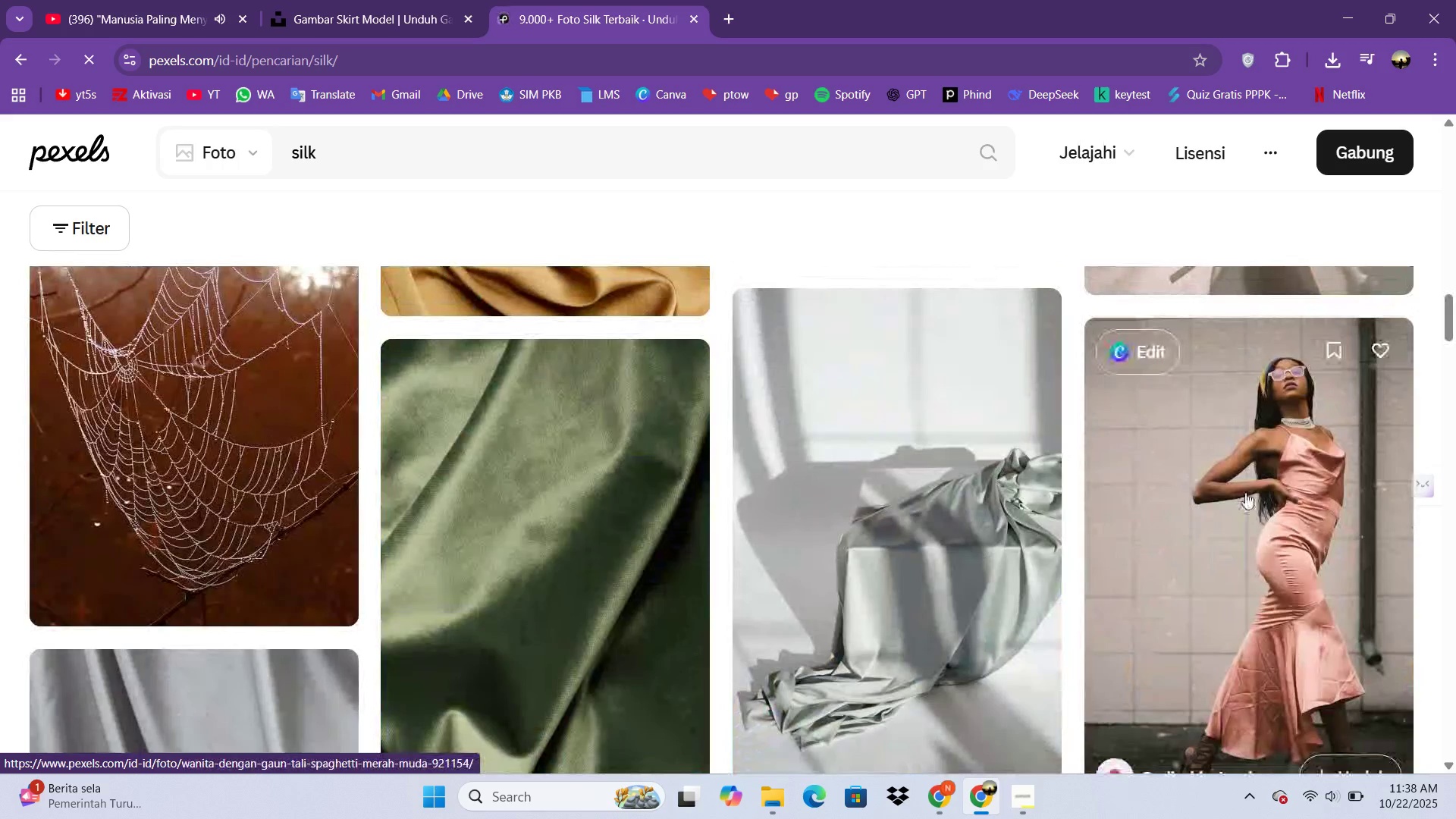 
left_click([1245, 492])
 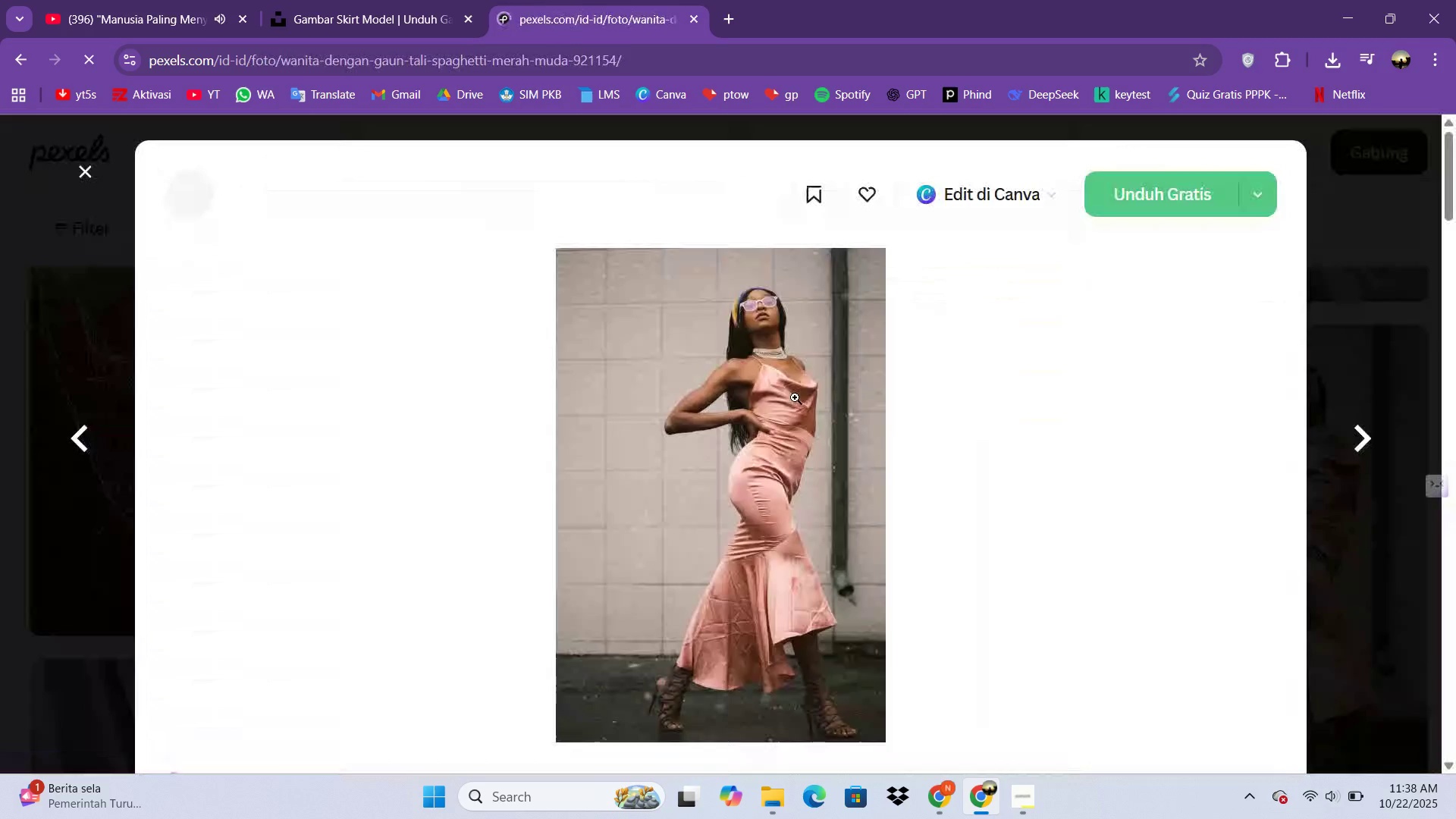 
scroll: coordinate [798, 404], scroll_direction: down, amount: 9.0
 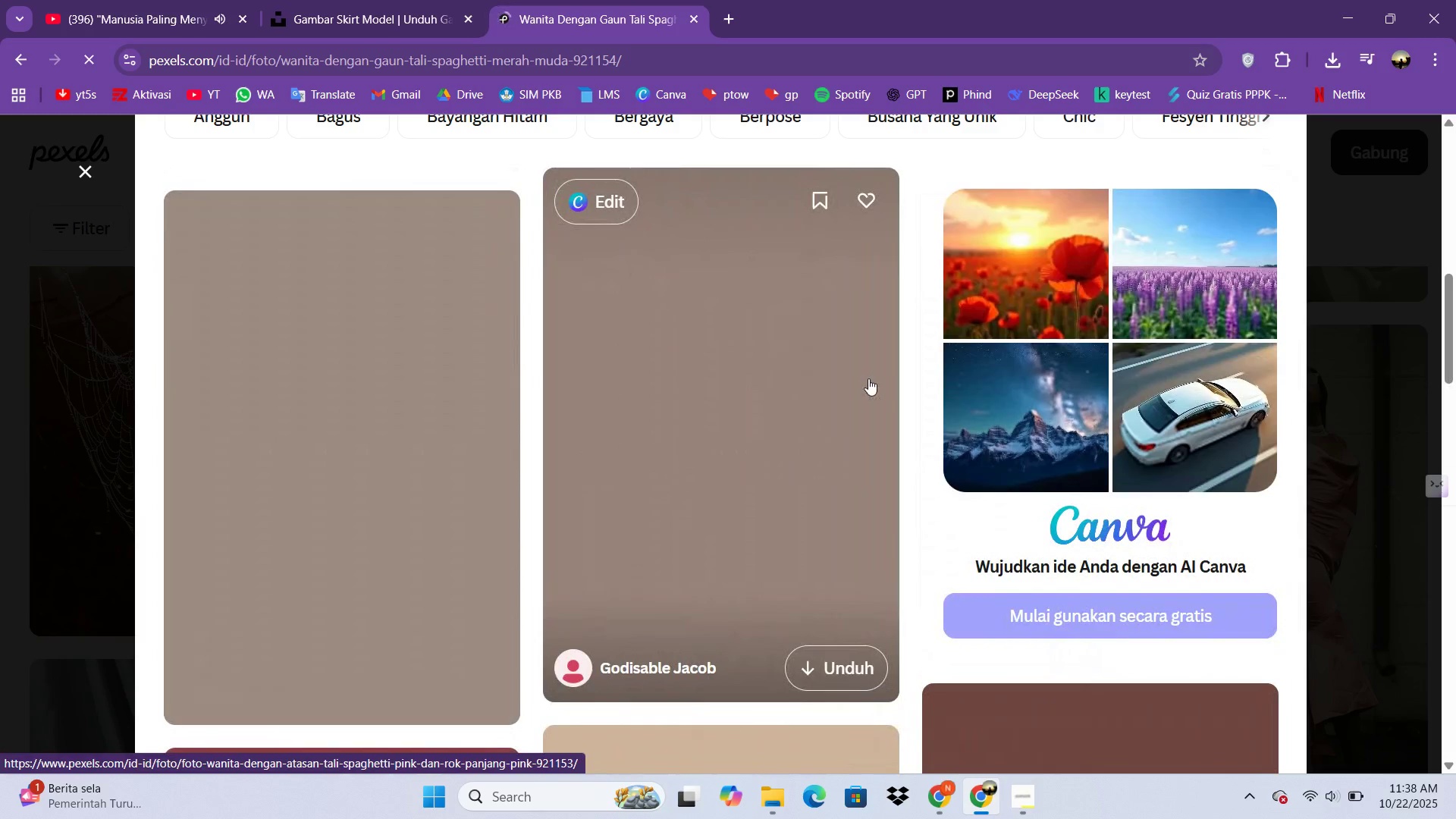 
scroll: coordinate [849, 420], scroll_direction: none, amount: 0.0
 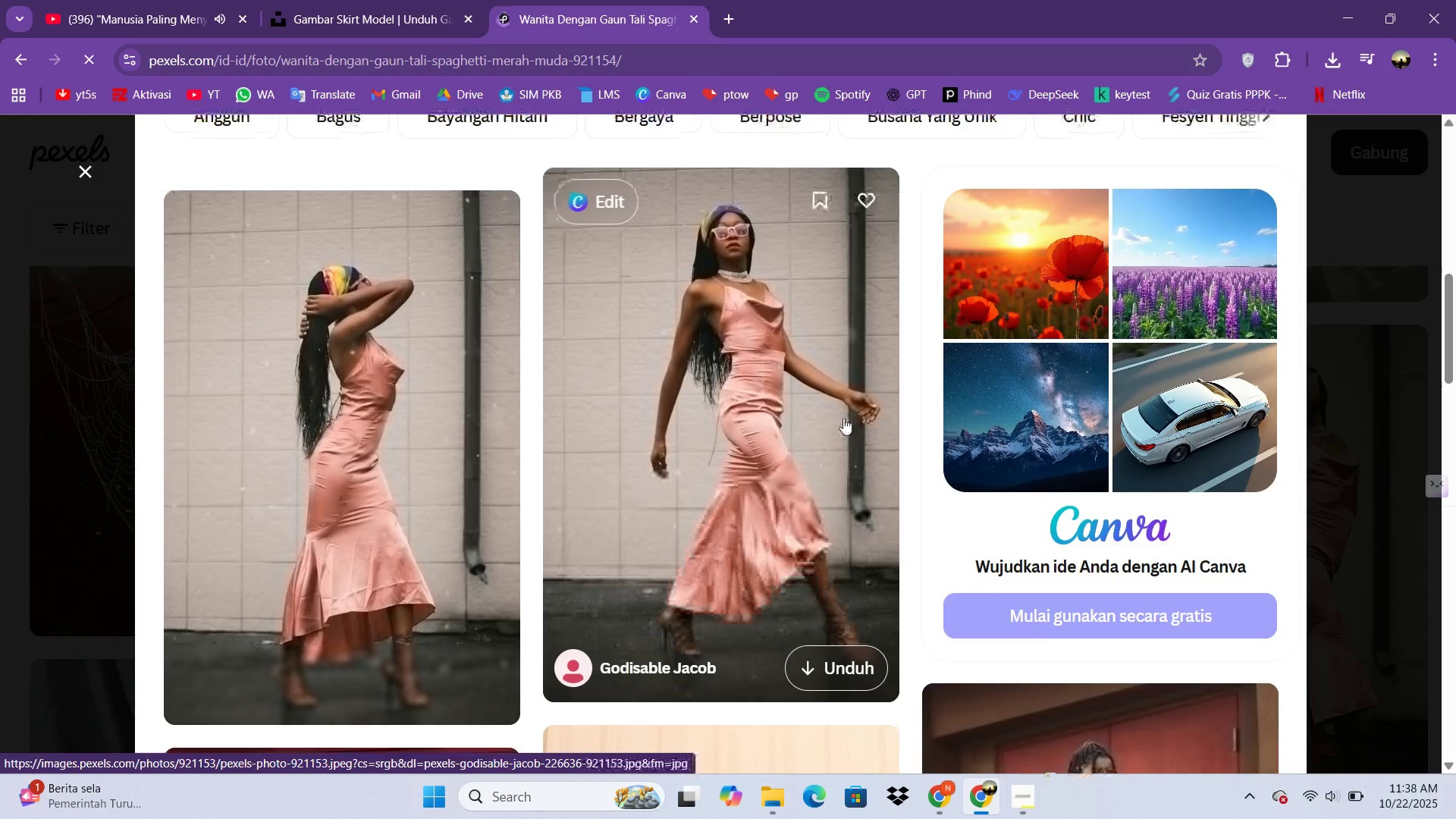 
scroll: coordinate [834, 450], scroll_direction: down, amount: 18.0
 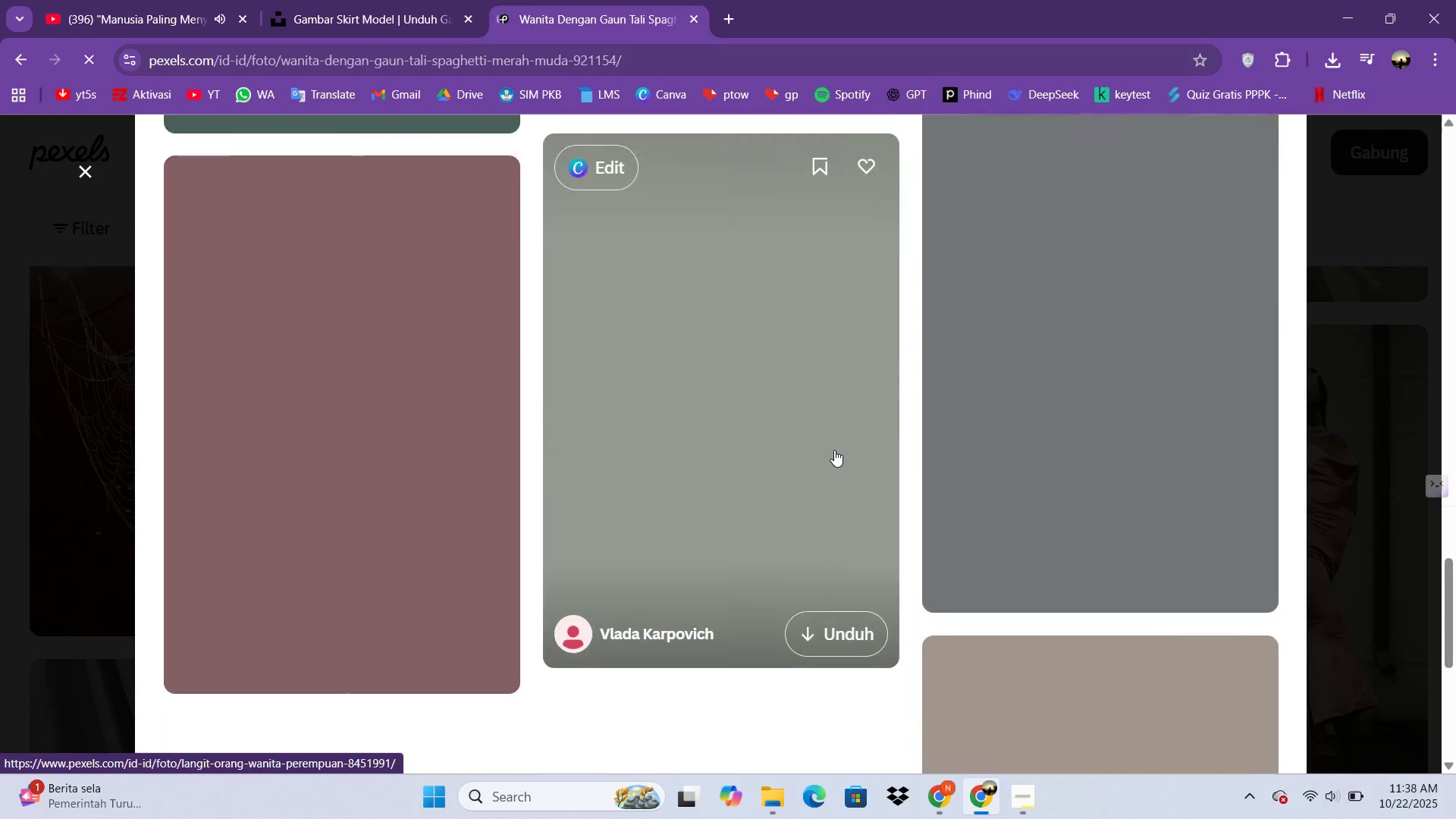 
scroll: coordinate [834, 450], scroll_direction: none, amount: 0.0
 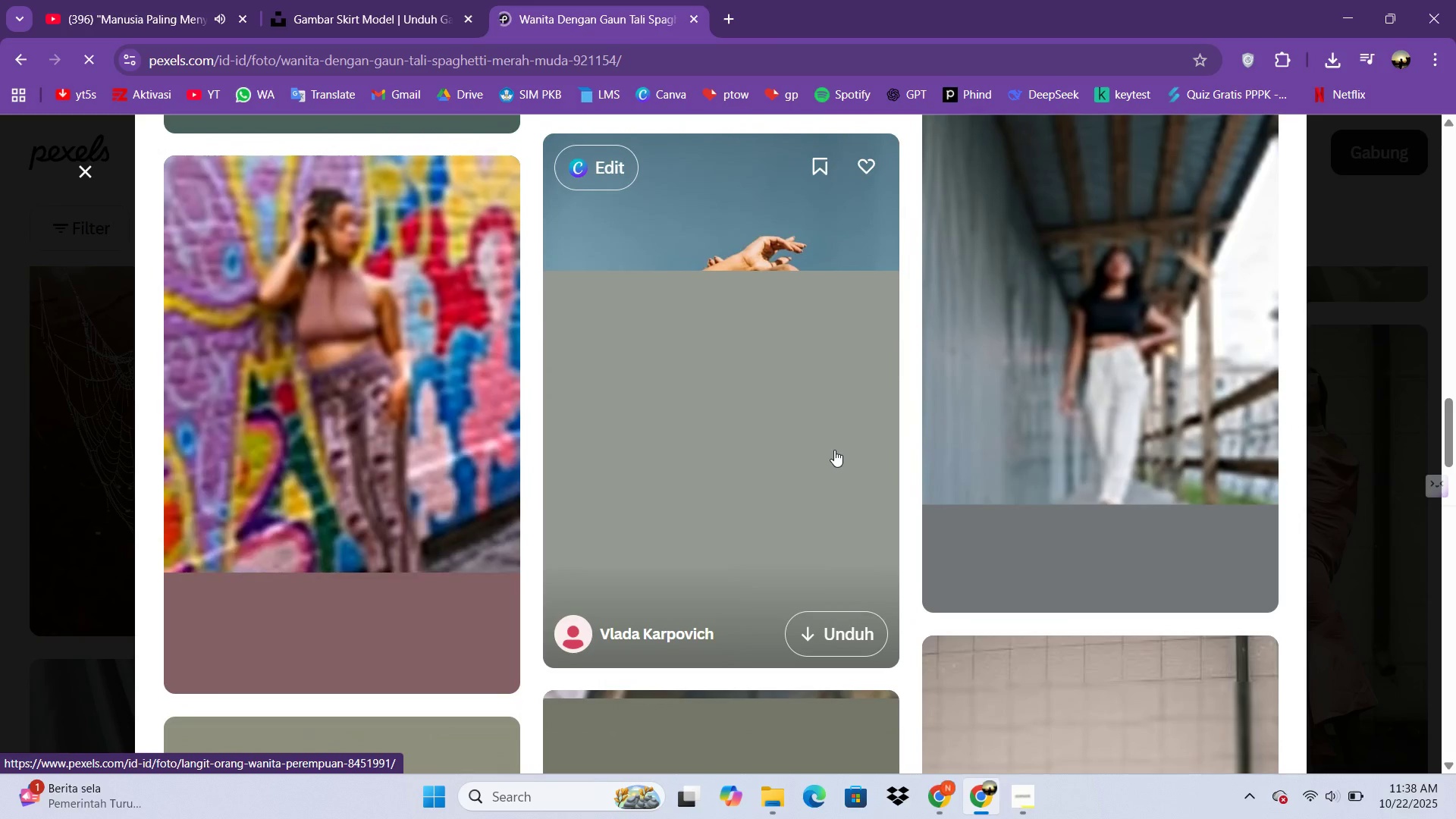 
scroll: coordinate [834, 450], scroll_direction: down, amount: 8.0
 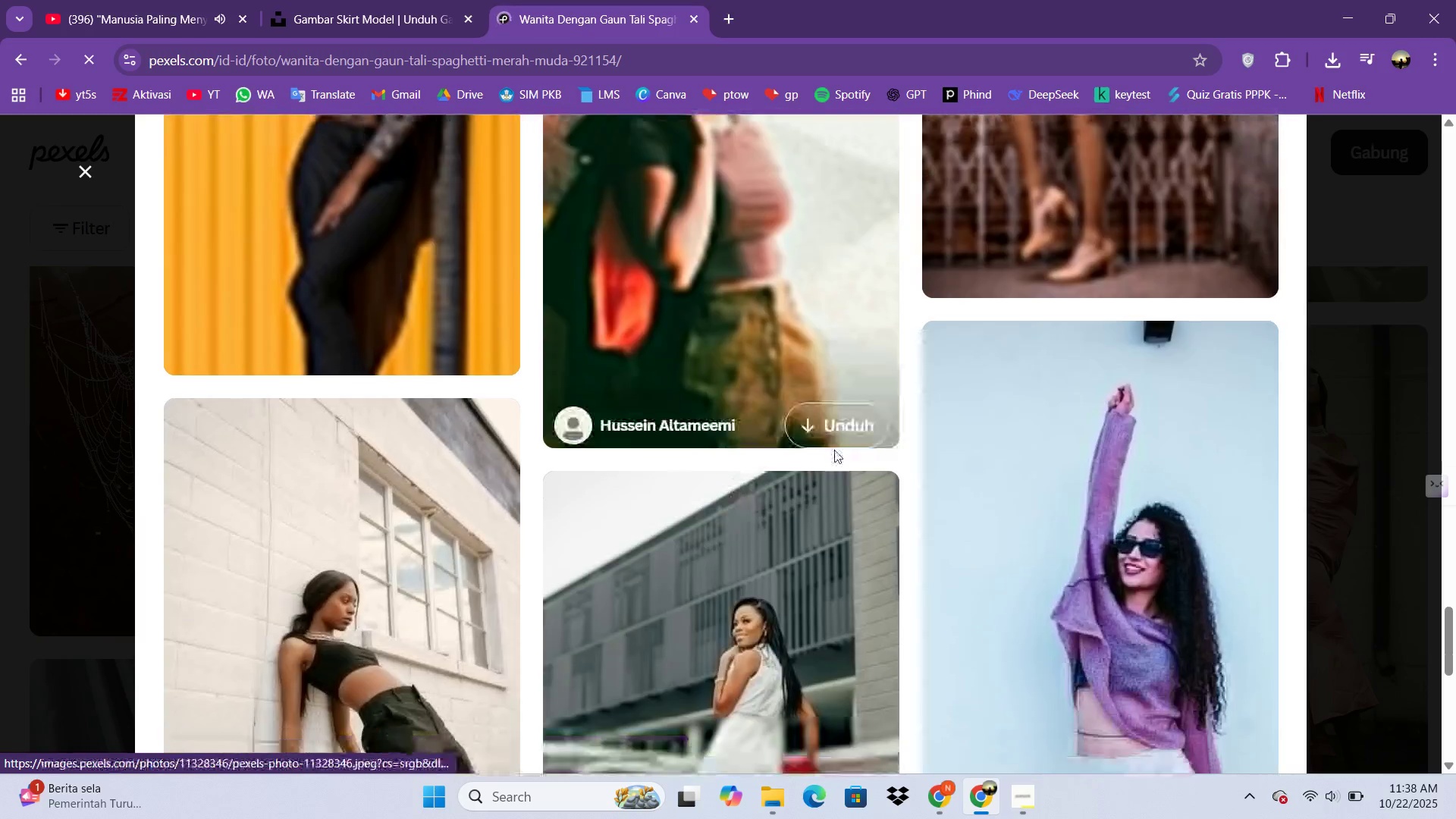 
key(Escape)
 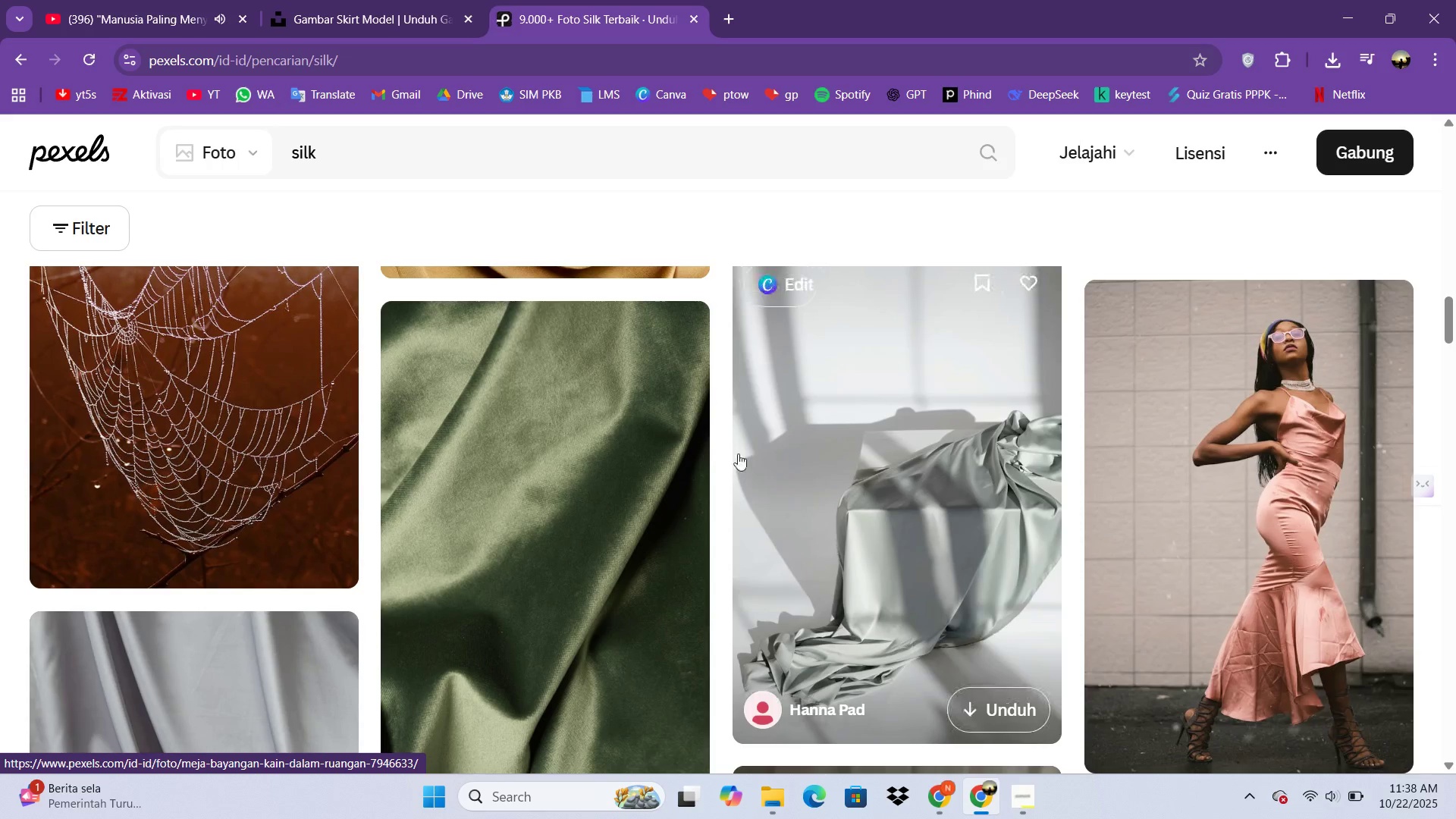 
scroll: coordinate [717, 459], scroll_direction: down, amount: 4.0
 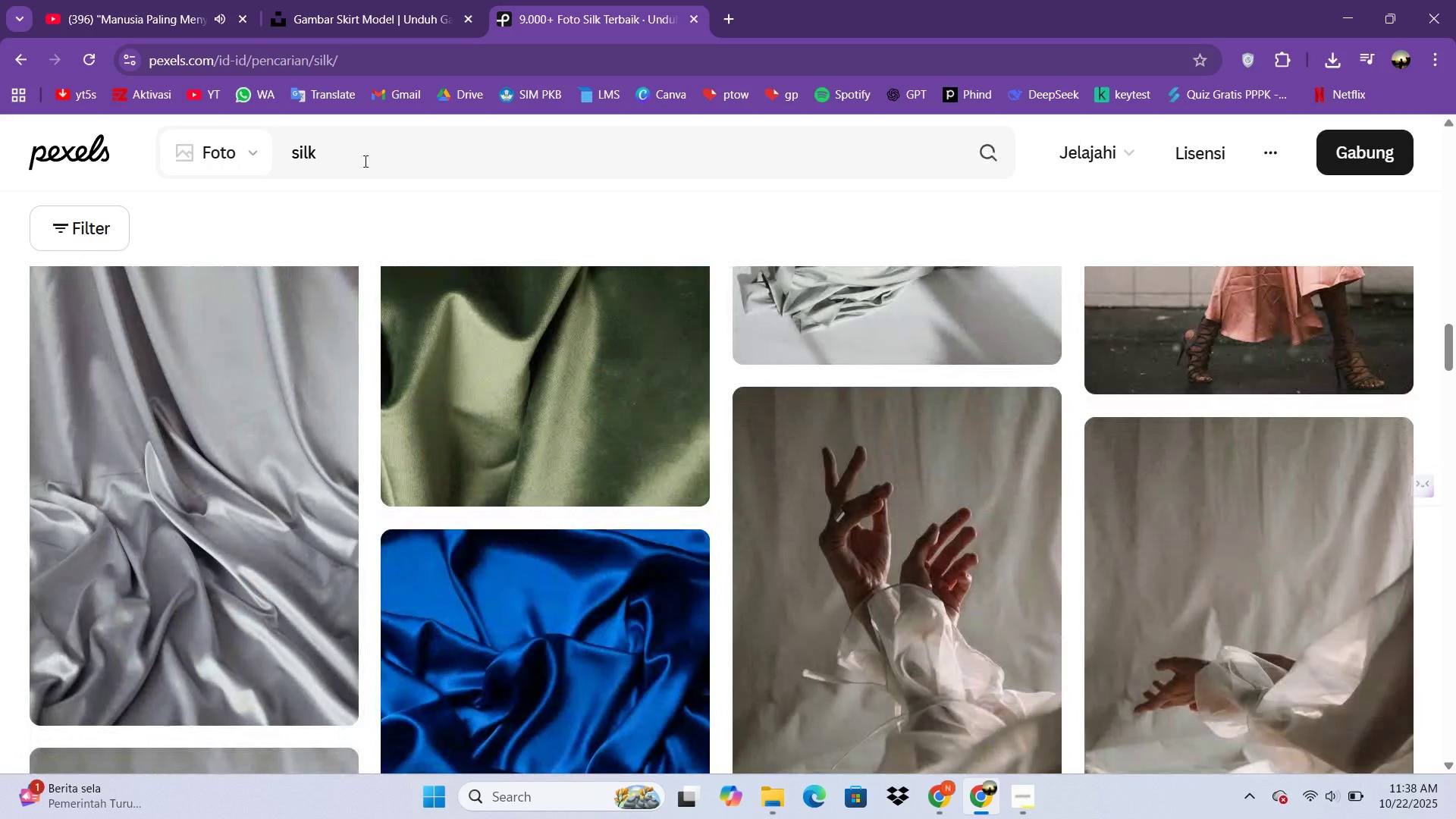 
left_click([366, 159])
 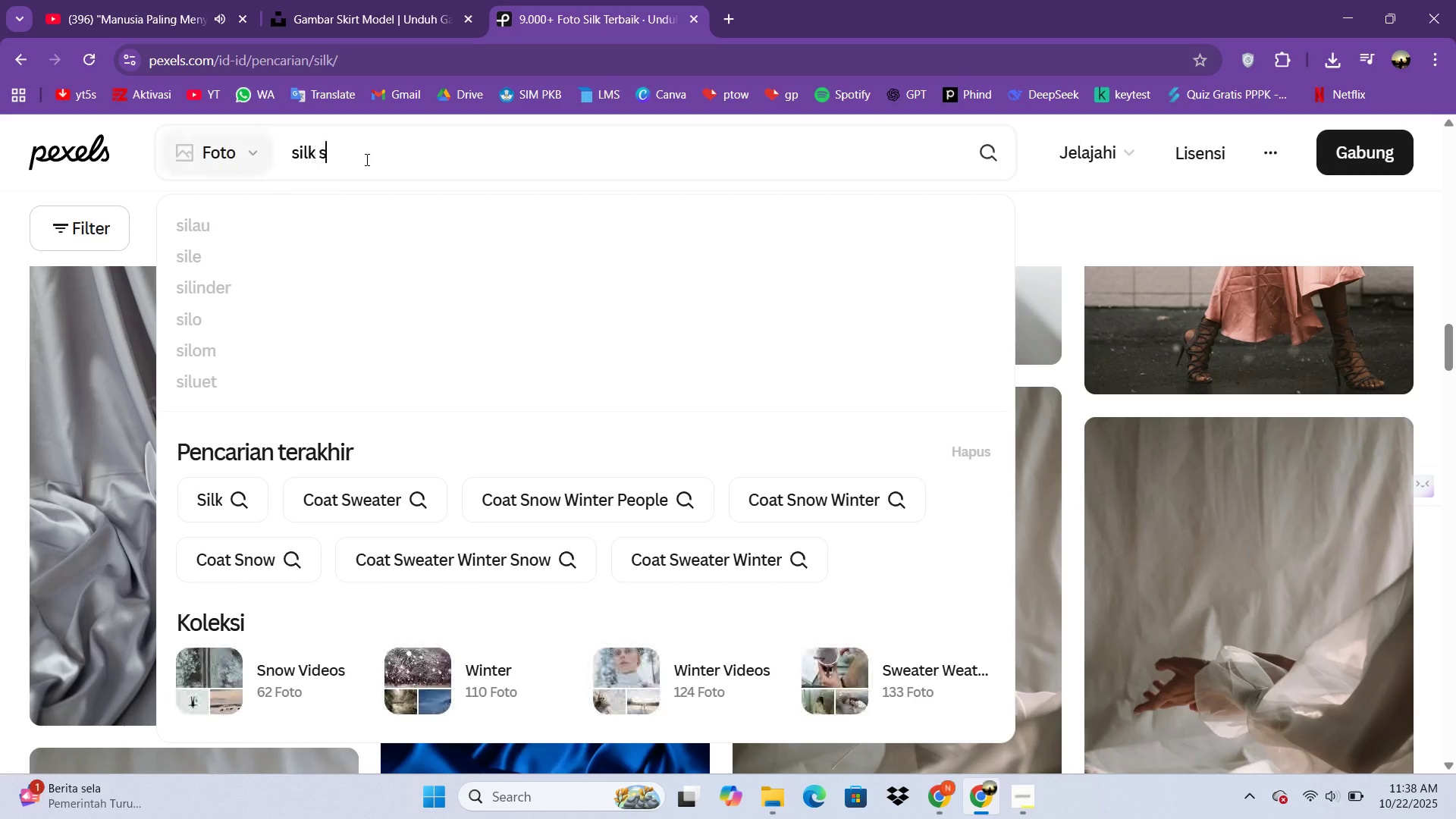 
type( skirt)
 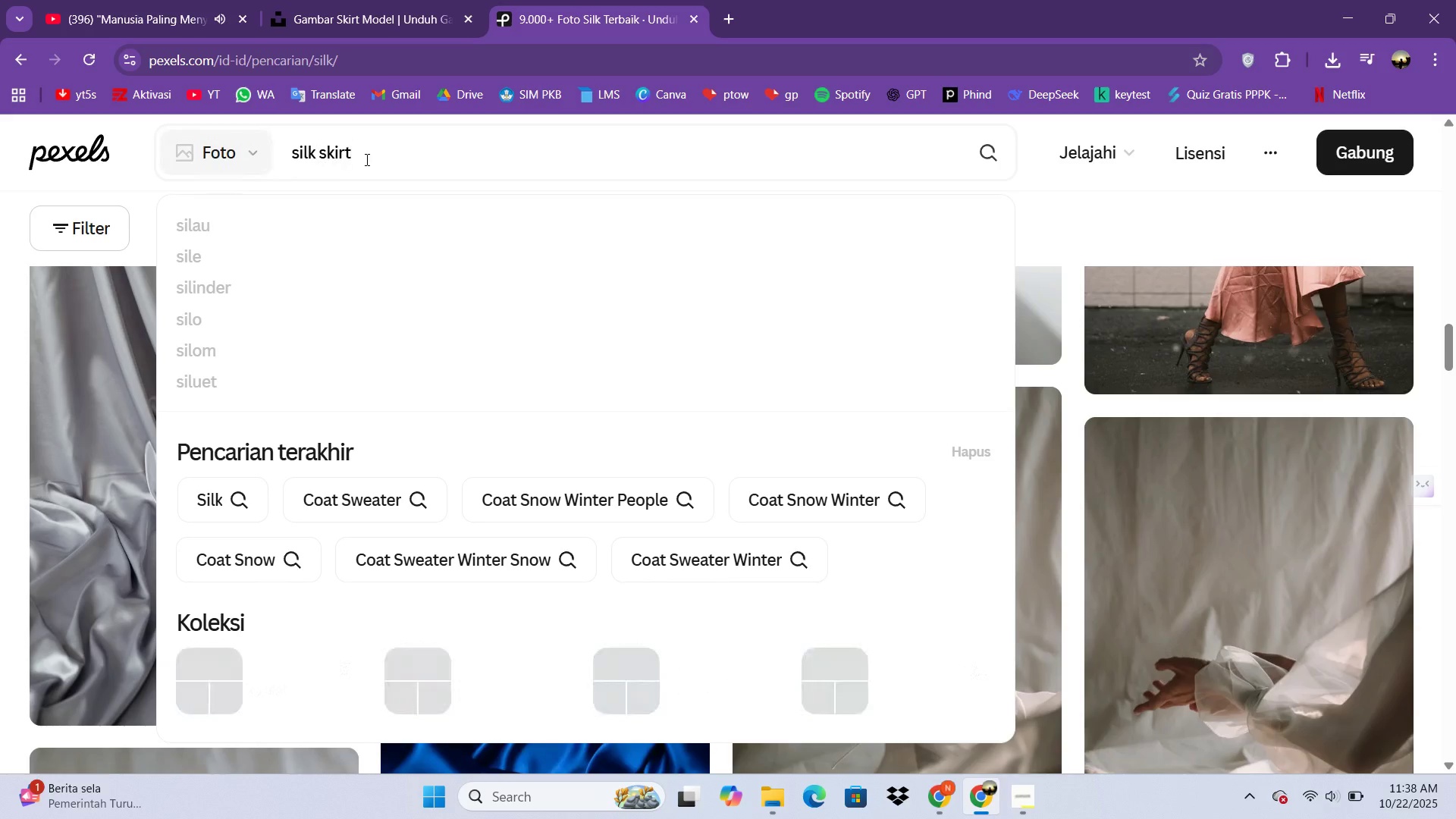 
key(Enter)
 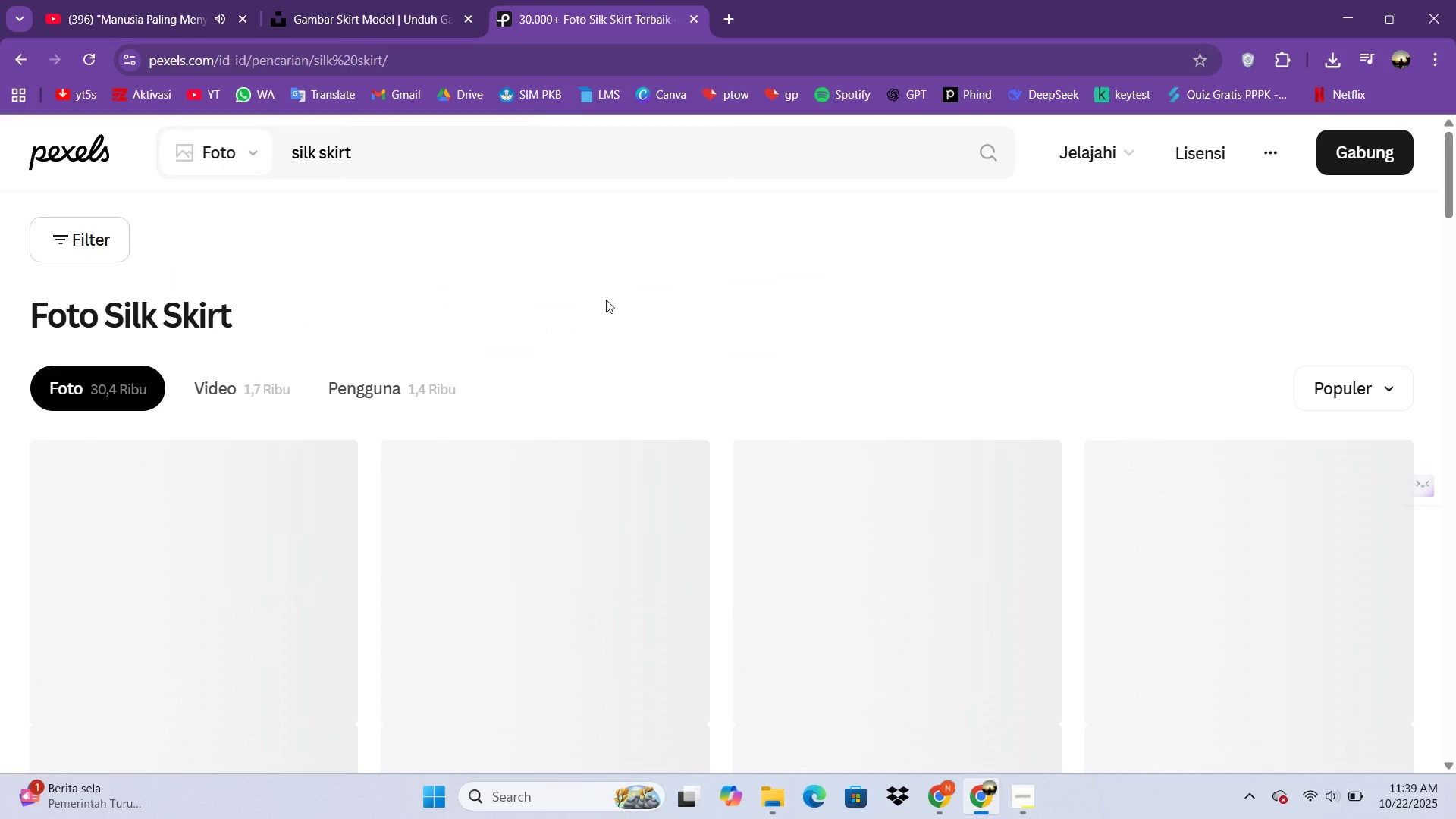 
scroll: coordinate [529, 366], scroll_direction: down, amount: 19.0
 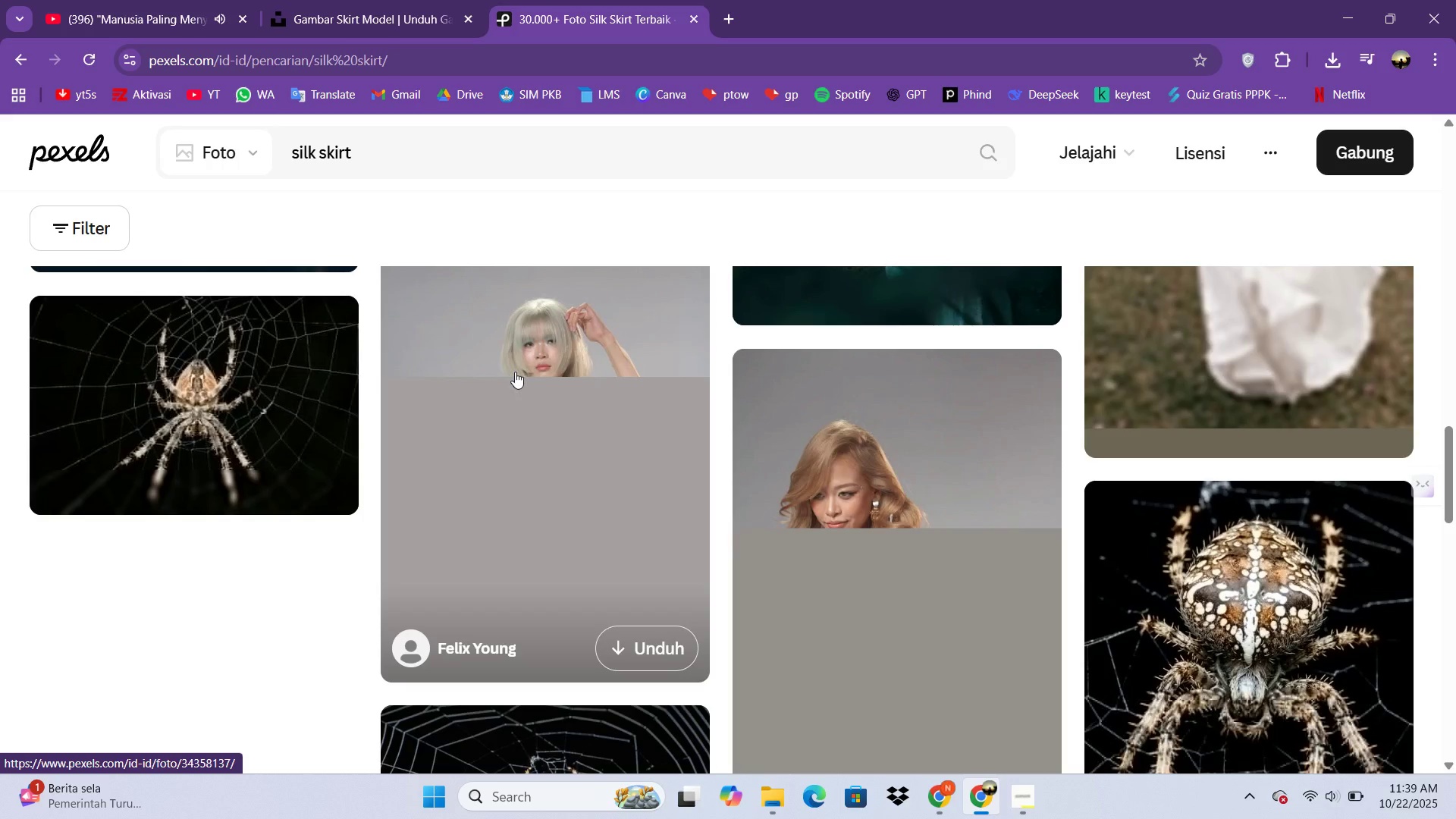 
wait(21.02)
 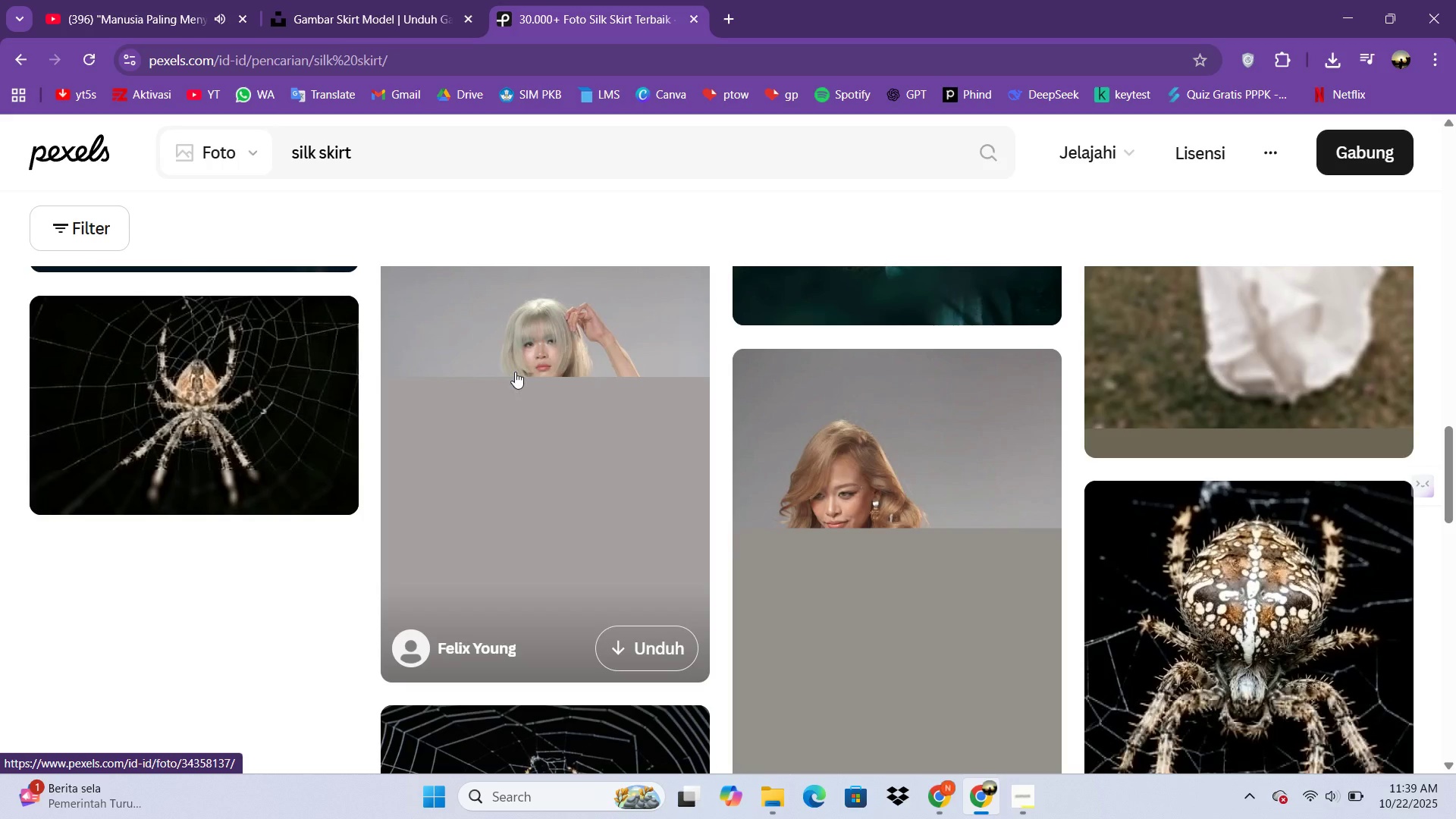 
scroll: coordinate [368, 237], scroll_direction: up, amount: 16.0
 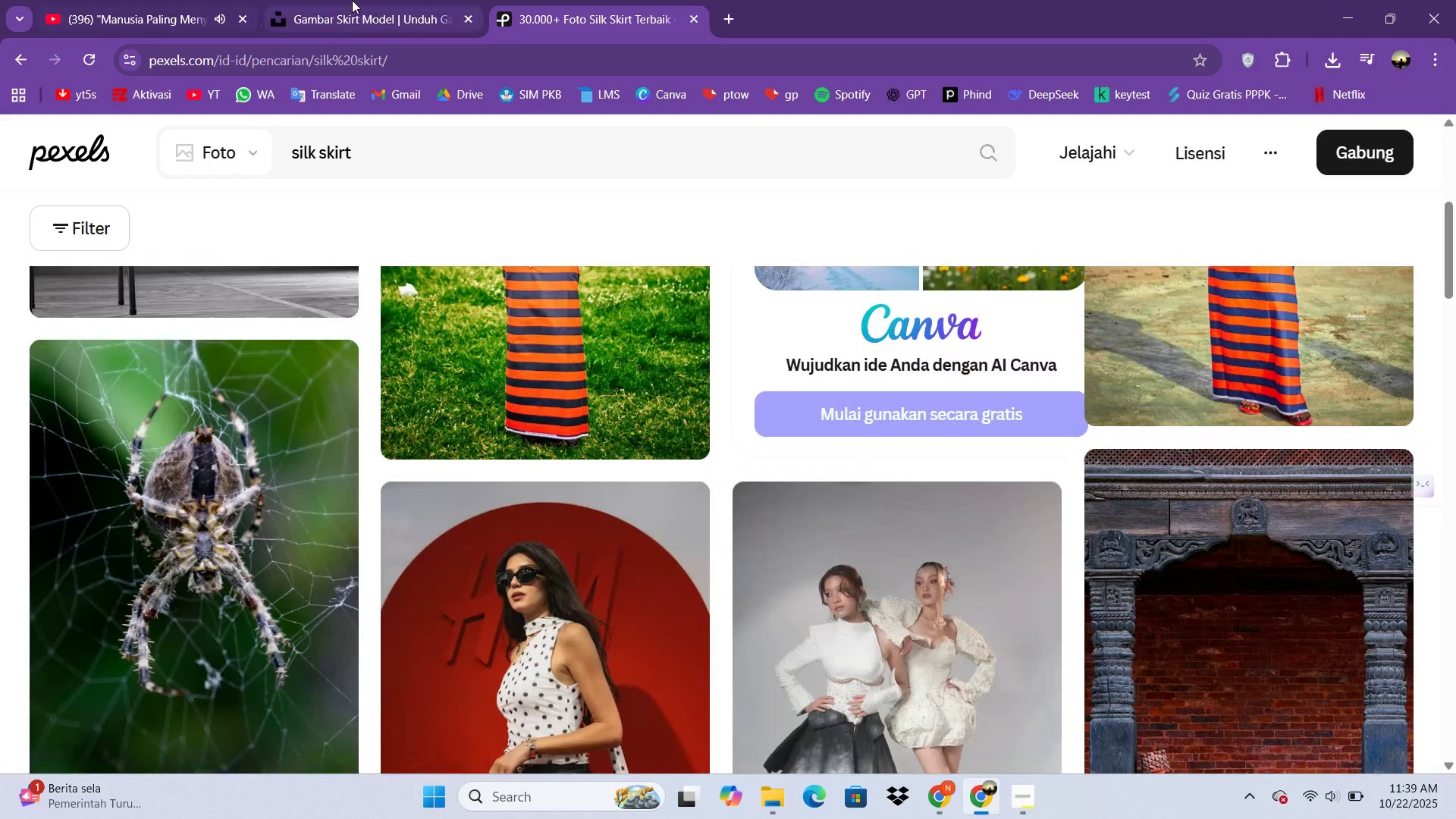 
left_click([352, 0])
 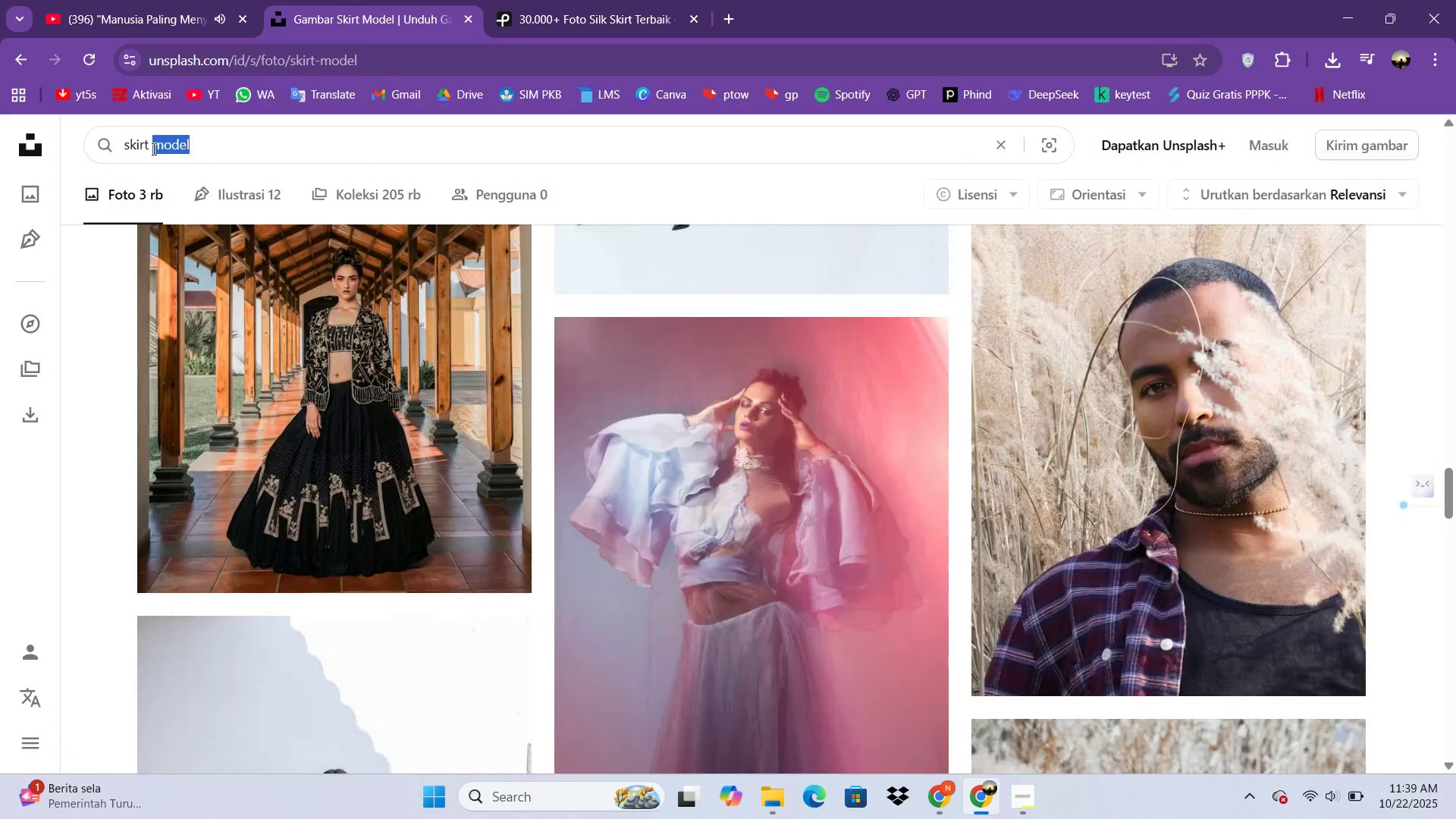 
type(flo)
key(Backspace)
key(Backspace)
type(gl)
key(Backspace)
key(Backspace)
key(Backspace)
type(glwo)
 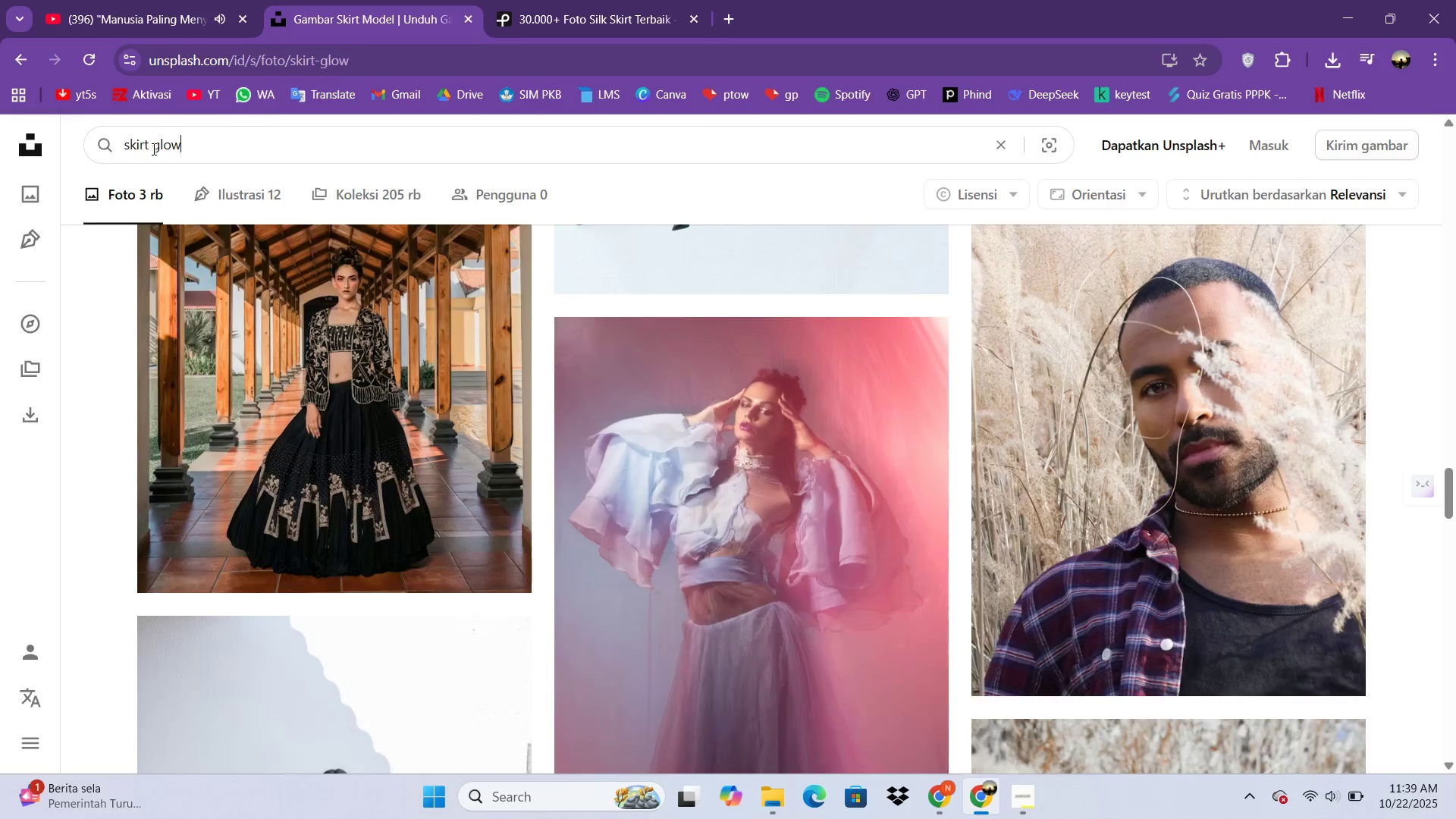 
key(Enter)
 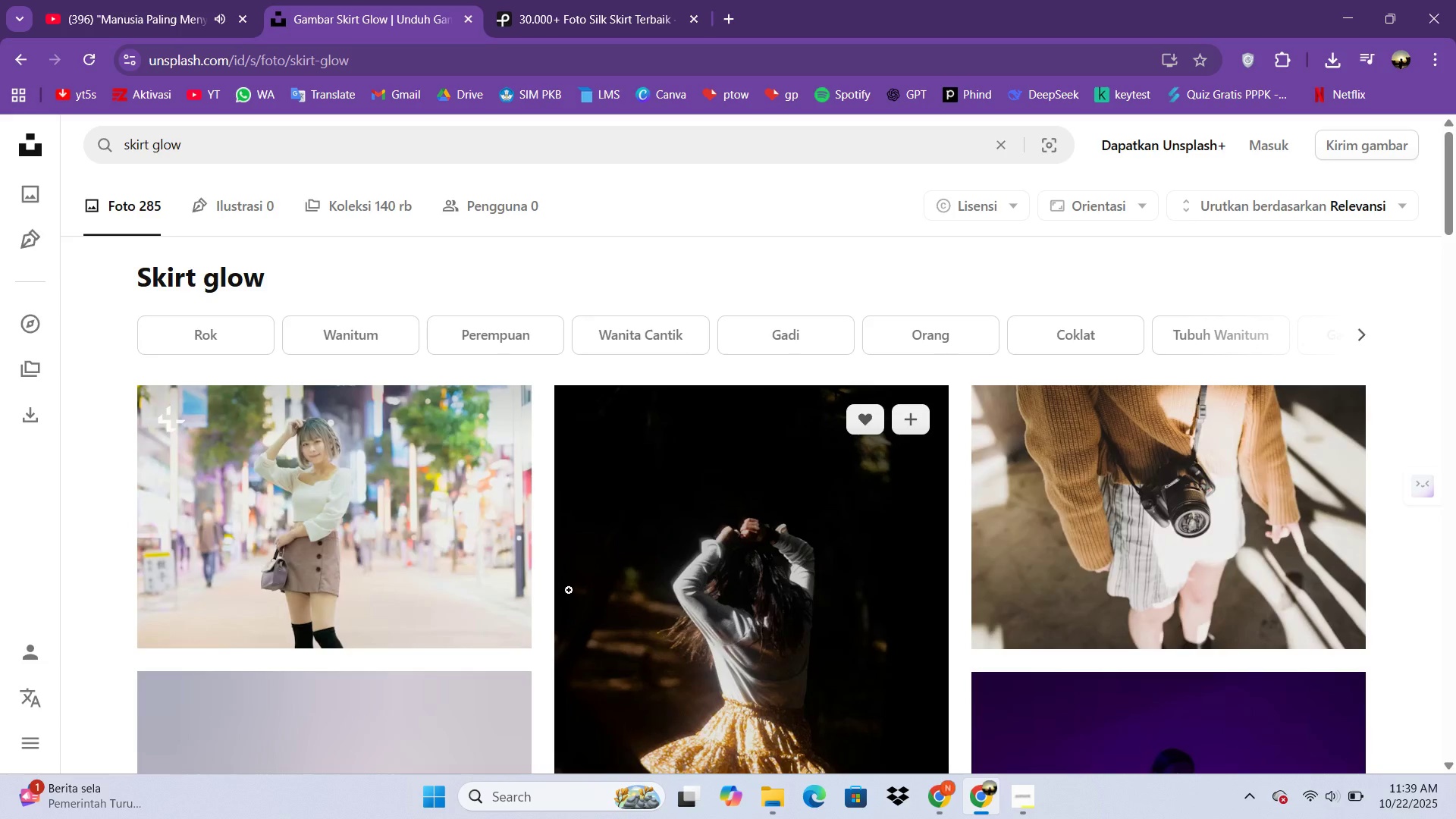 
scroll: coordinate [620, 536], scroll_direction: down, amount: 25.0
 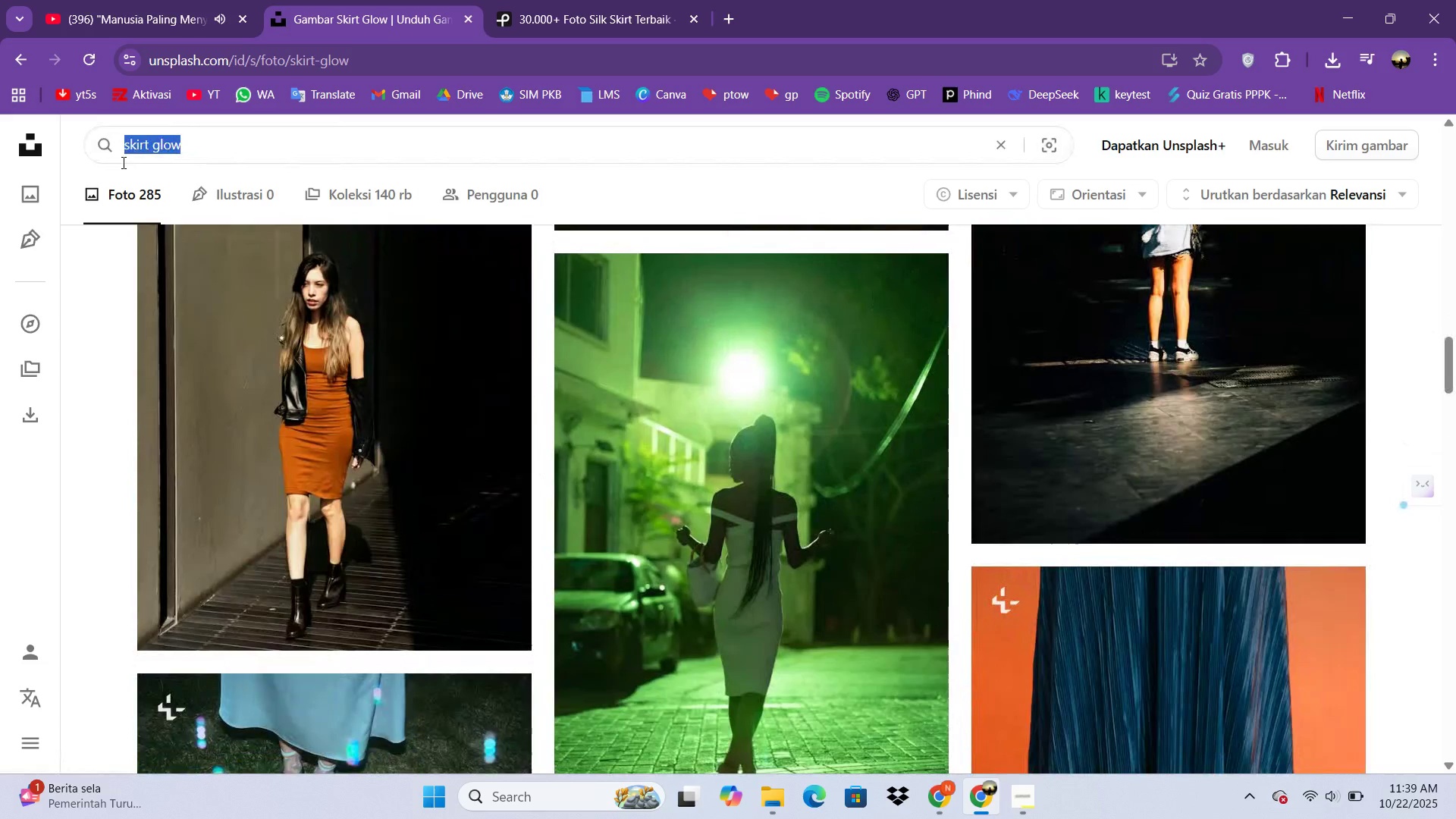 
type(silk)
 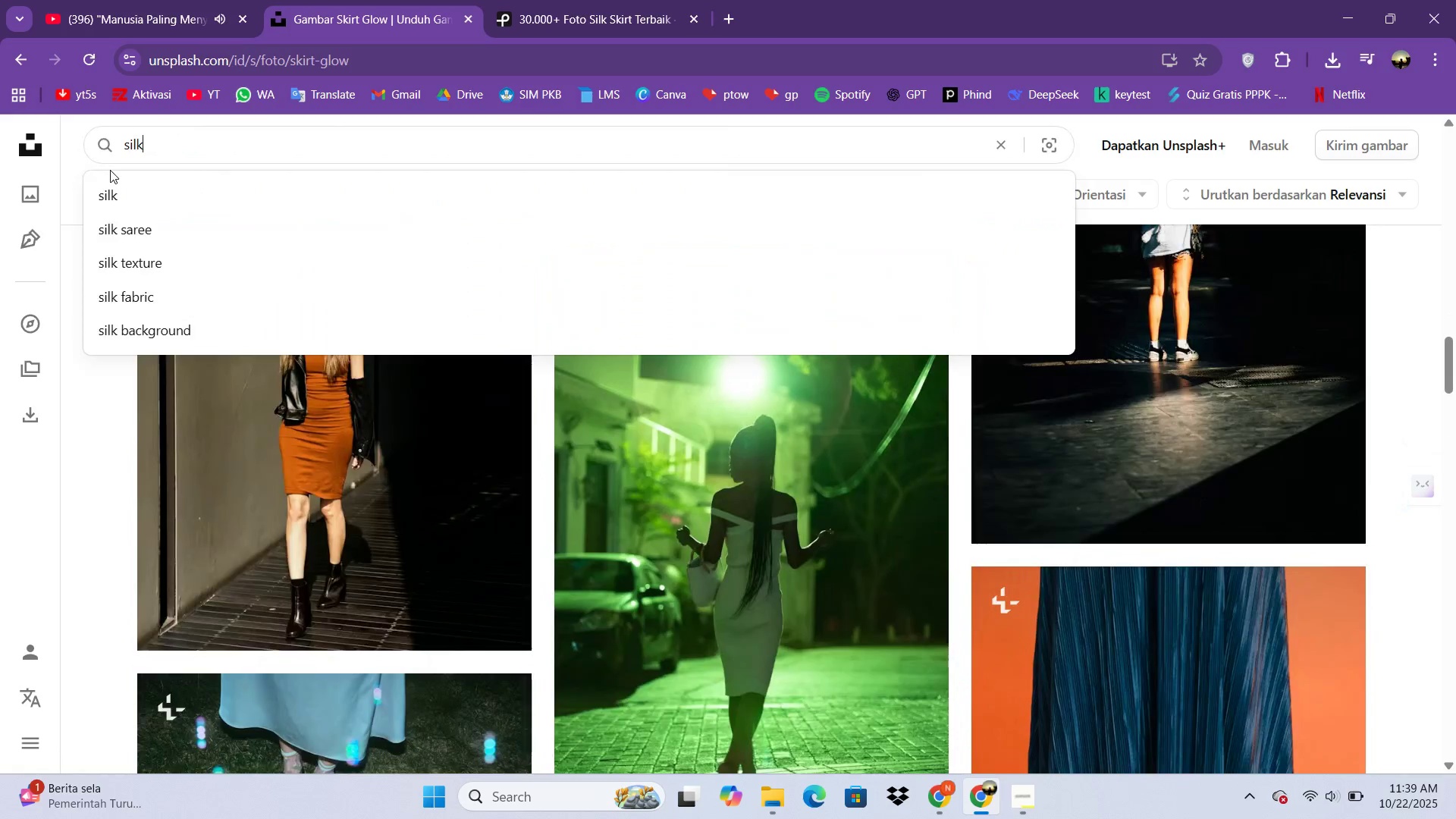 
key(Enter)
 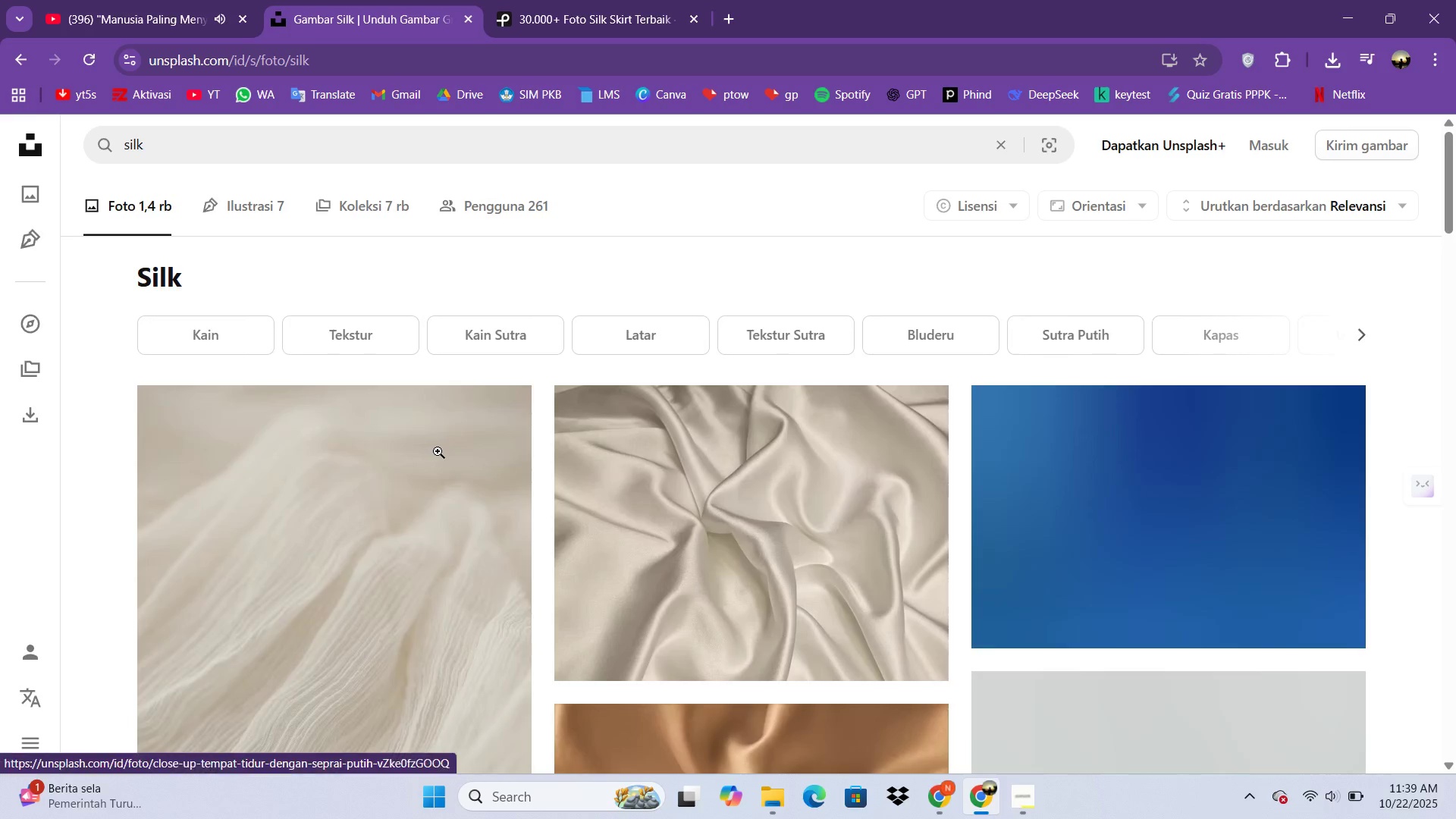 
scroll: coordinate [1086, 423], scroll_direction: down, amount: 14.0
 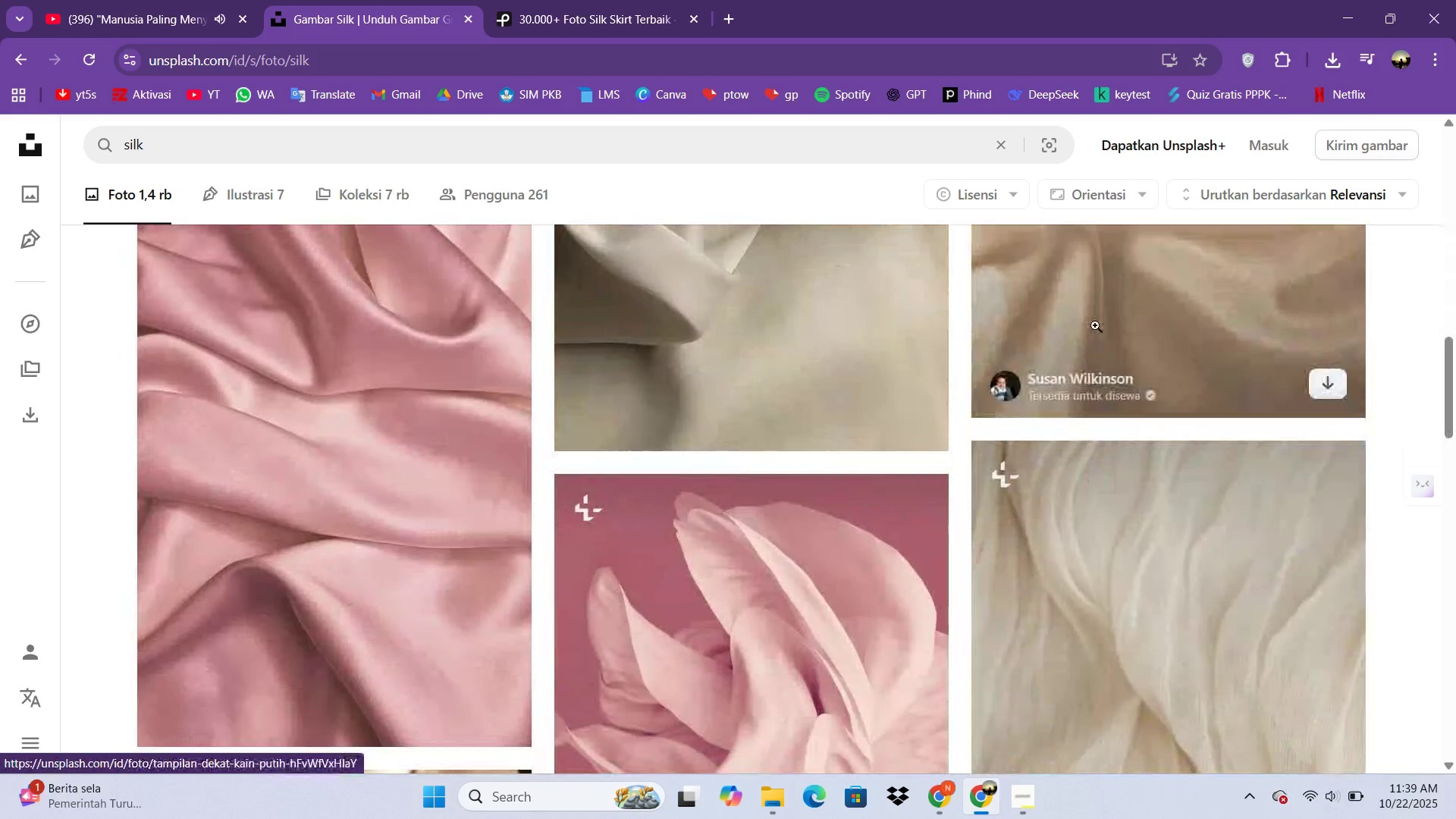 
left_click([1105, 316])
 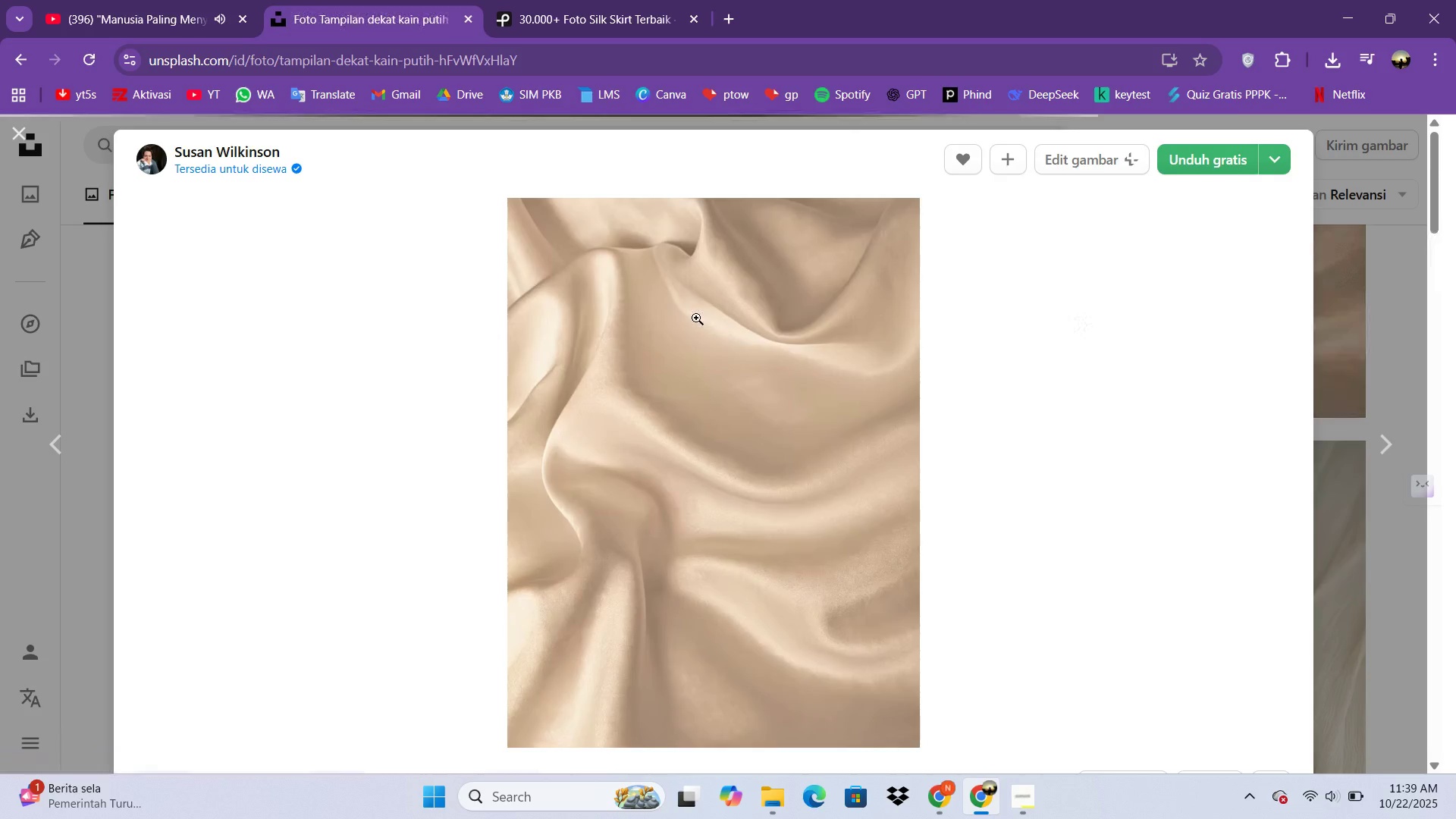 
scroll: coordinate [695, 329], scroll_direction: down, amount: 29.0
 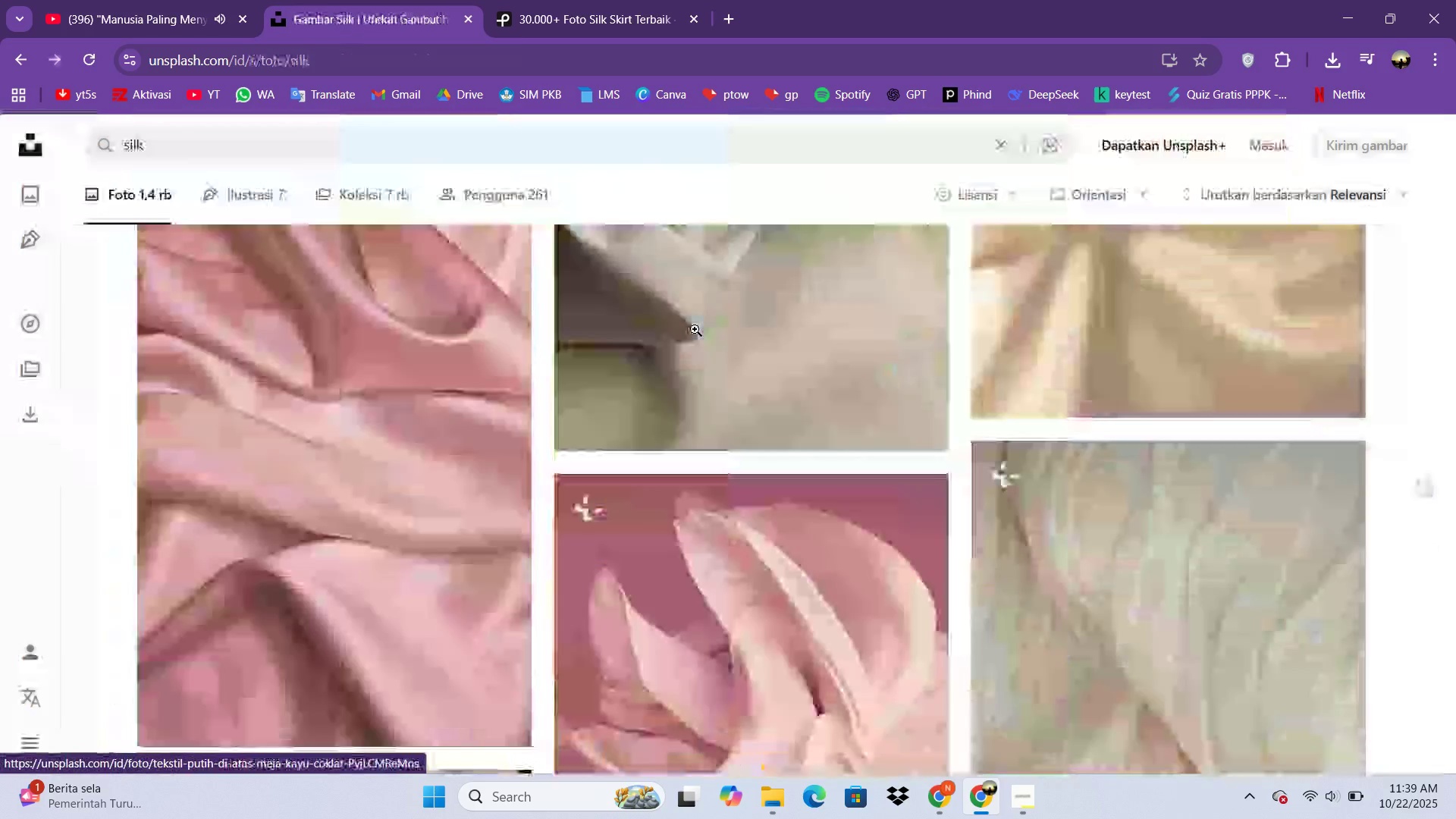 
key(Escape)
 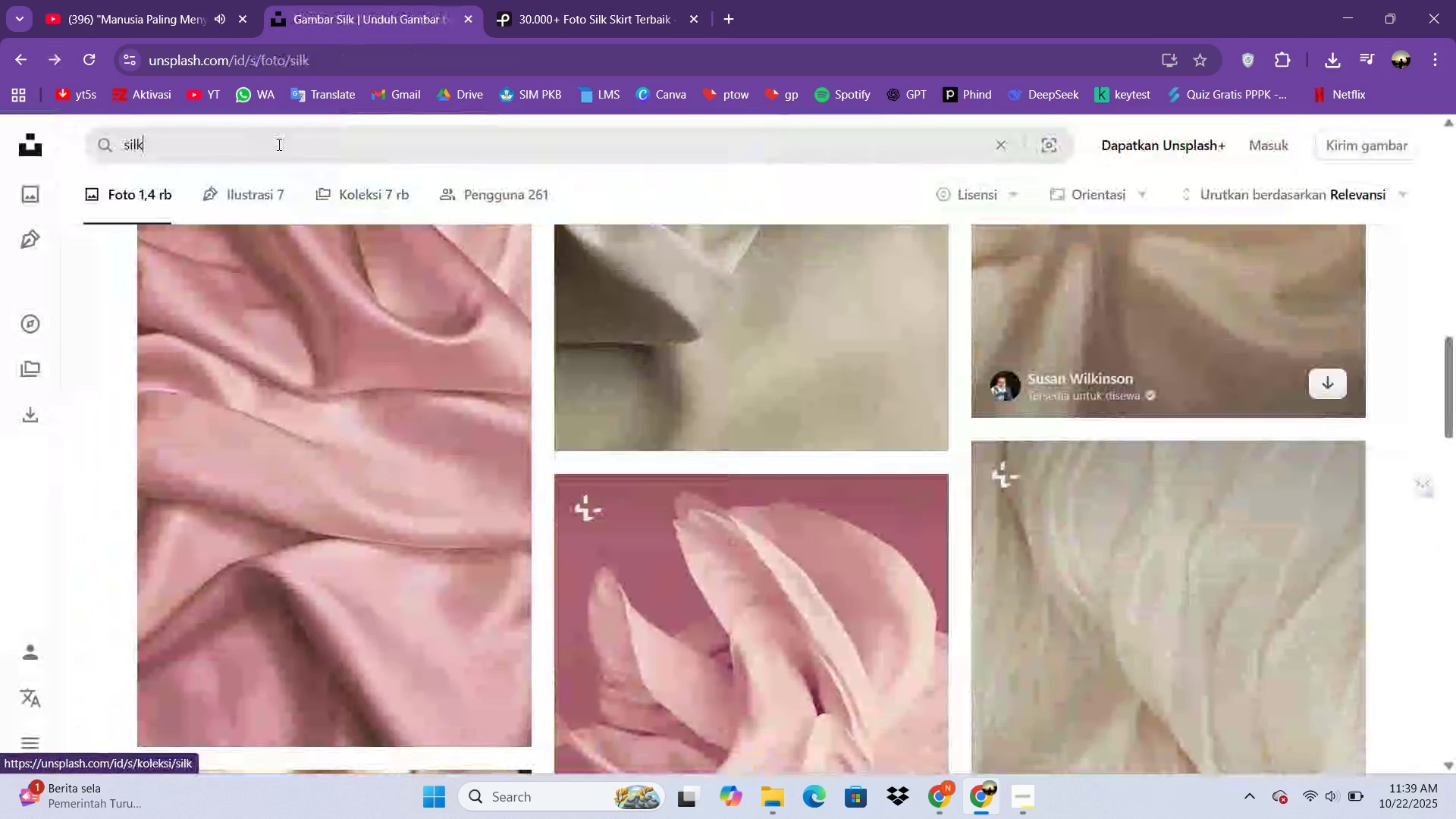 
left_click([278, 144])
 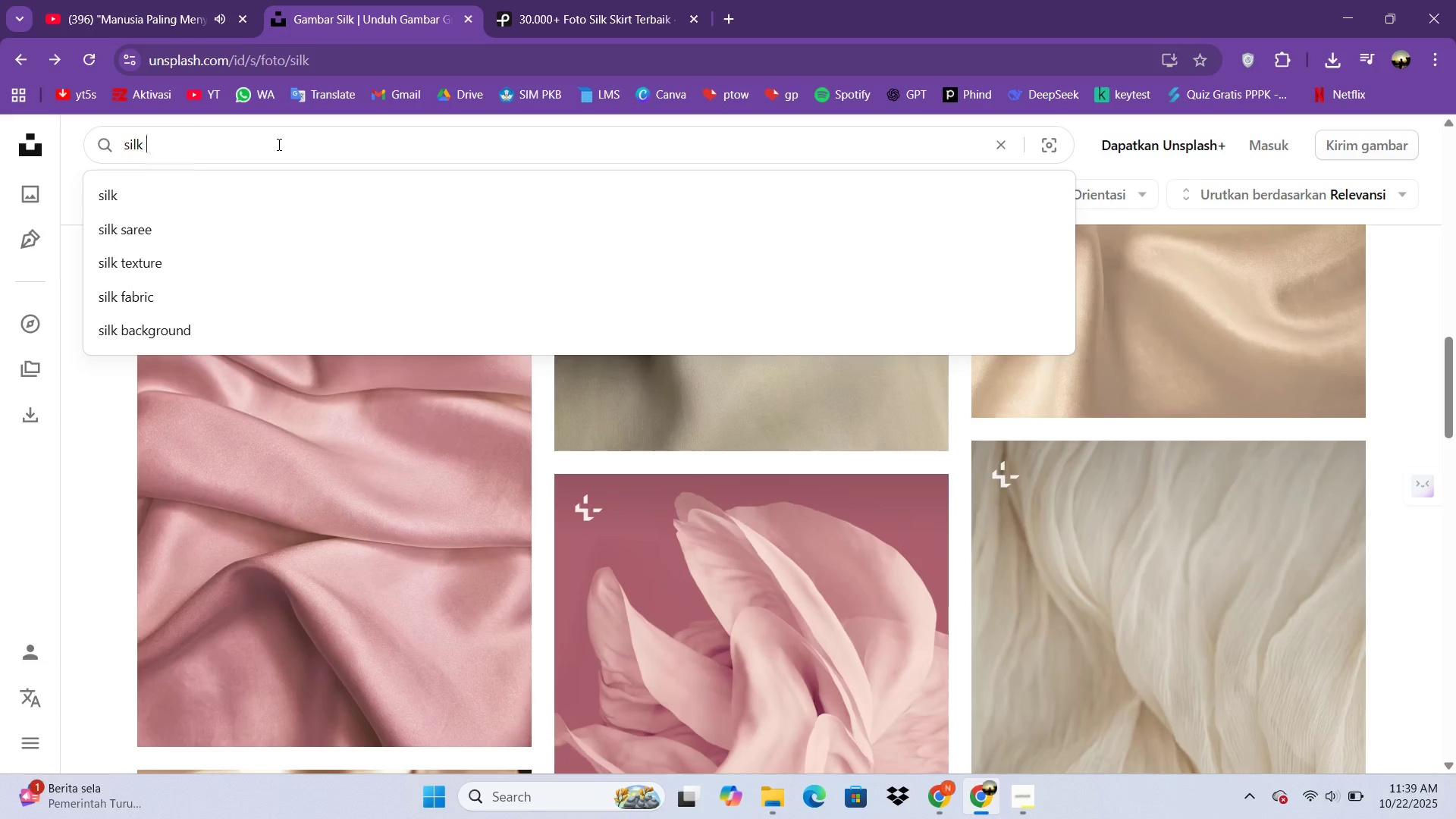 
type( si)
key(Backspace)
type(kirt model)
 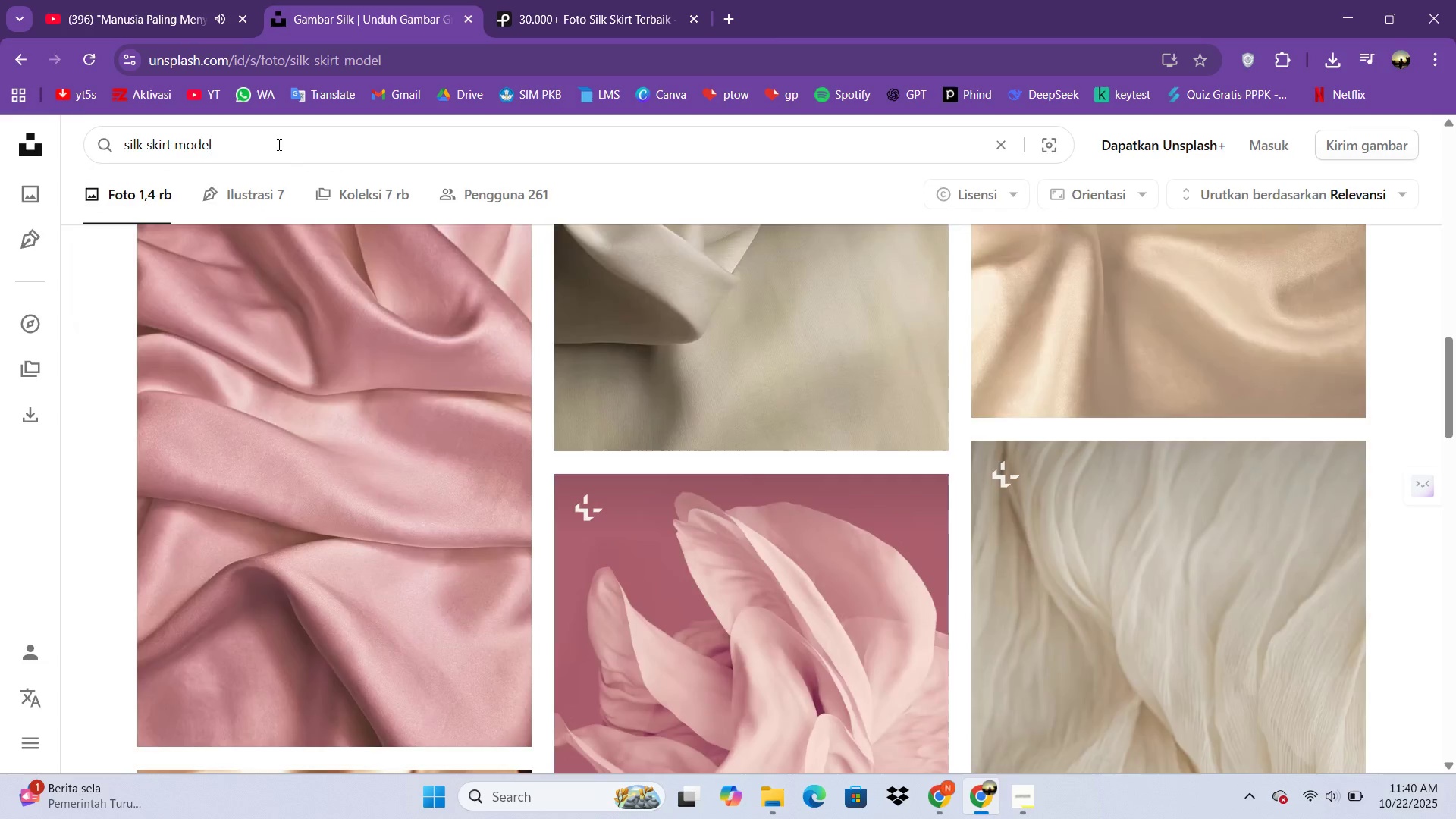 
key(Enter)
 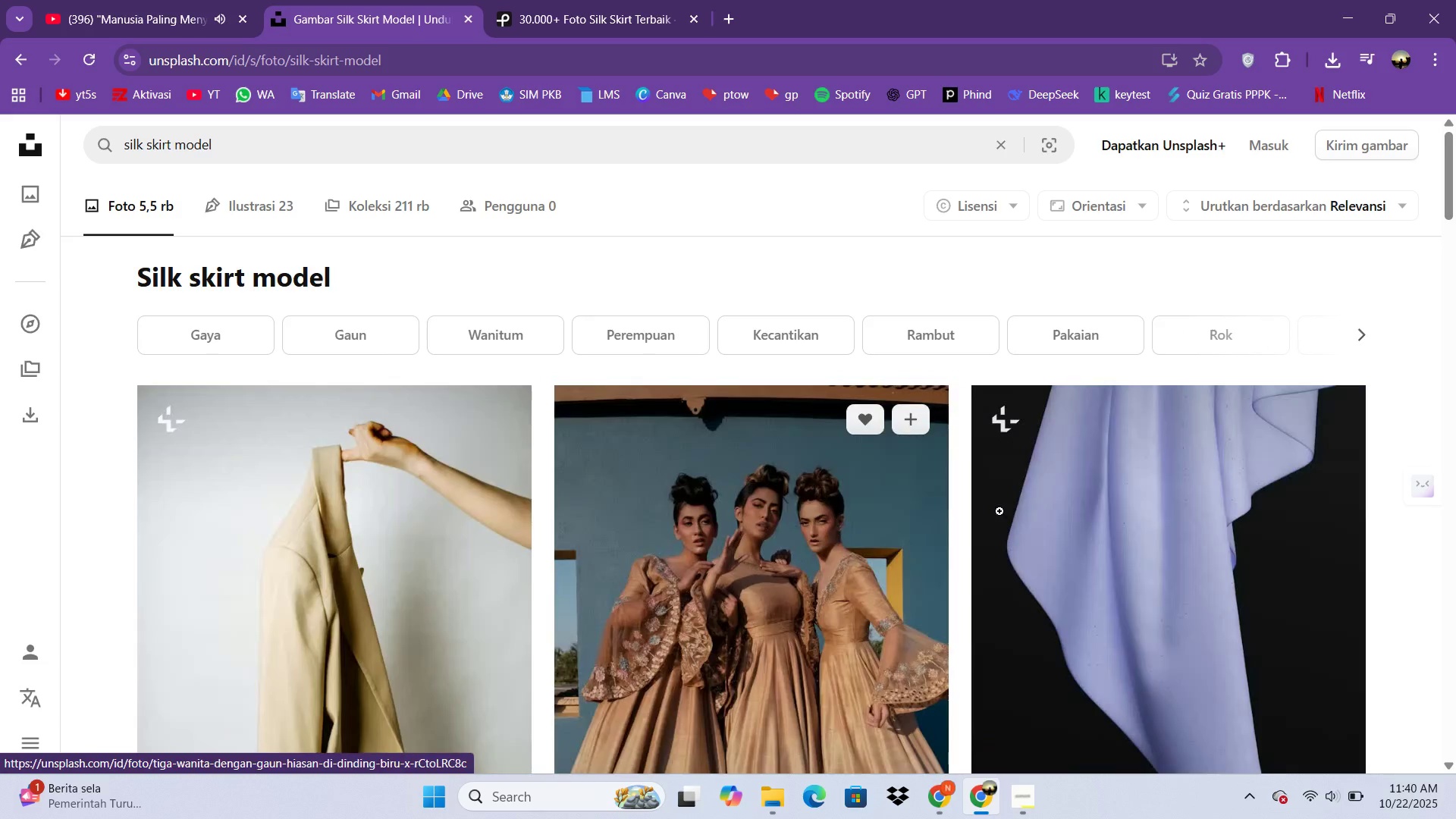 
scroll: coordinate [930, 509], scroll_direction: down, amount: 14.0
 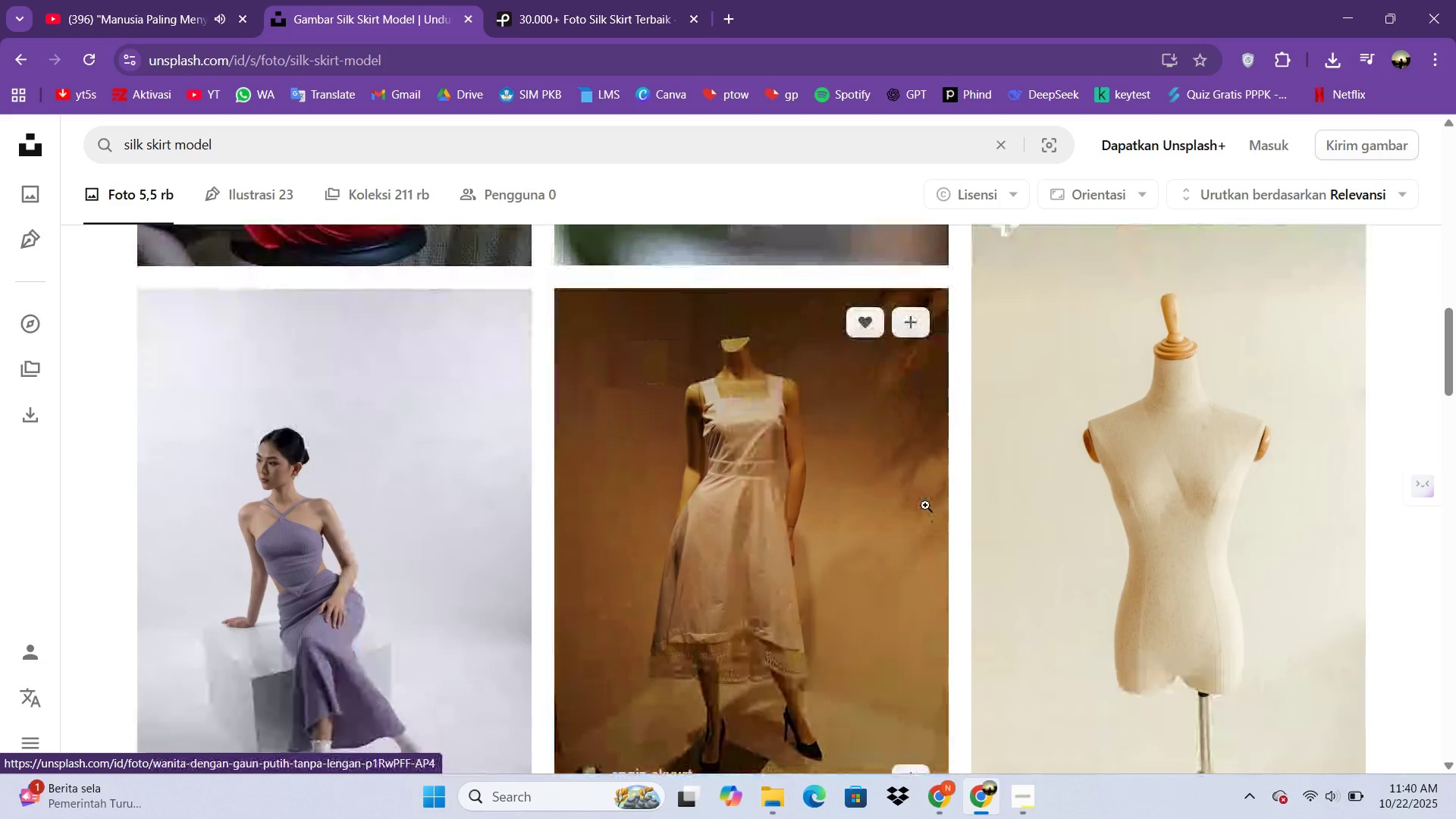 
scroll: coordinate [925, 505], scroll_direction: up, amount: 4.0
 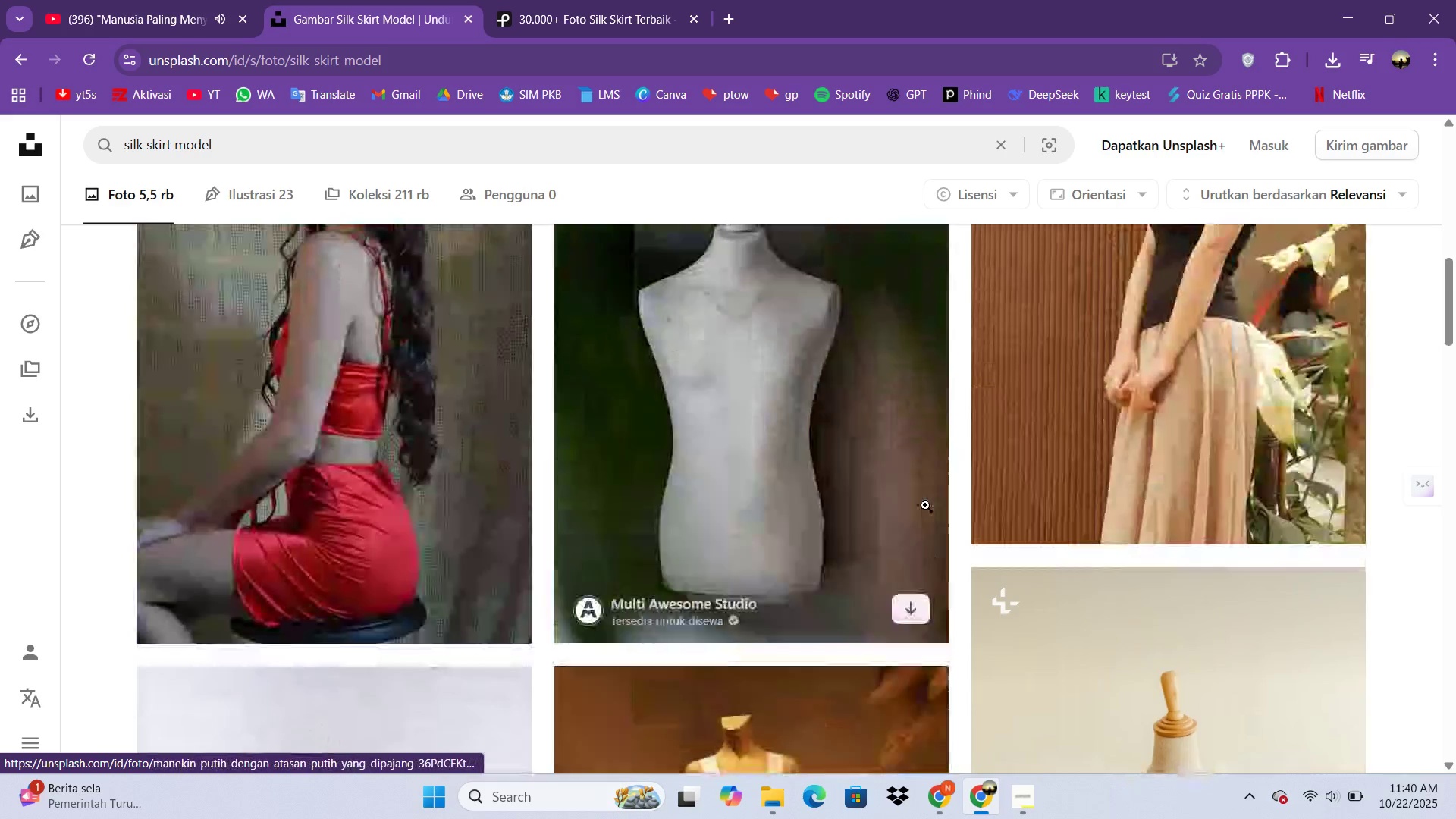 
scroll: coordinate [877, 514], scroll_direction: down, amount: 50.0
 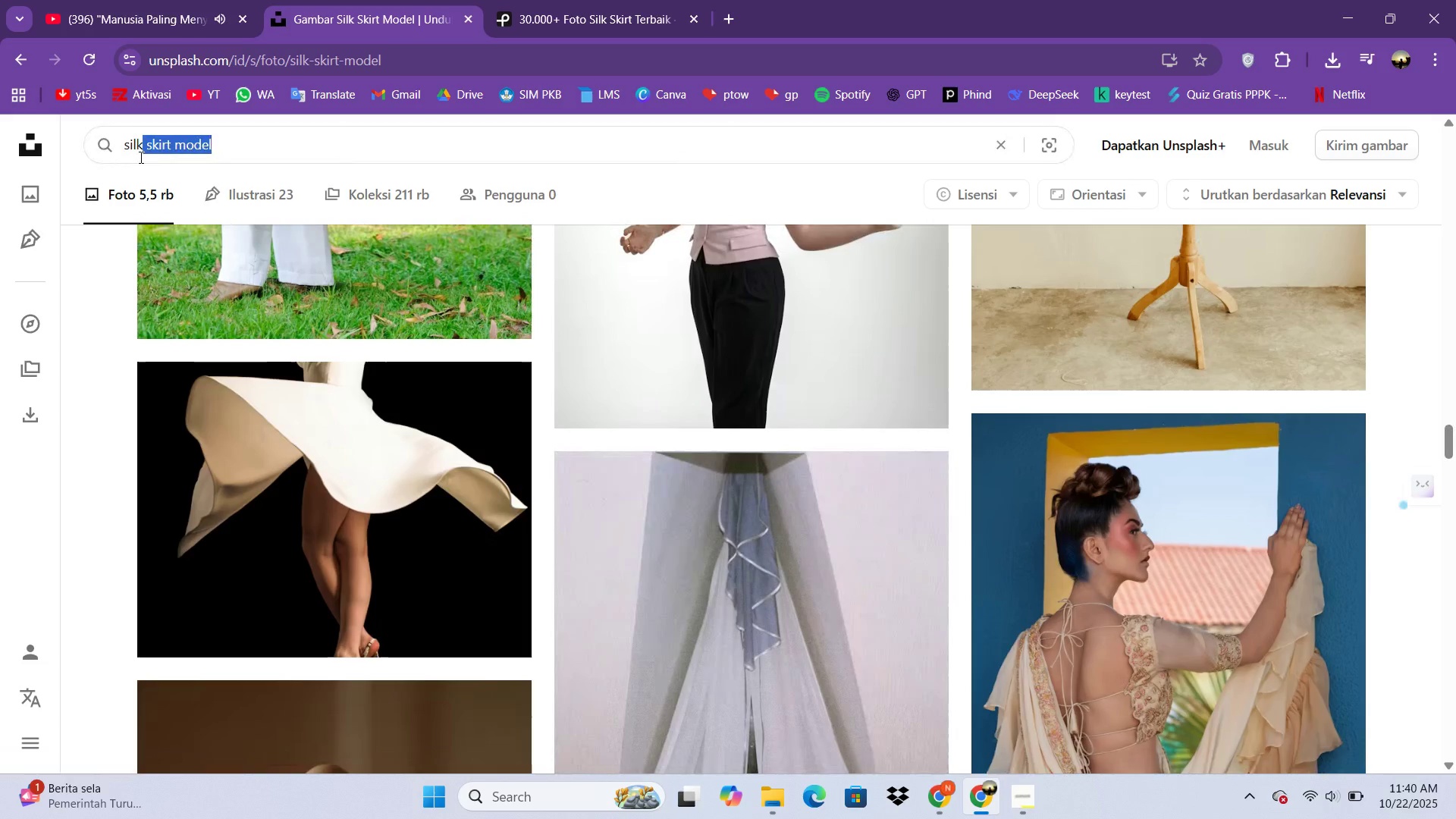 
type(model)
 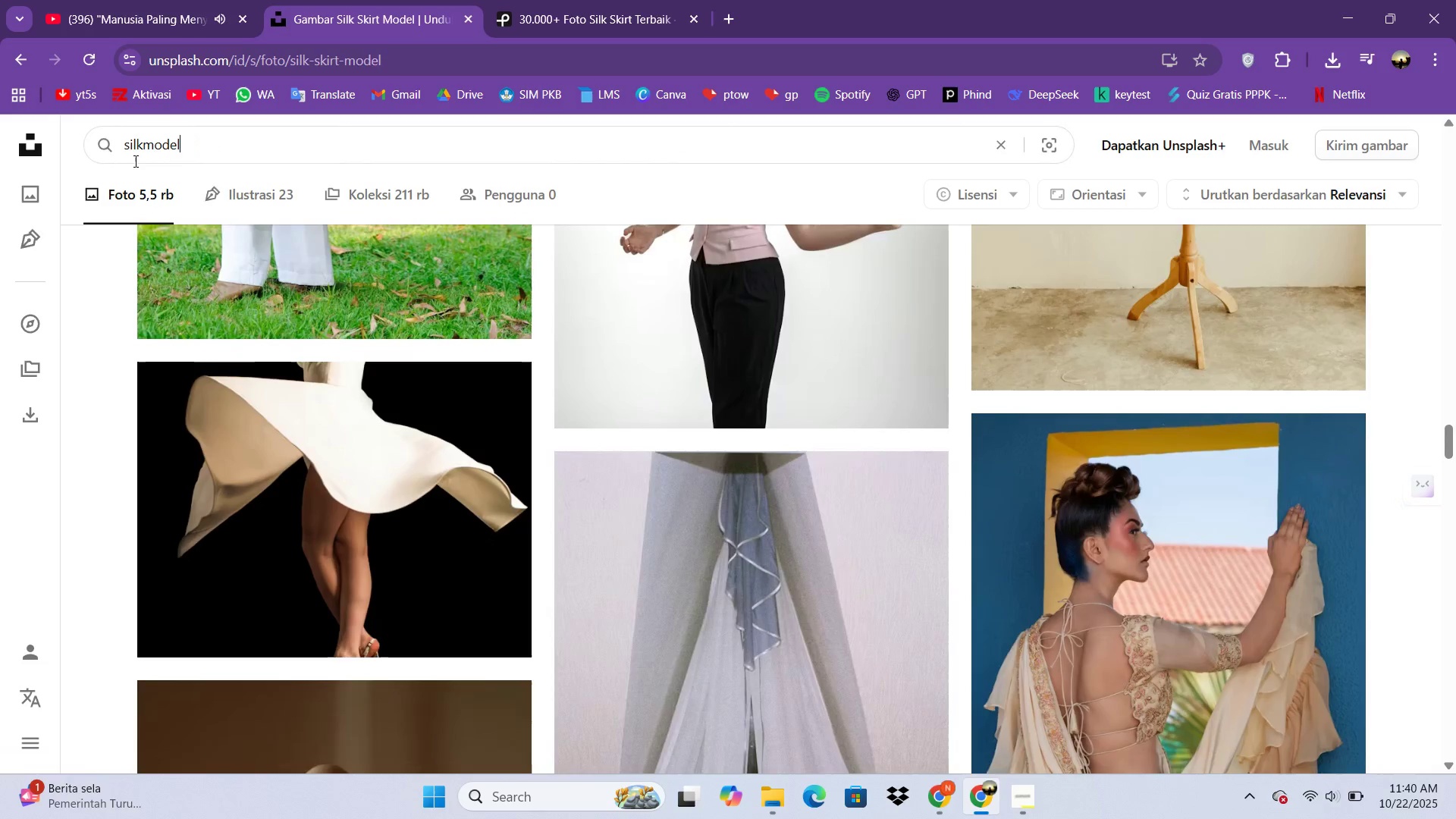 
key(Enter)
 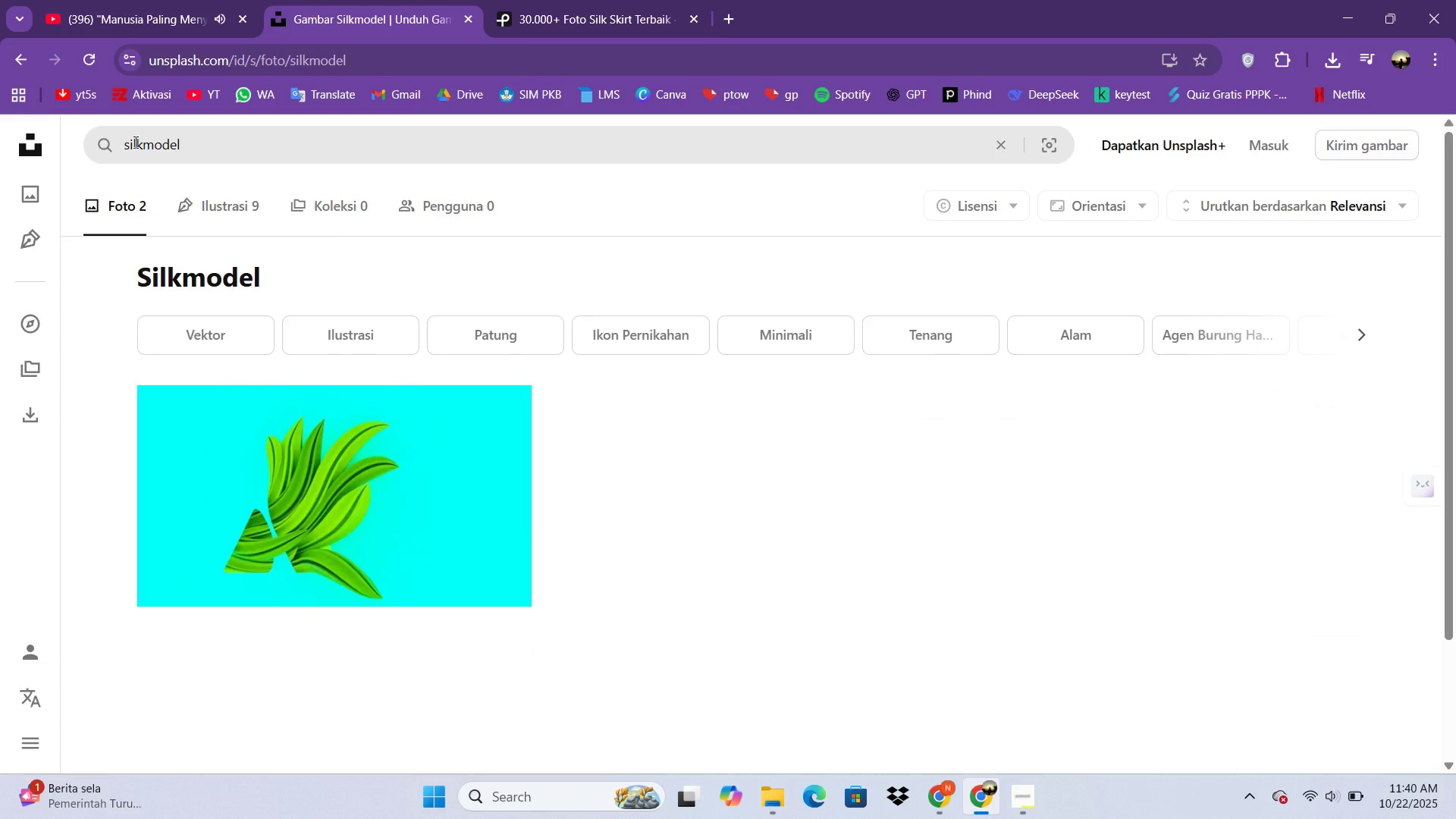 
left_click([141, 142])
 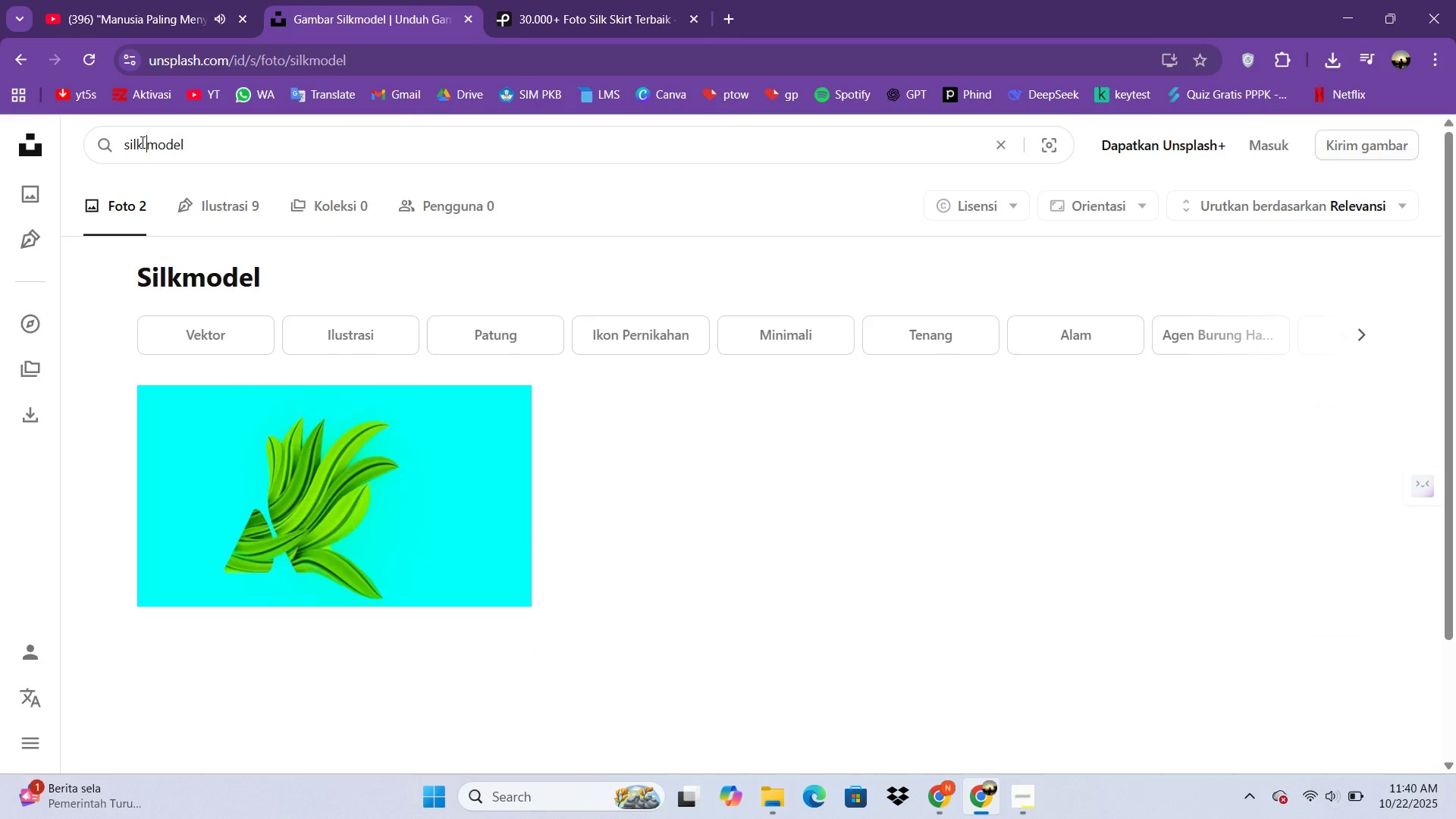 
key(Space)
 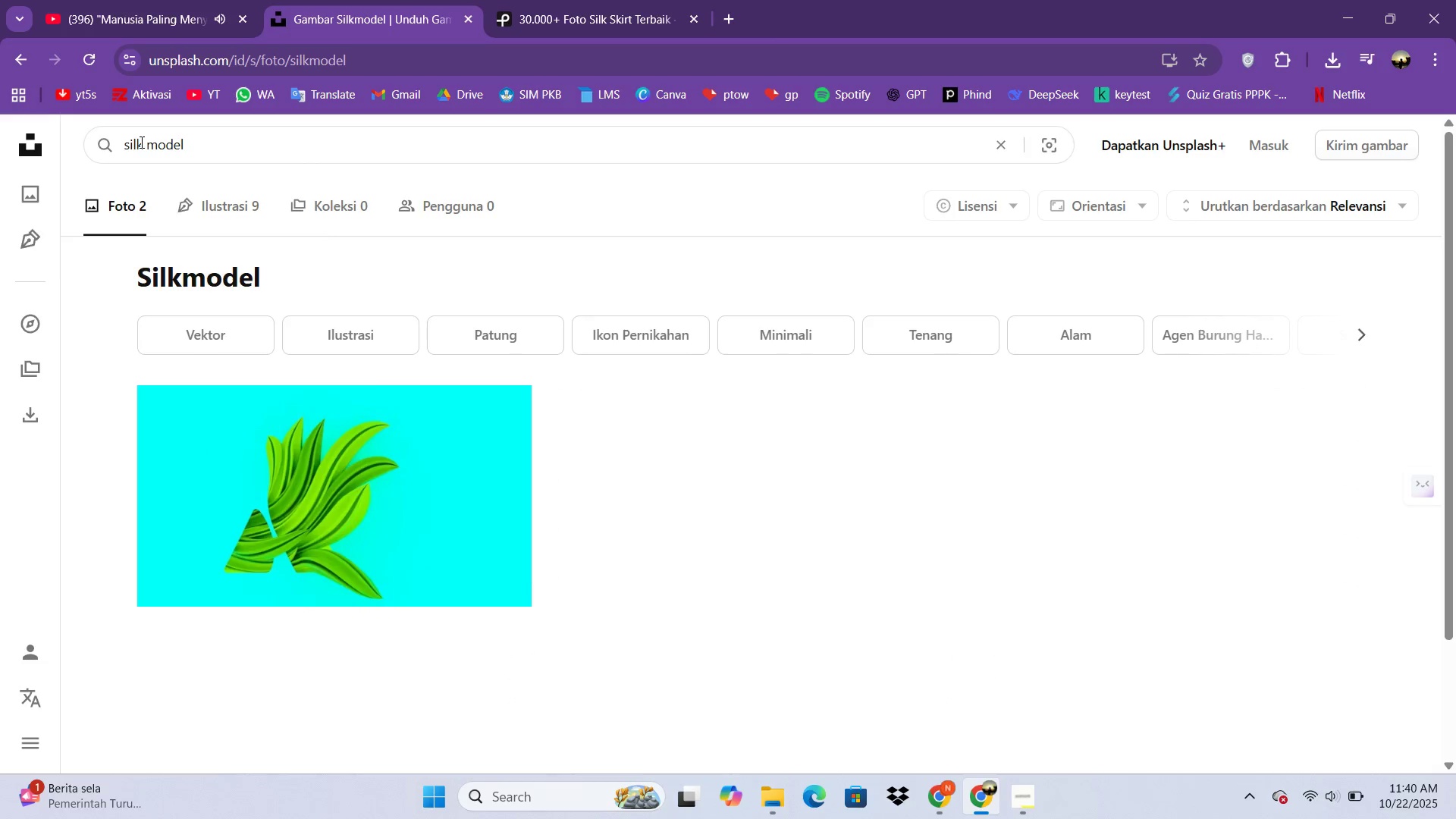 
key(Enter)
 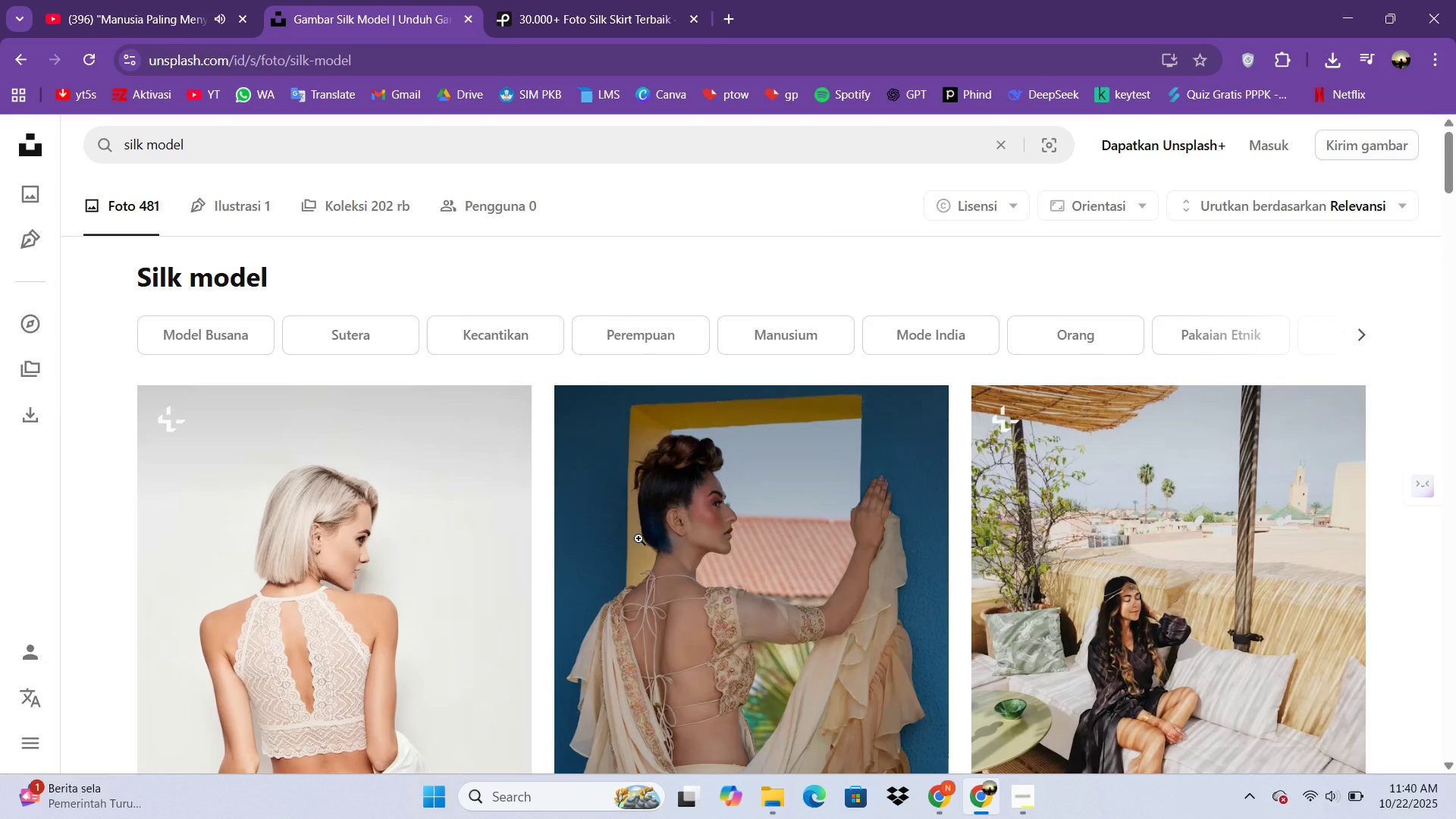 
scroll: coordinate [748, 582], scroll_direction: down, amount: 63.0
 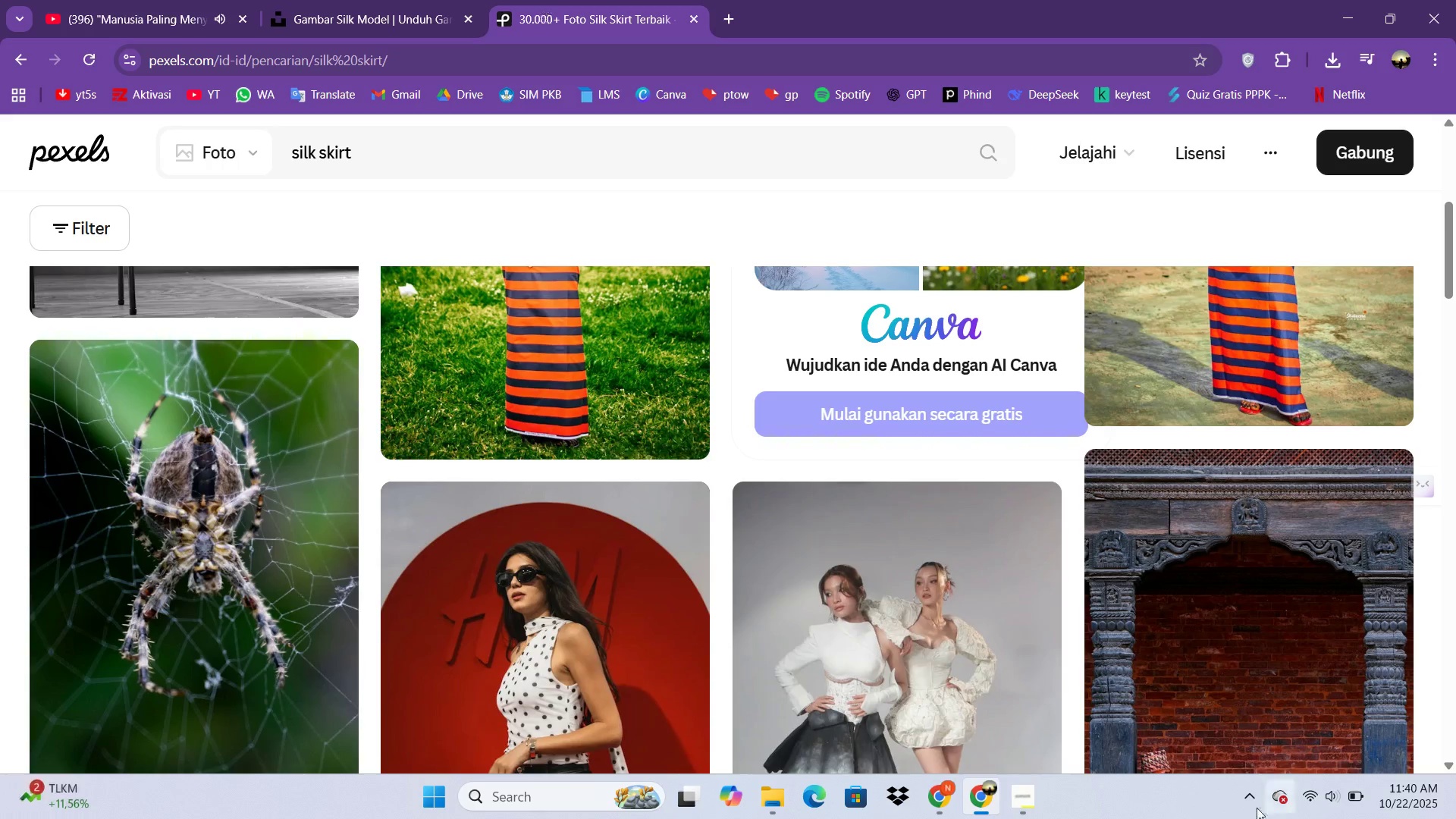 
scroll: coordinate [946, 527], scroll_direction: down, amount: 14.0
 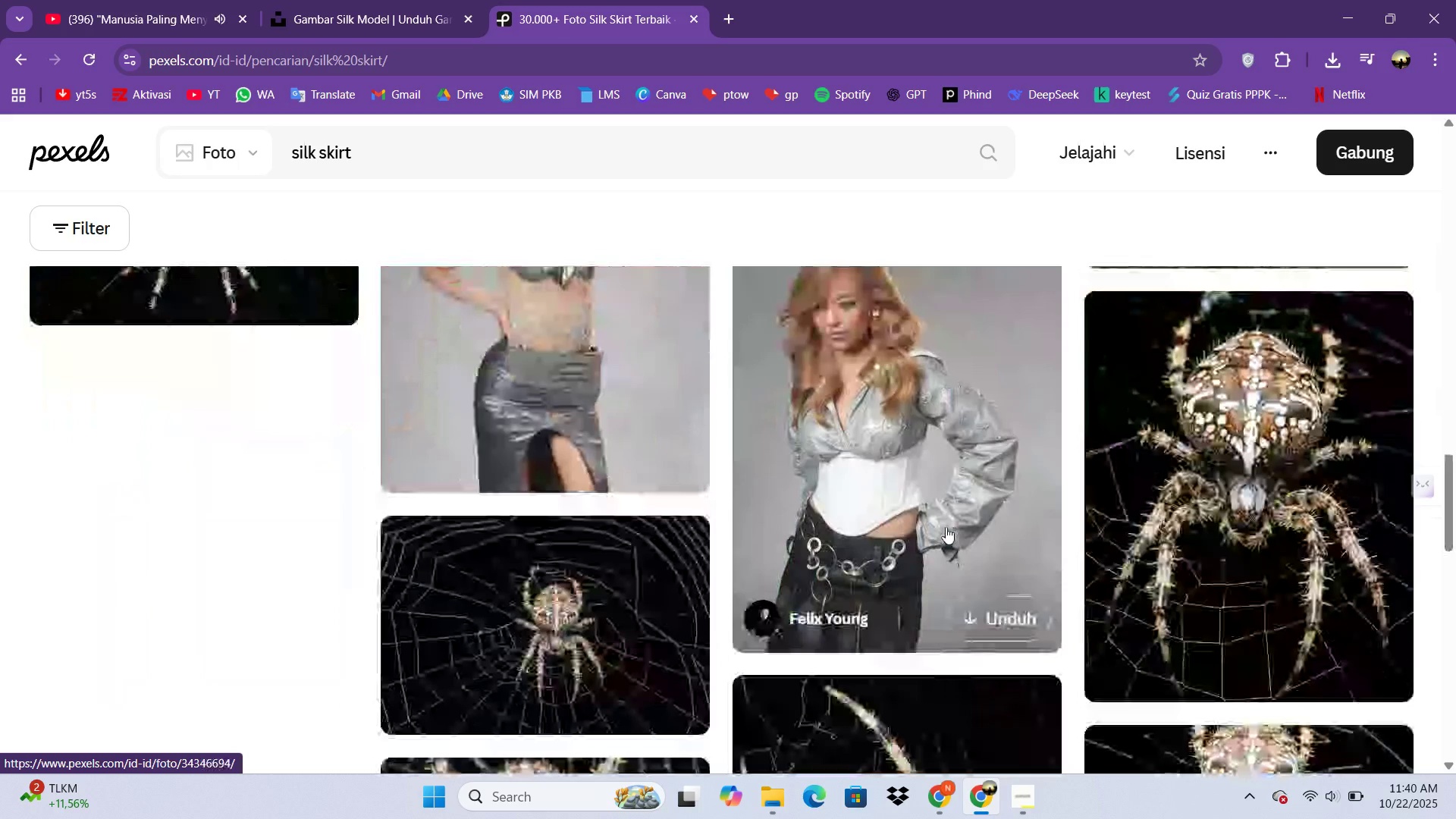 
scroll: coordinate [945, 527], scroll_direction: up, amount: 32.0
 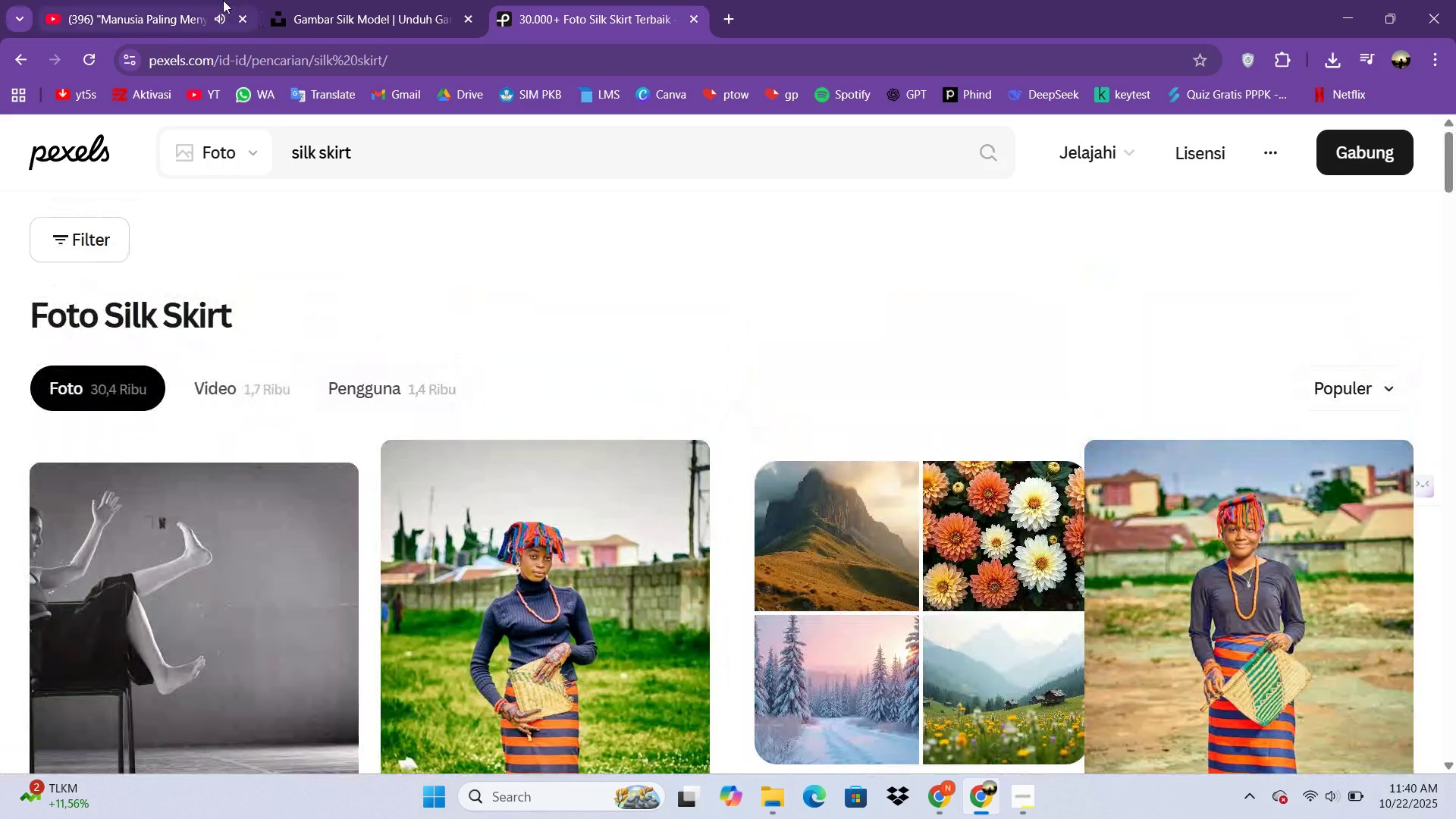 
left_click([320, 0])
 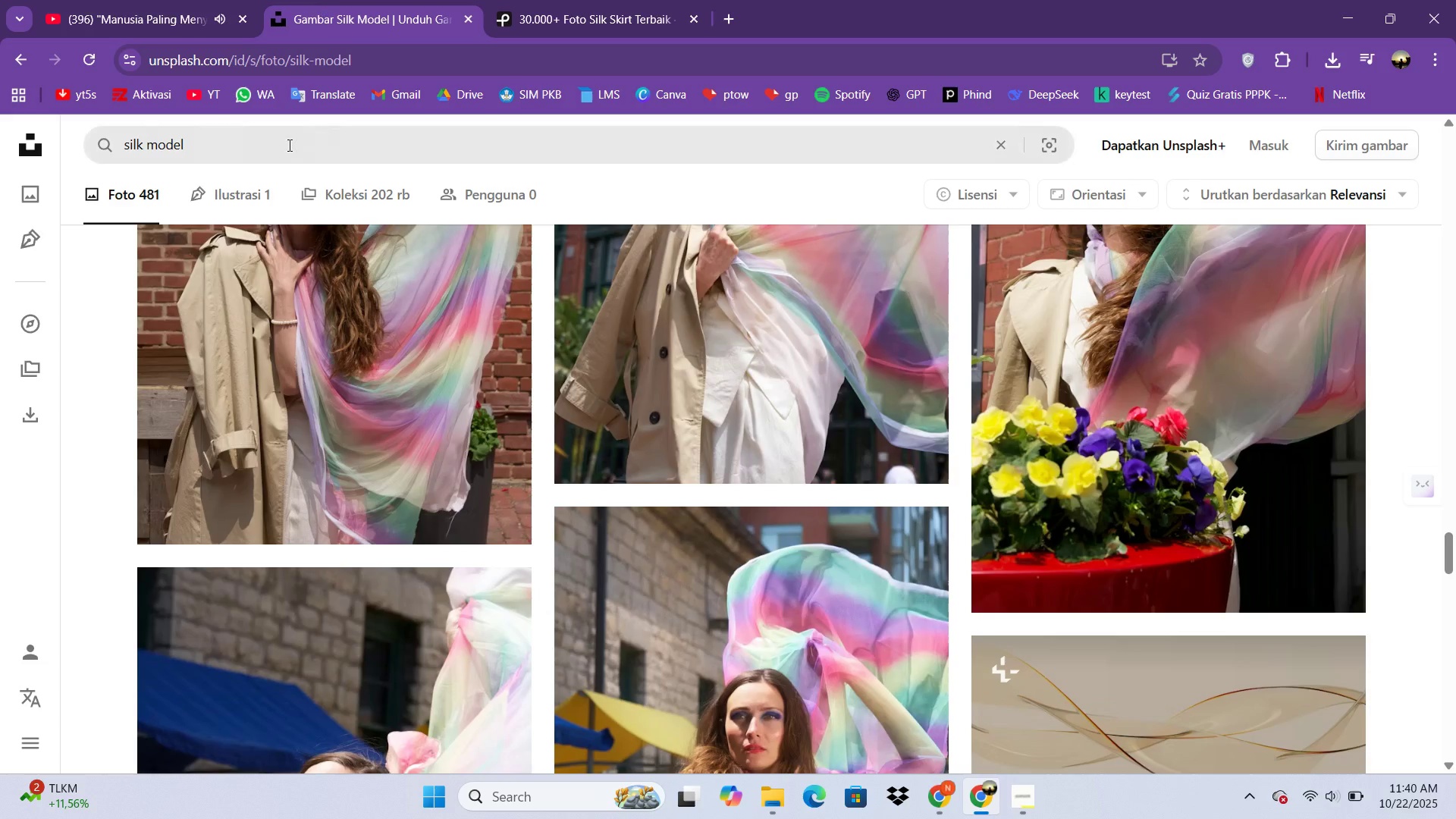 
left_click([288, 145])
 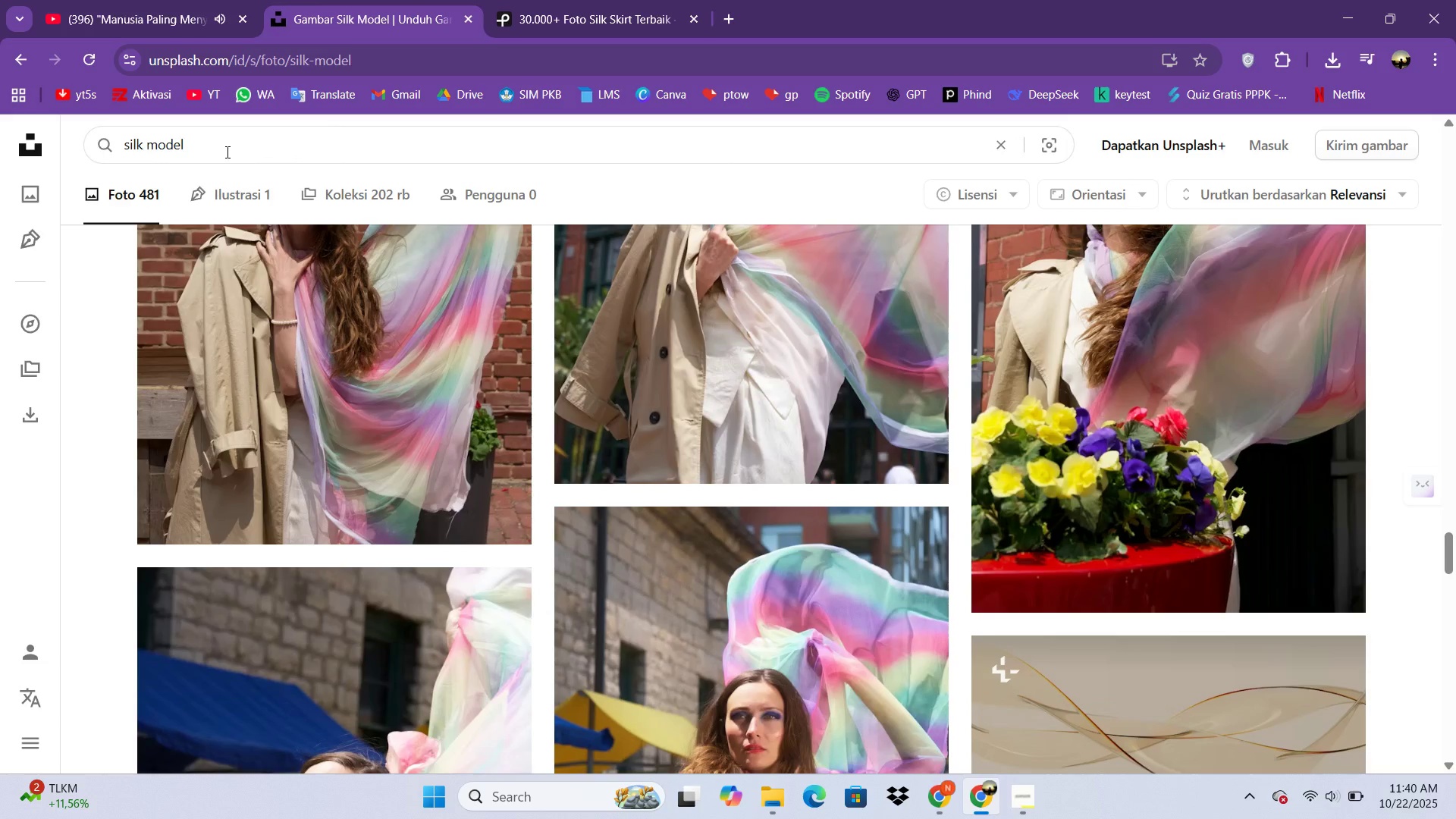 
hold_key(key=Backspace, duration=0.68)
 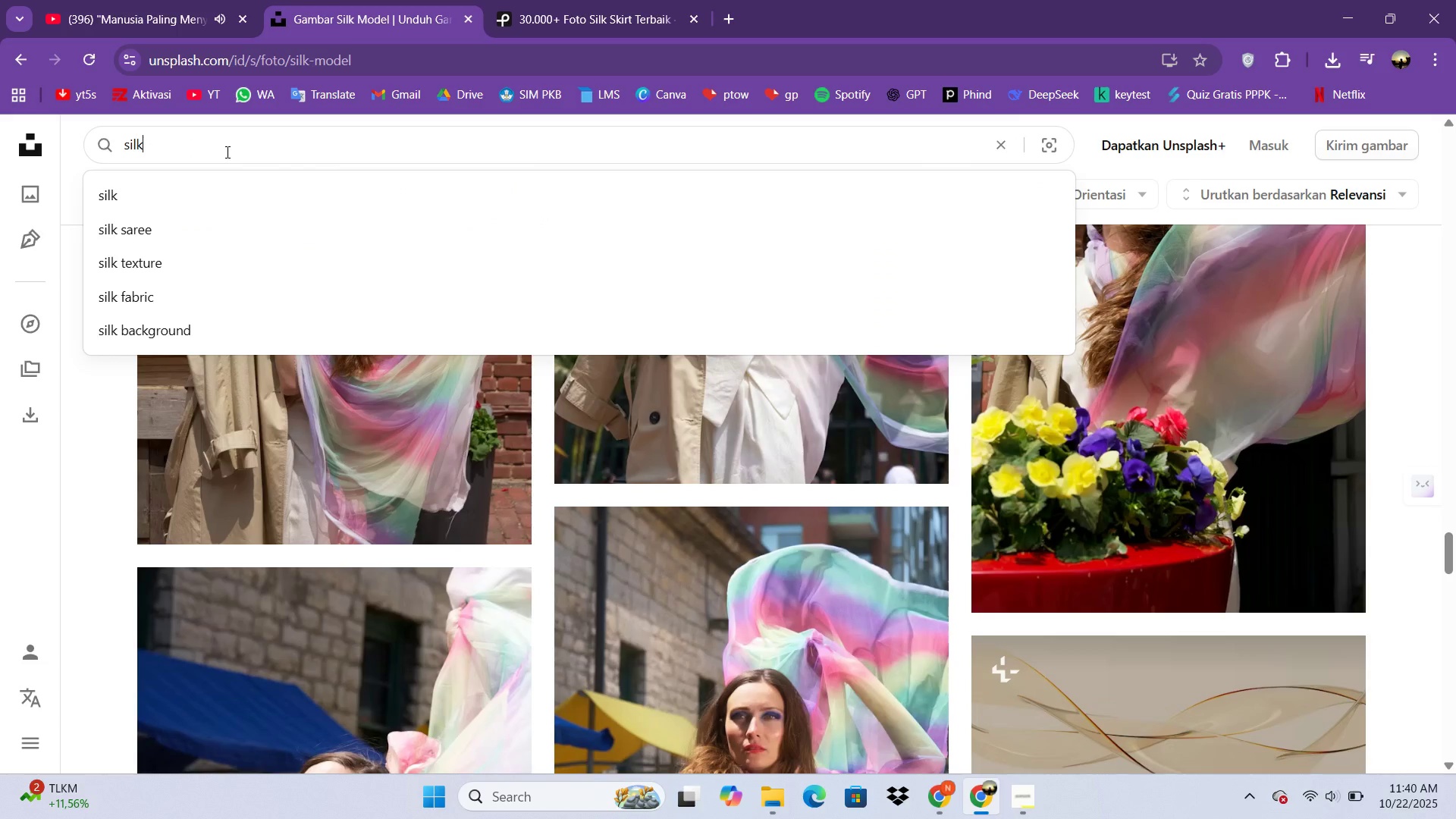 
key(Space)
 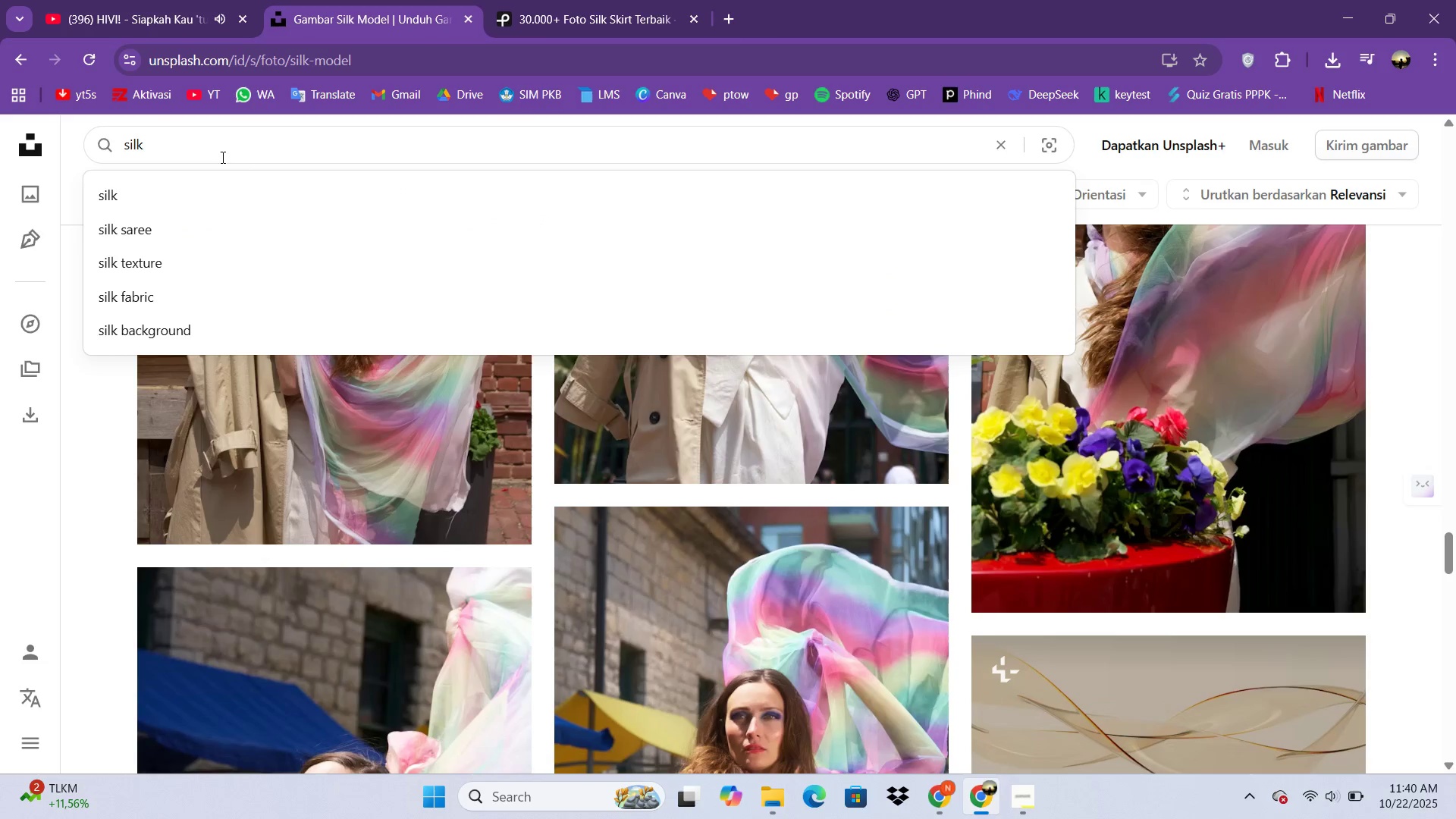 
type(photo)
 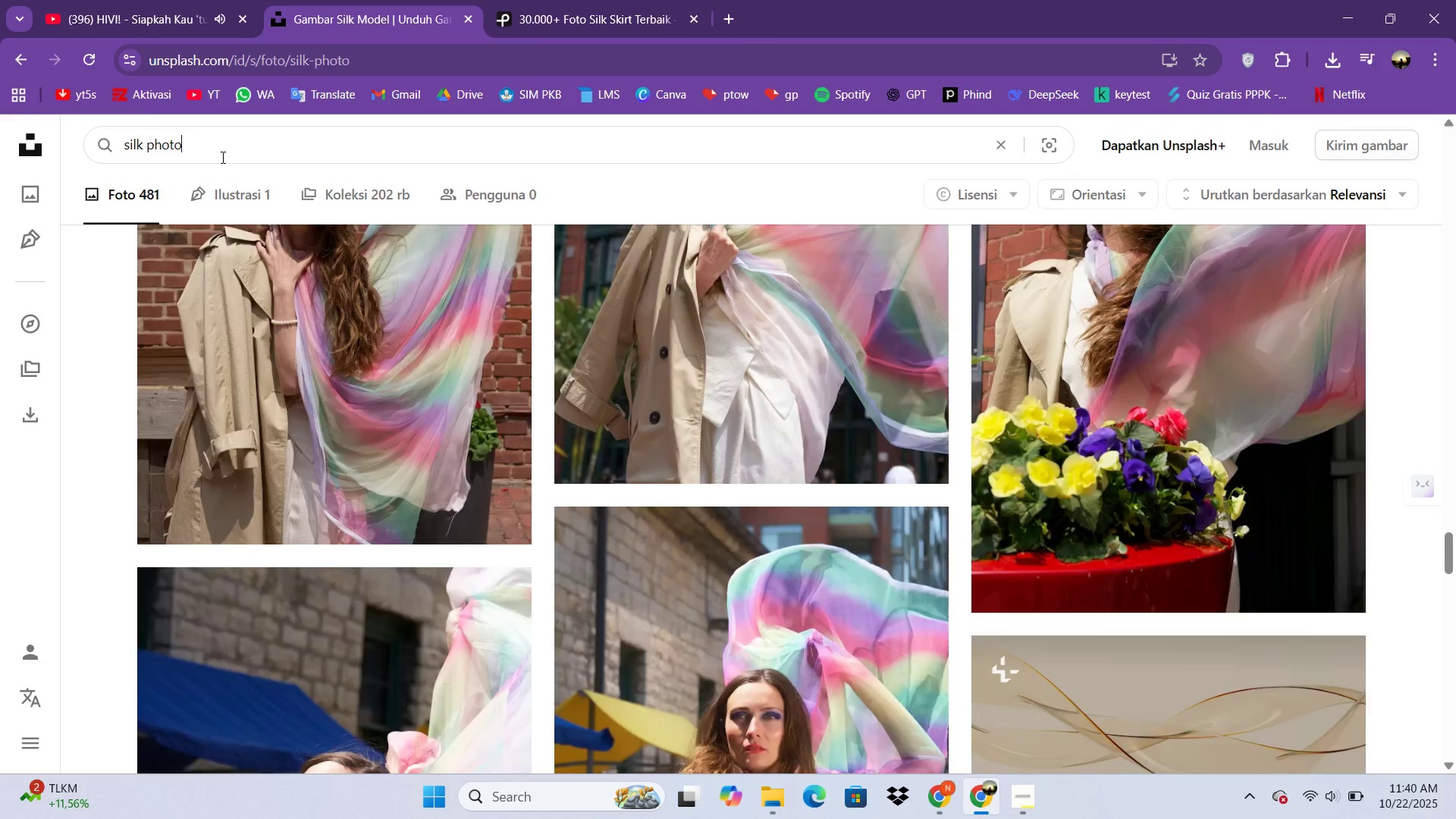 
key(Enter)
 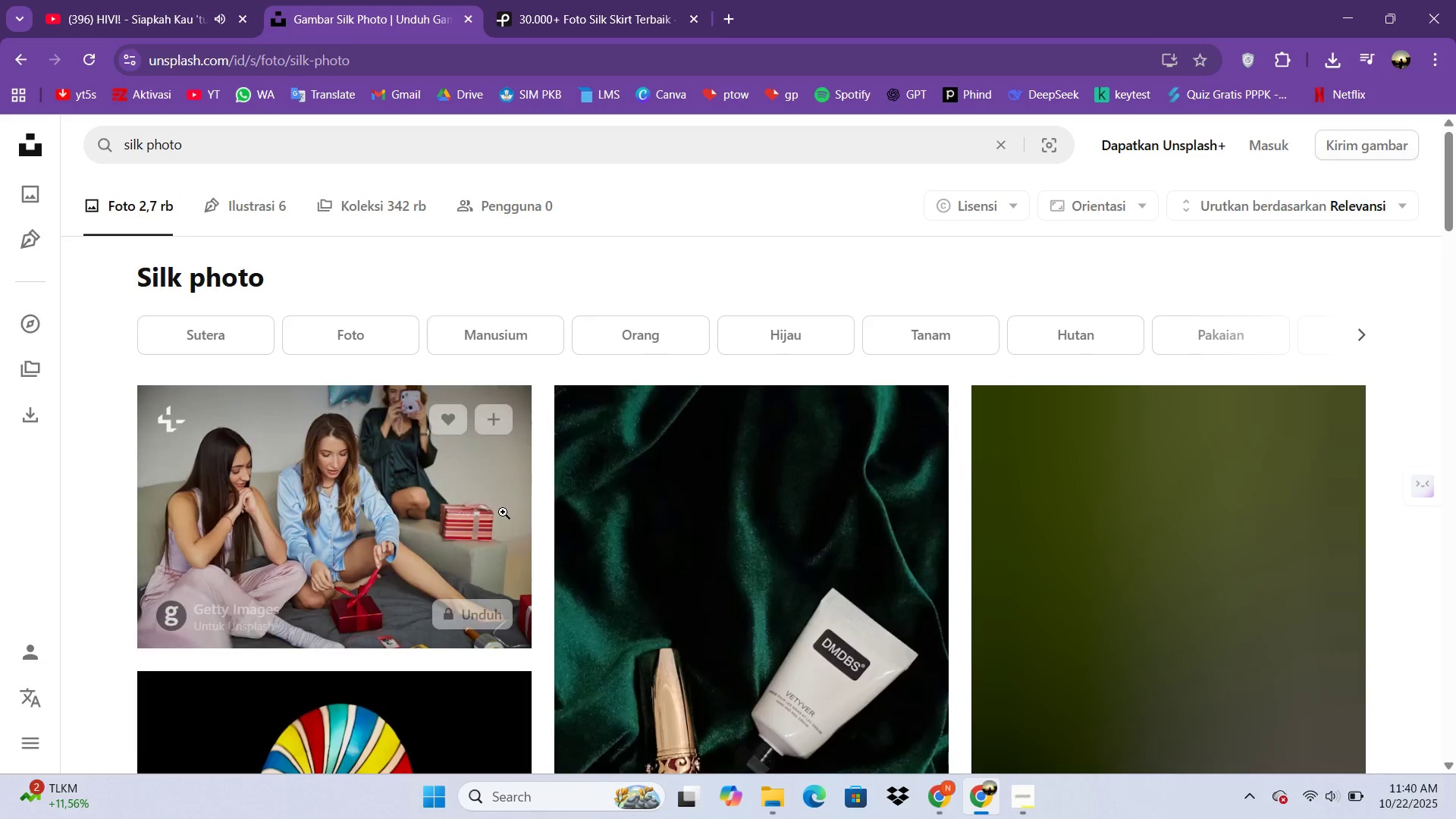 
scroll: coordinate [580, 518], scroll_direction: down, amount: 21.0
 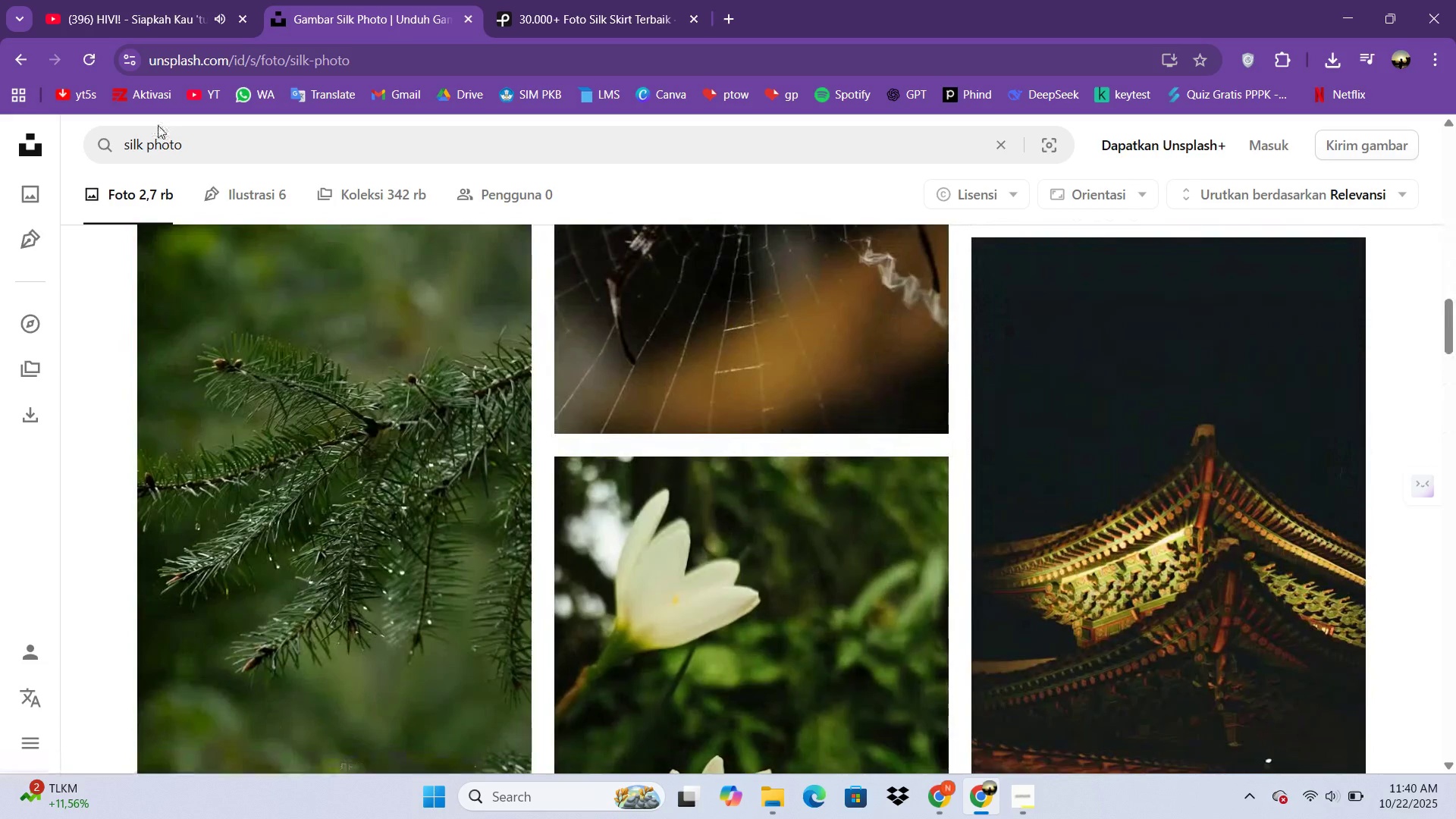 
left_click([189, 141])
 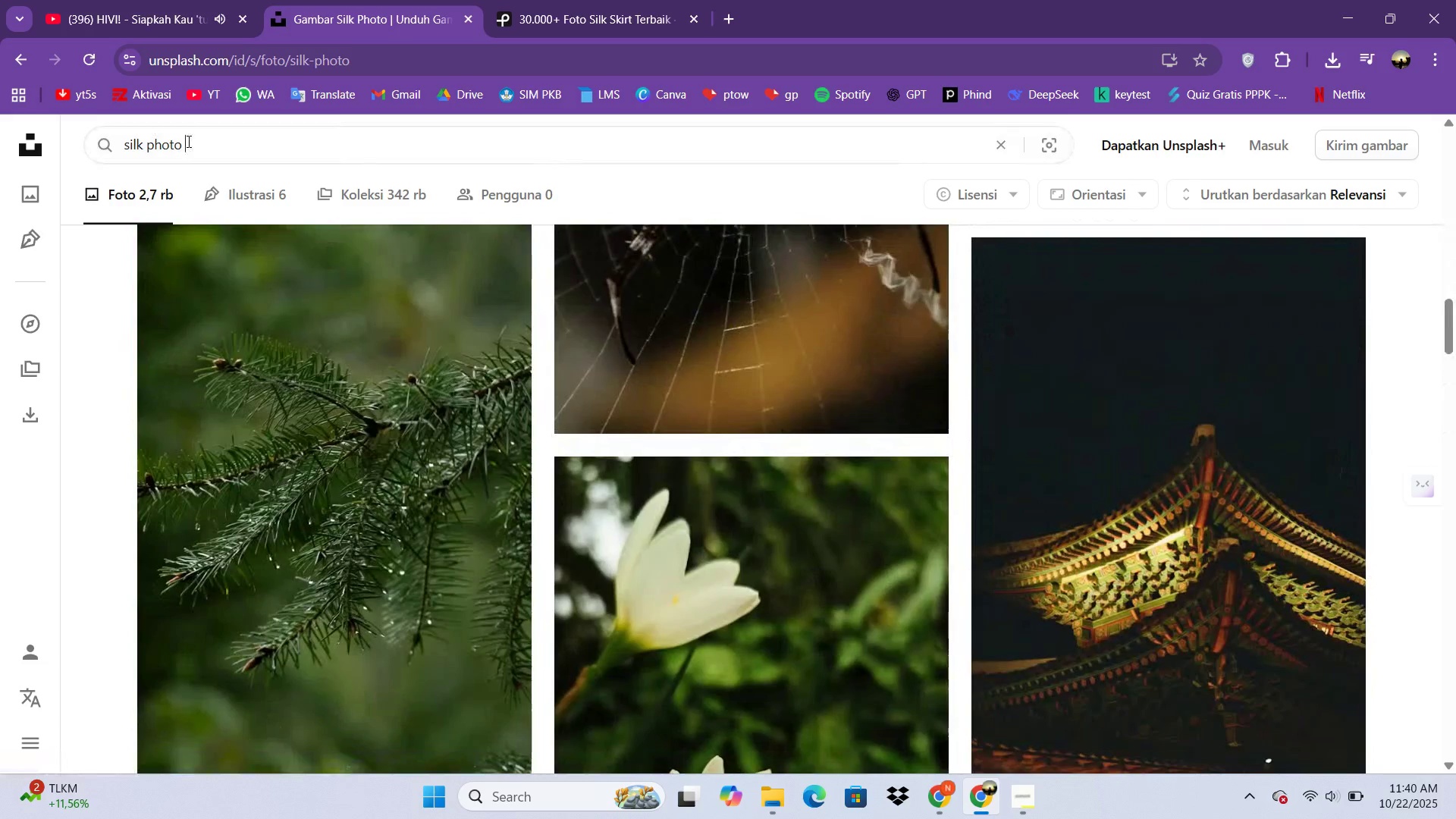 
type( skirt)
 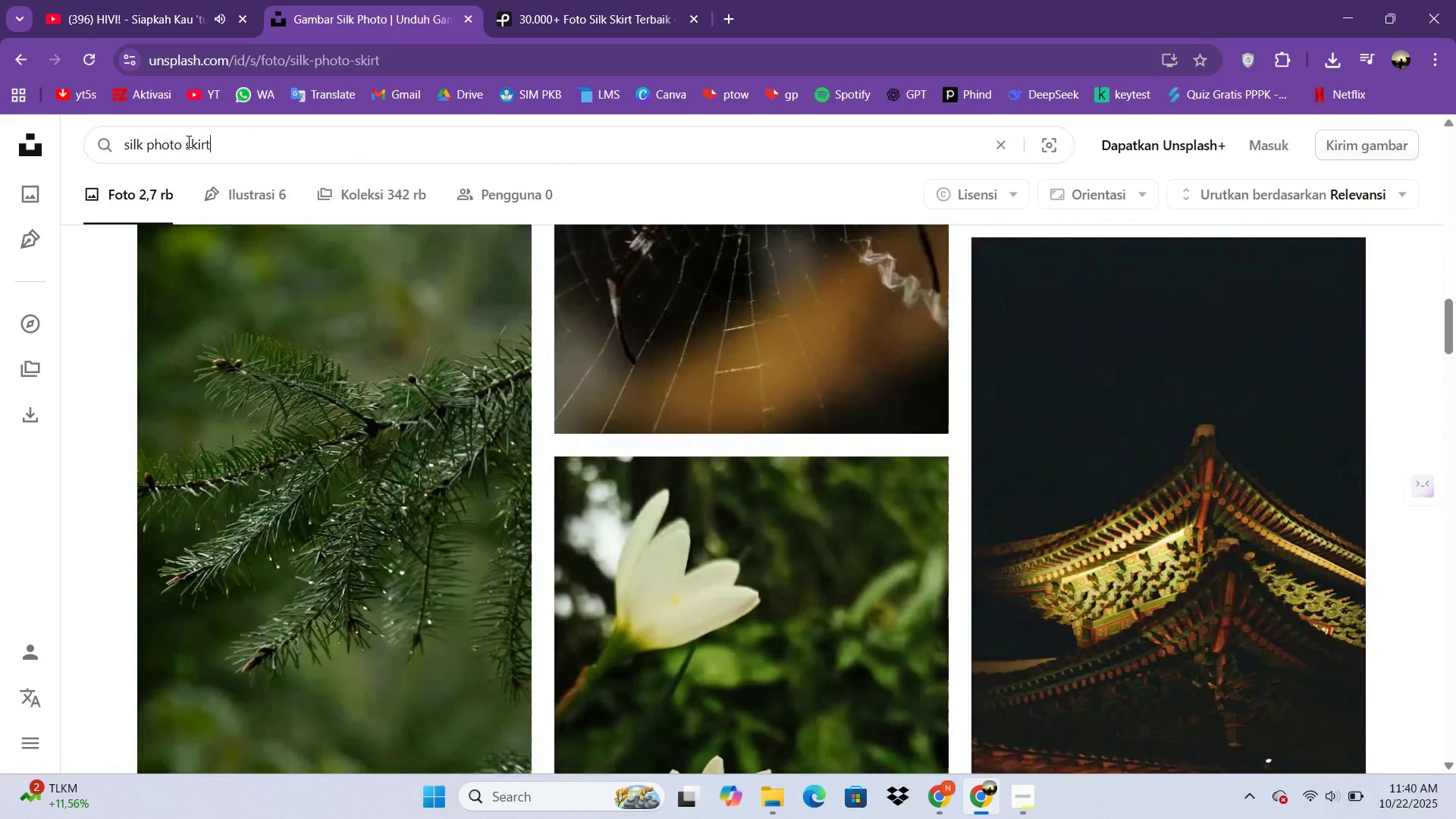 
key(Enter)
 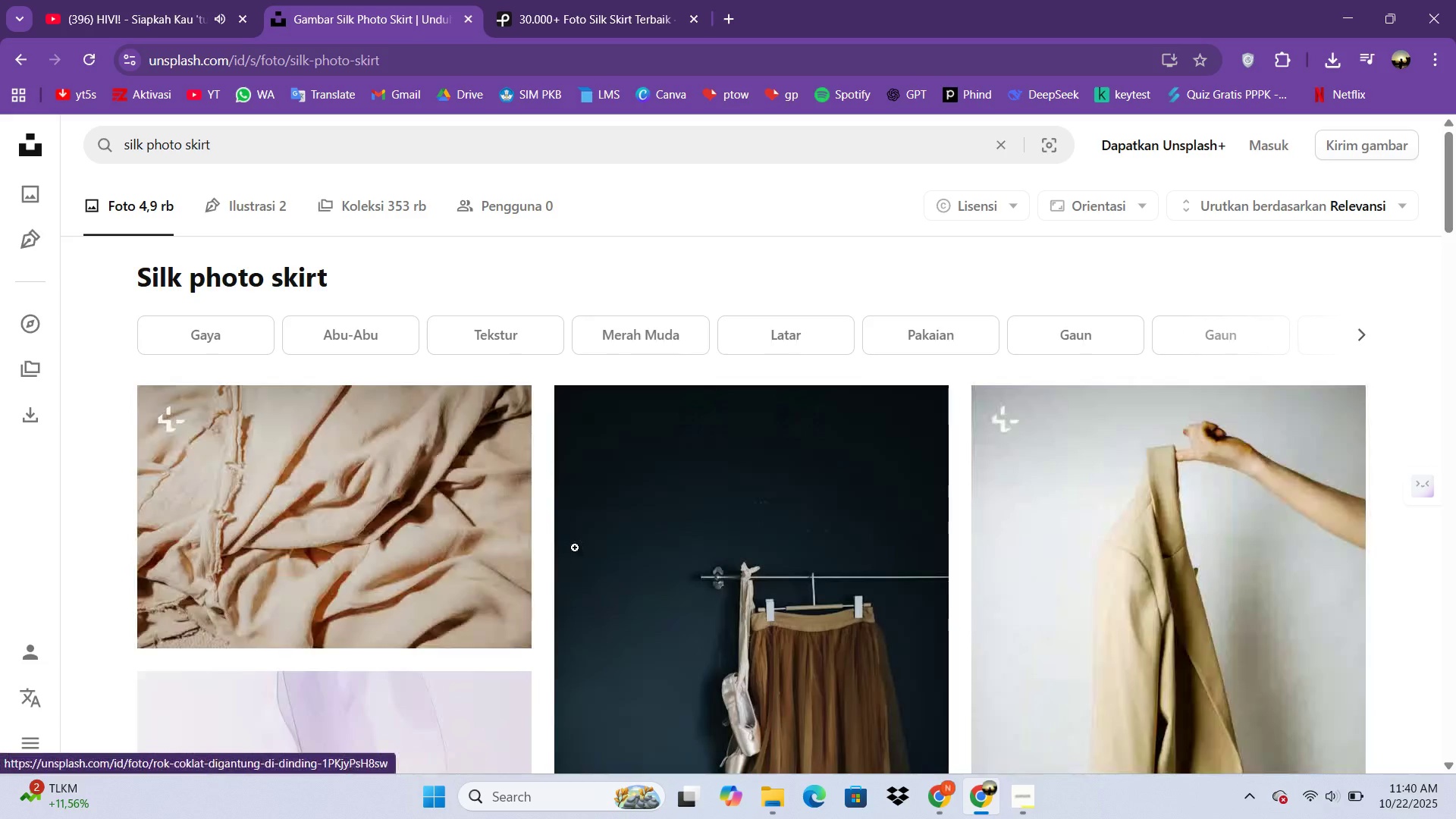 
scroll: coordinate [692, 554], scroll_direction: down, amount: 7.0
 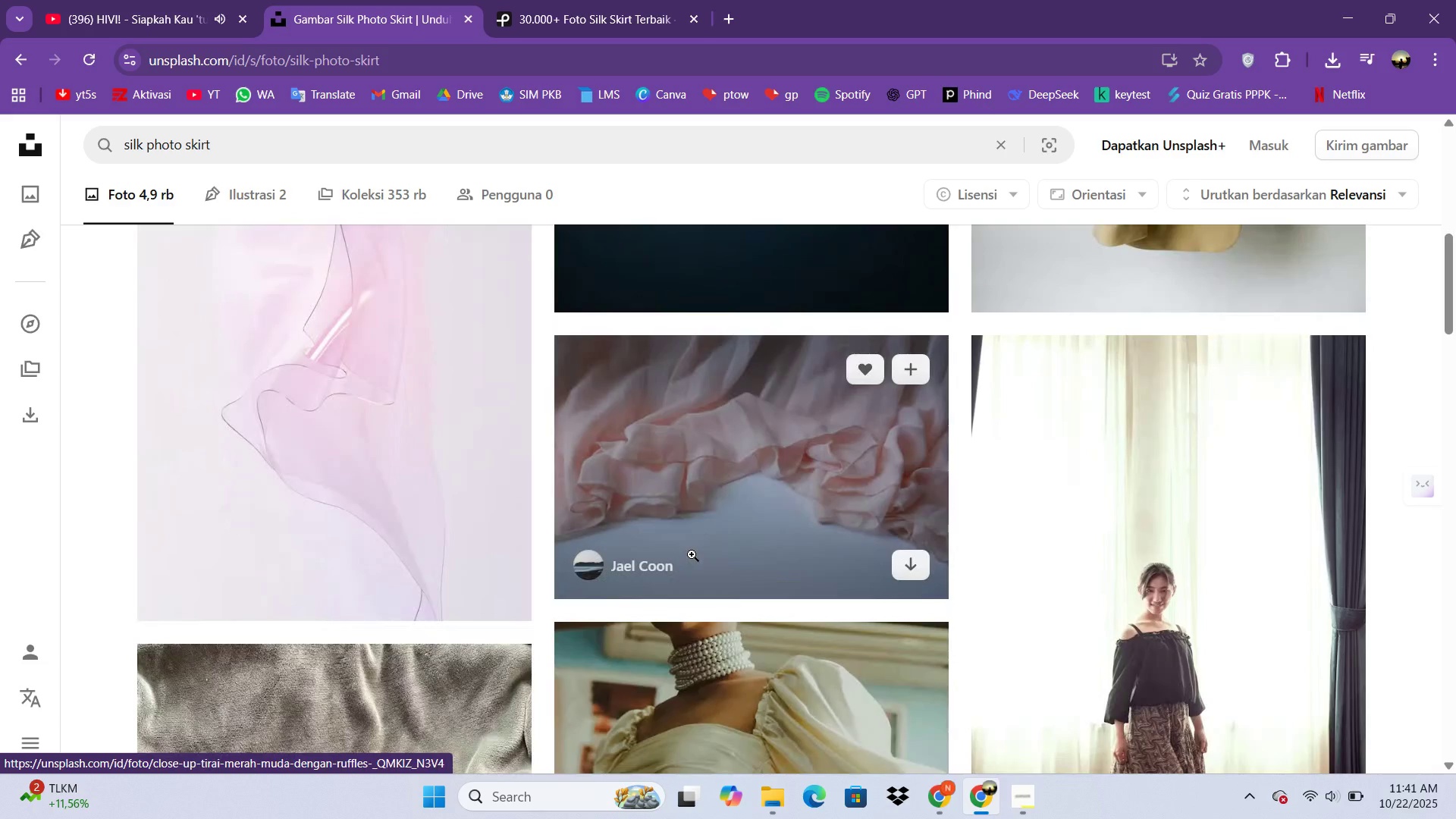 
scroll: coordinate [692, 554], scroll_direction: none, amount: 0.0
 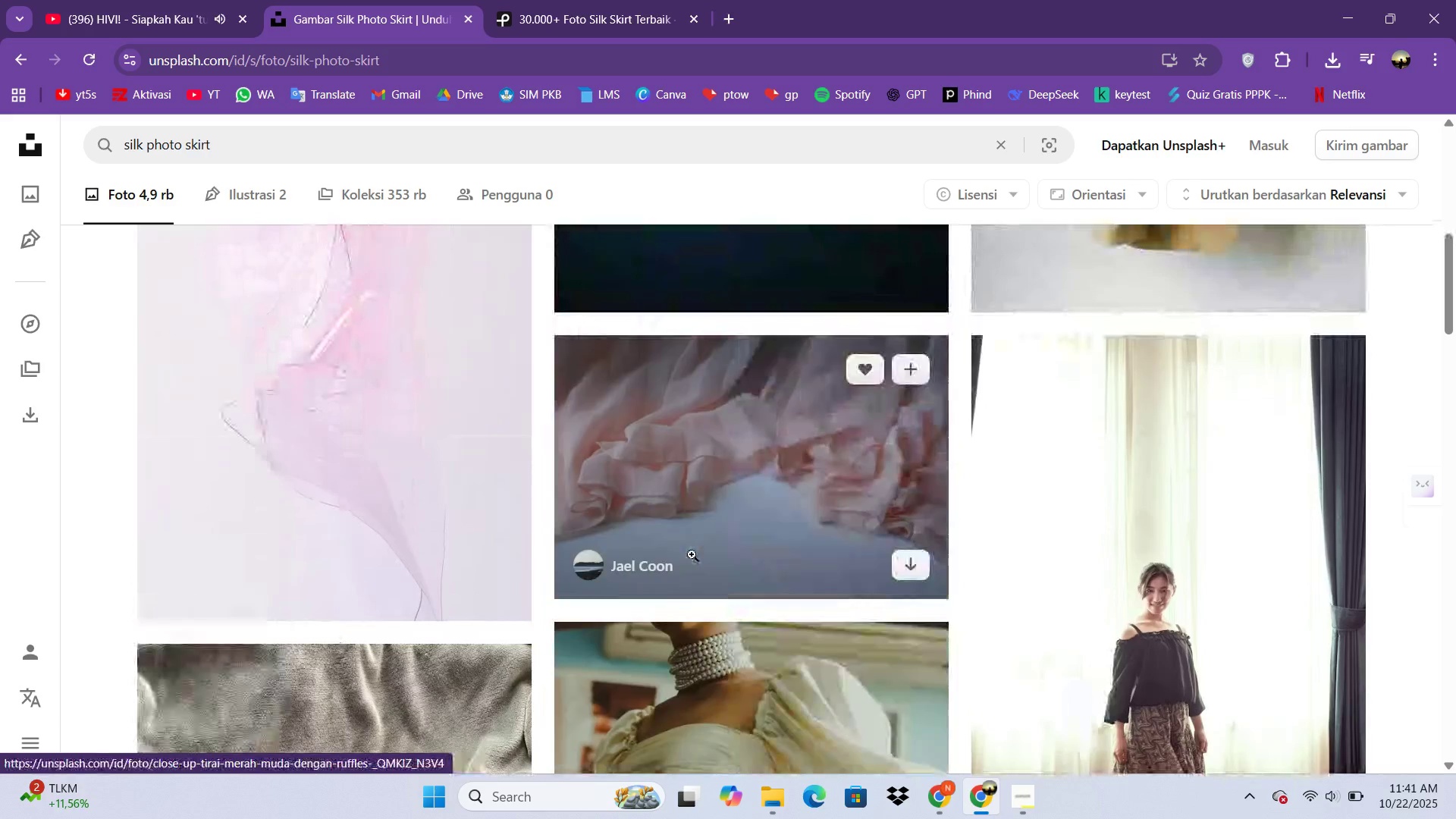 
scroll: coordinate [691, 556], scroll_direction: down, amount: 9.0
 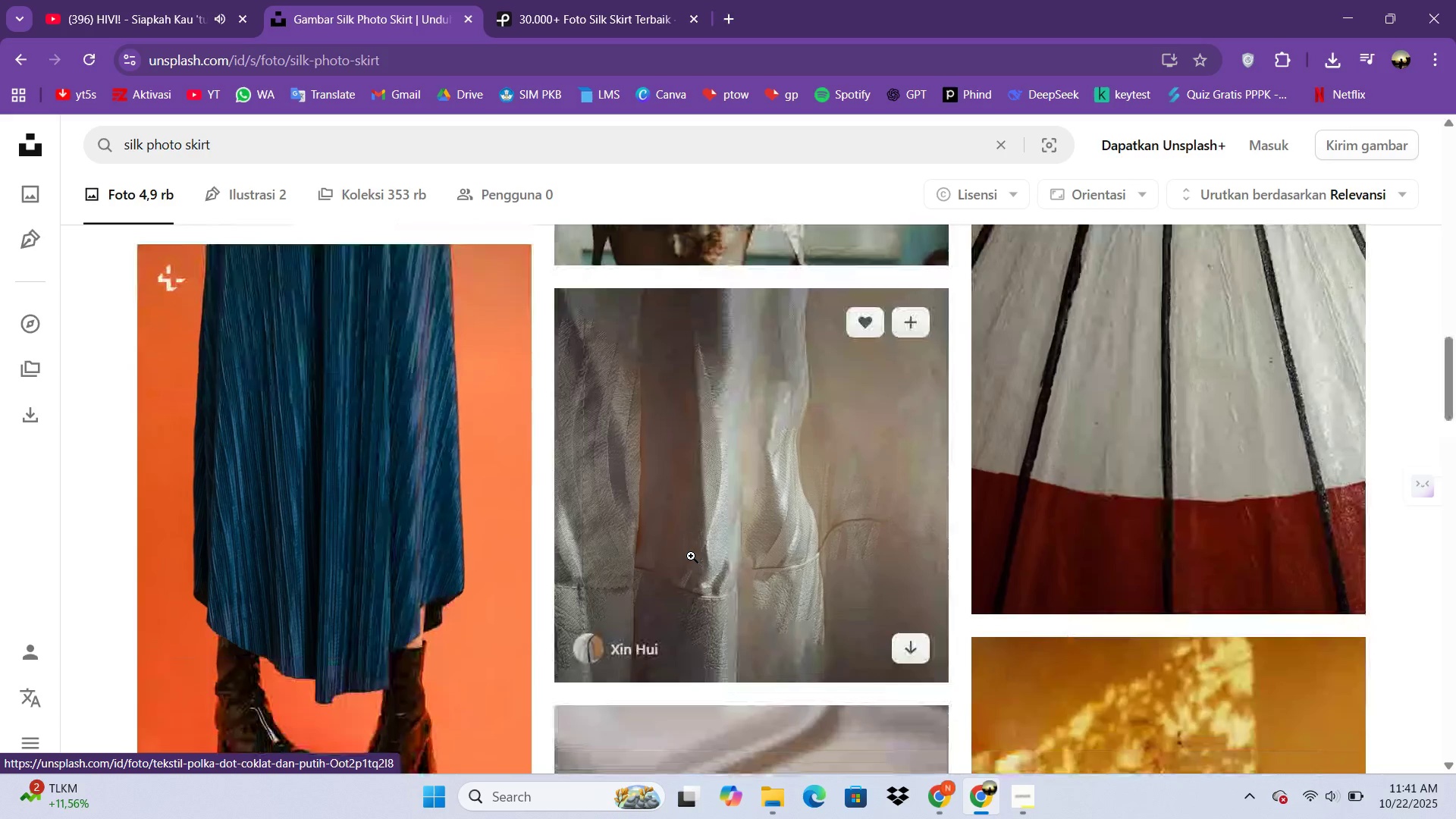 
scroll: coordinate [691, 556], scroll_direction: up, amount: 1.0
 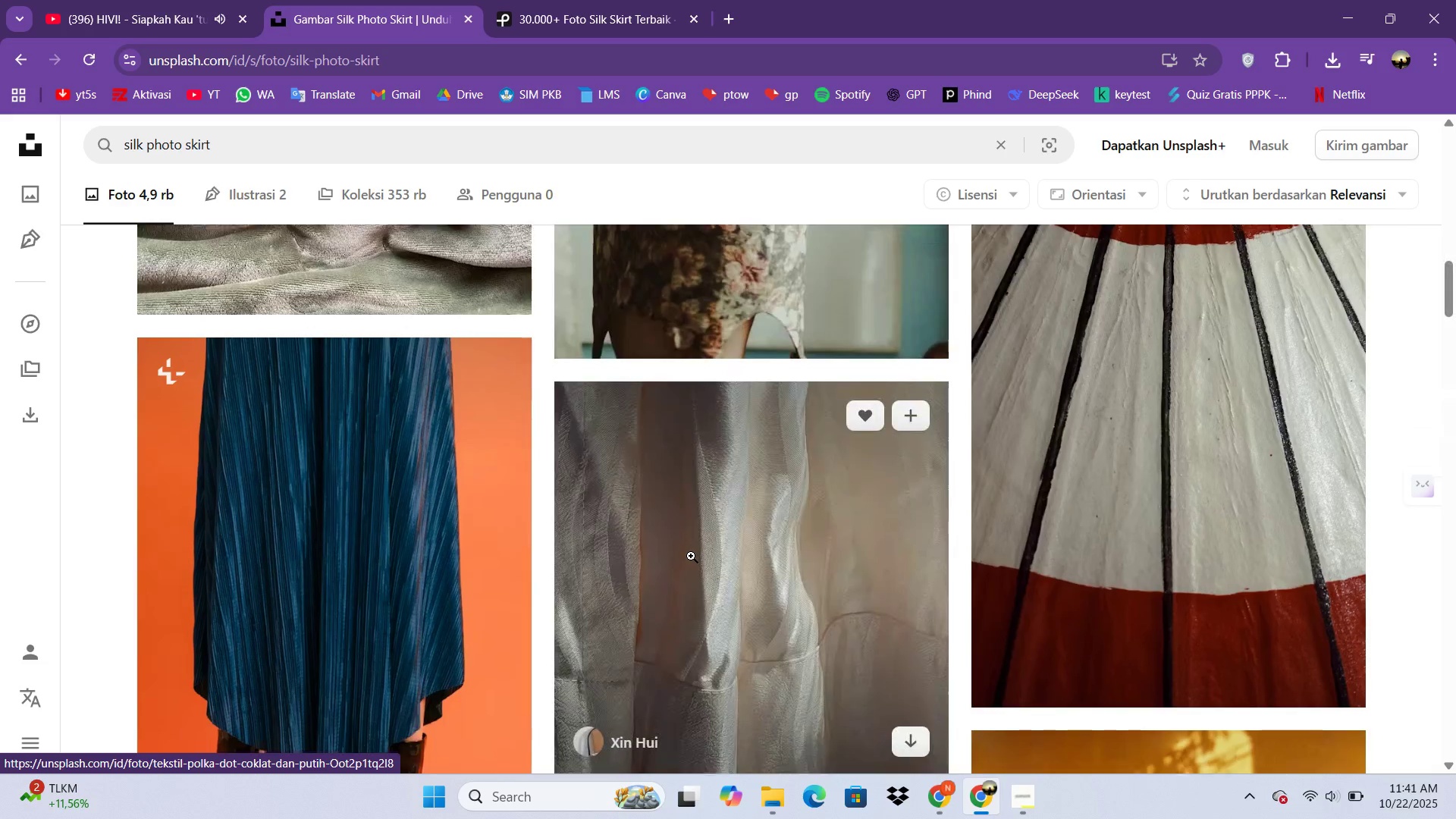 
scroll: coordinate [684, 564], scroll_direction: down, amount: 30.0
 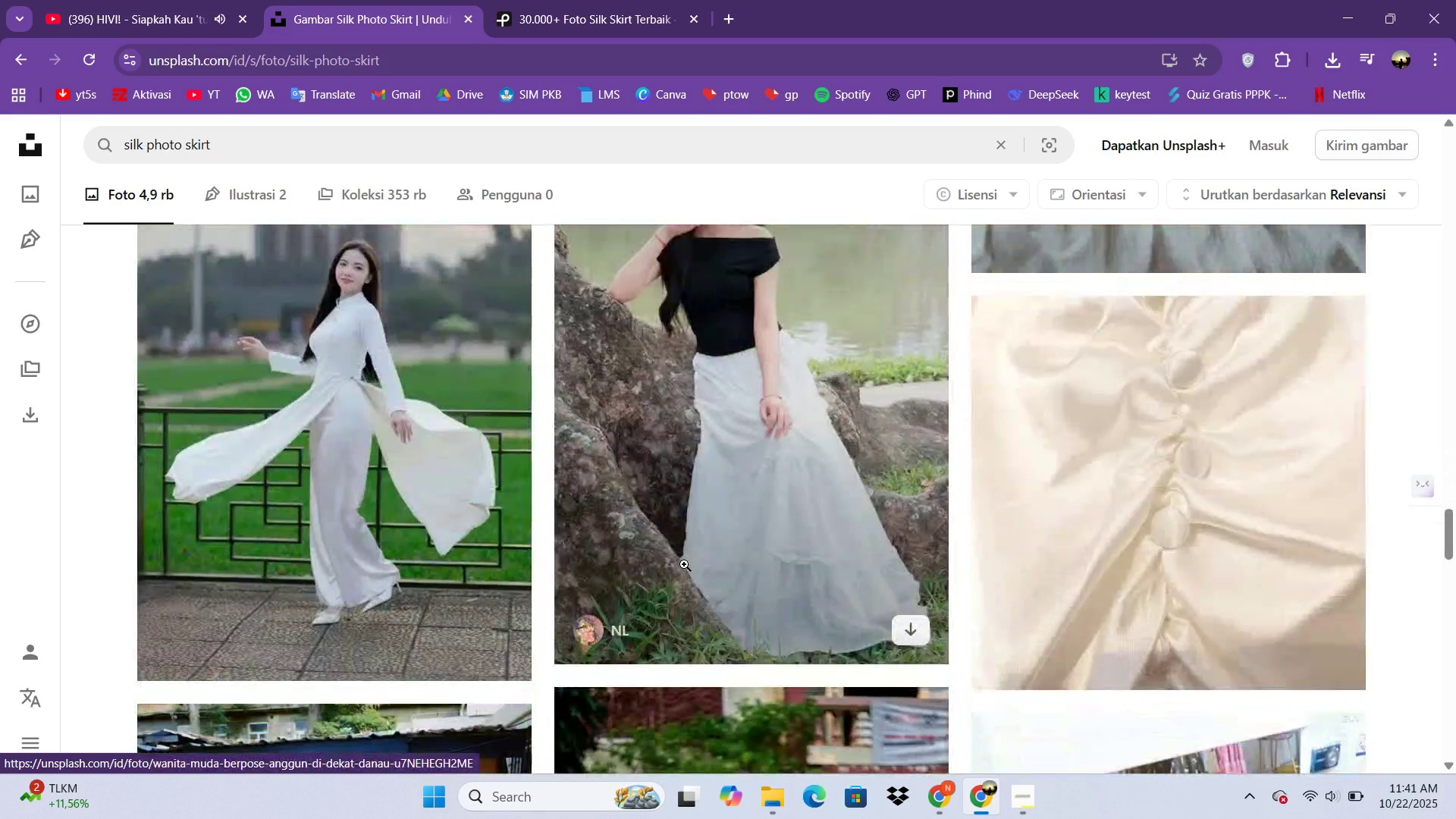 
scroll: coordinate [684, 564], scroll_direction: up, amount: 5.0
 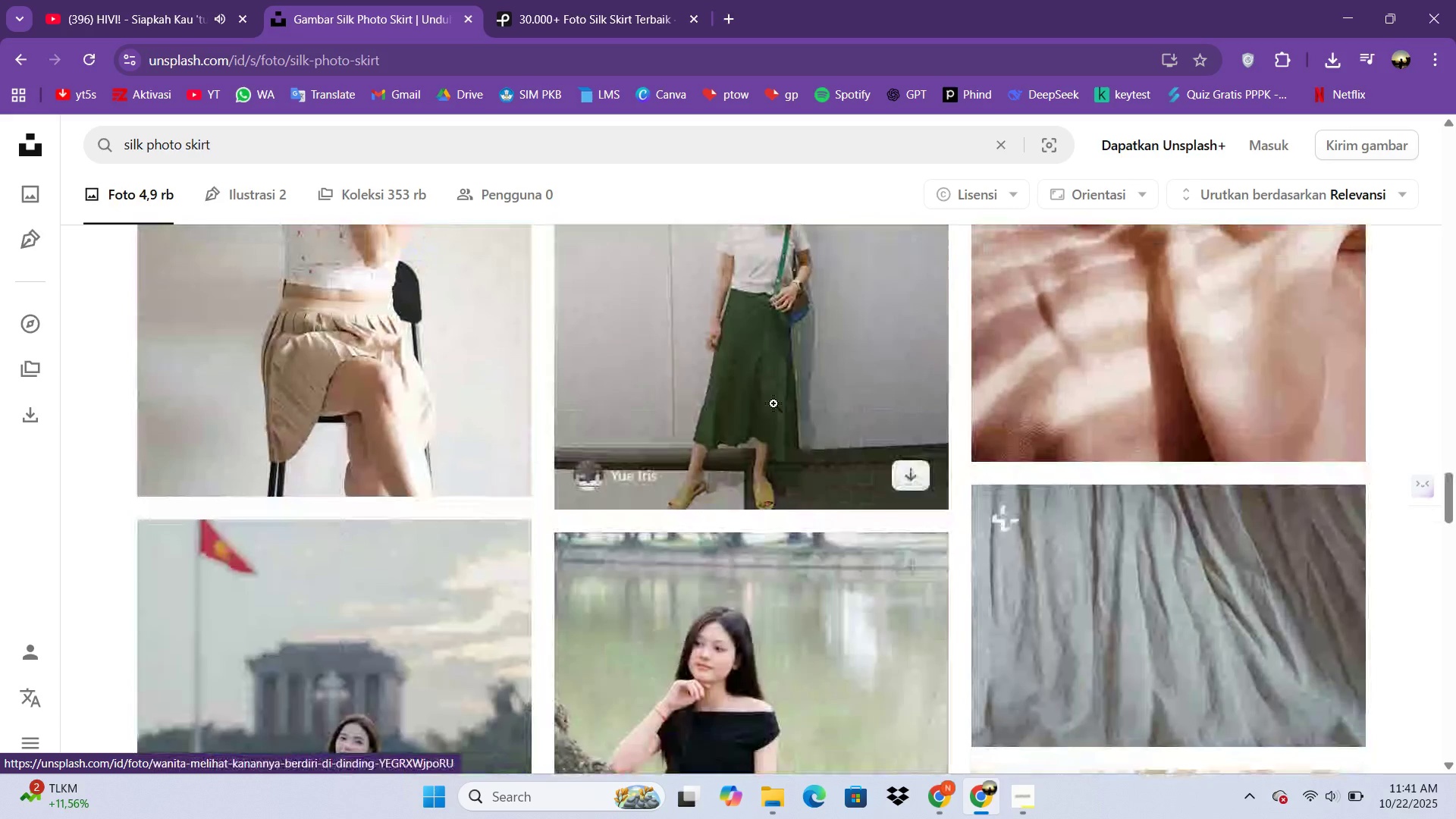 
left_click([774, 403])
 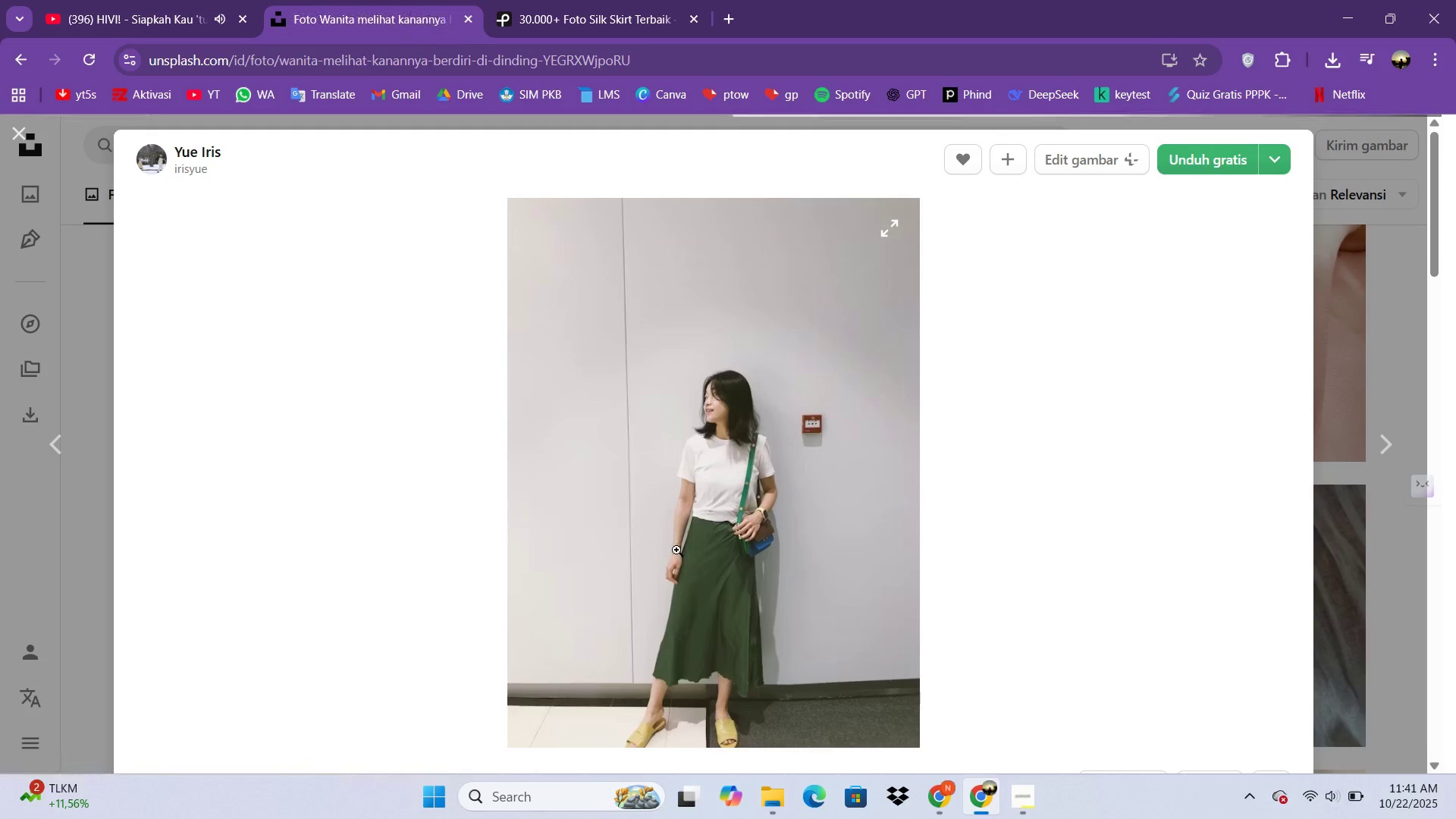 
left_click([691, 557])
 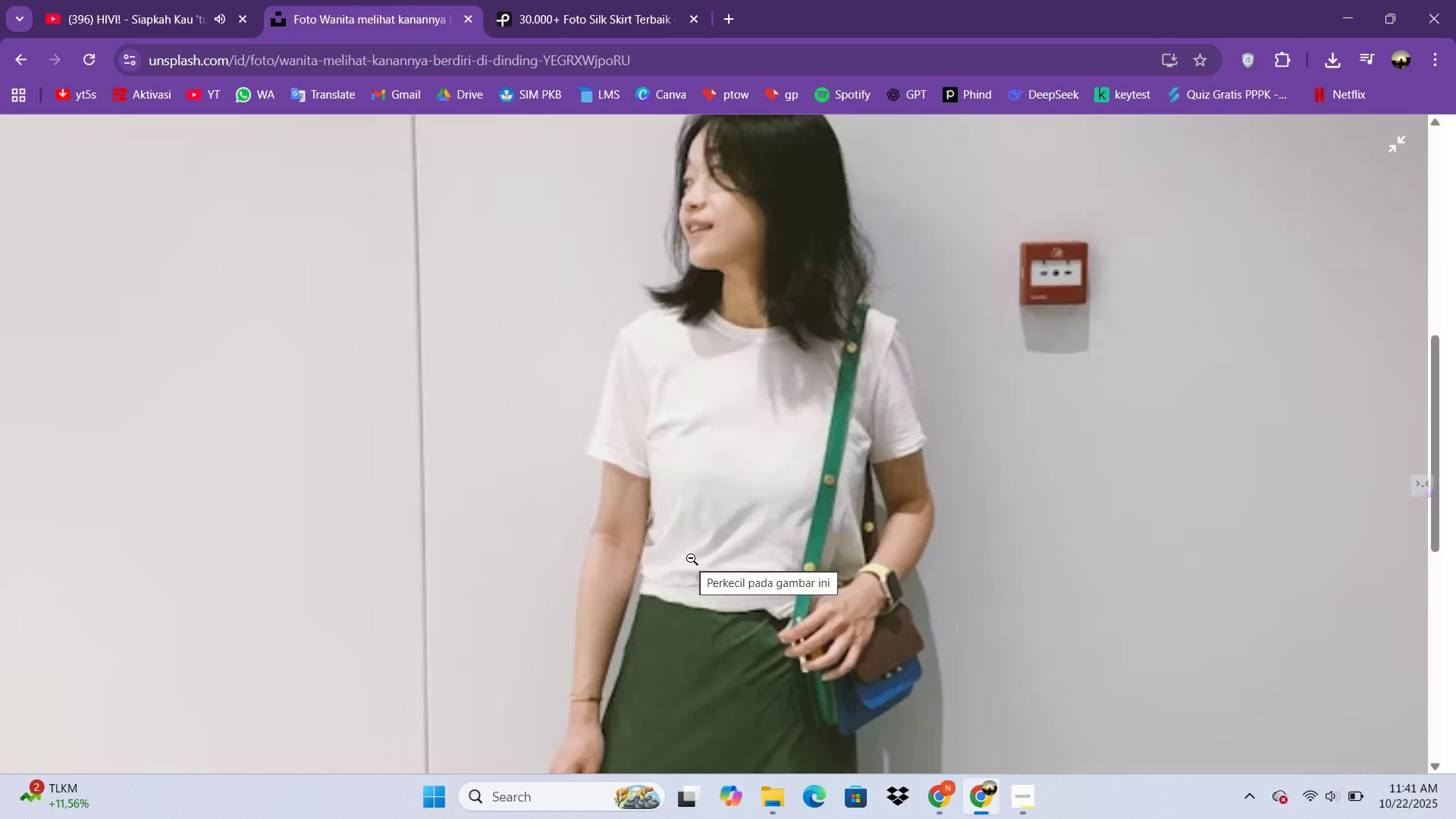 
scroll: coordinate [720, 544], scroll_direction: down, amount: 17.0
 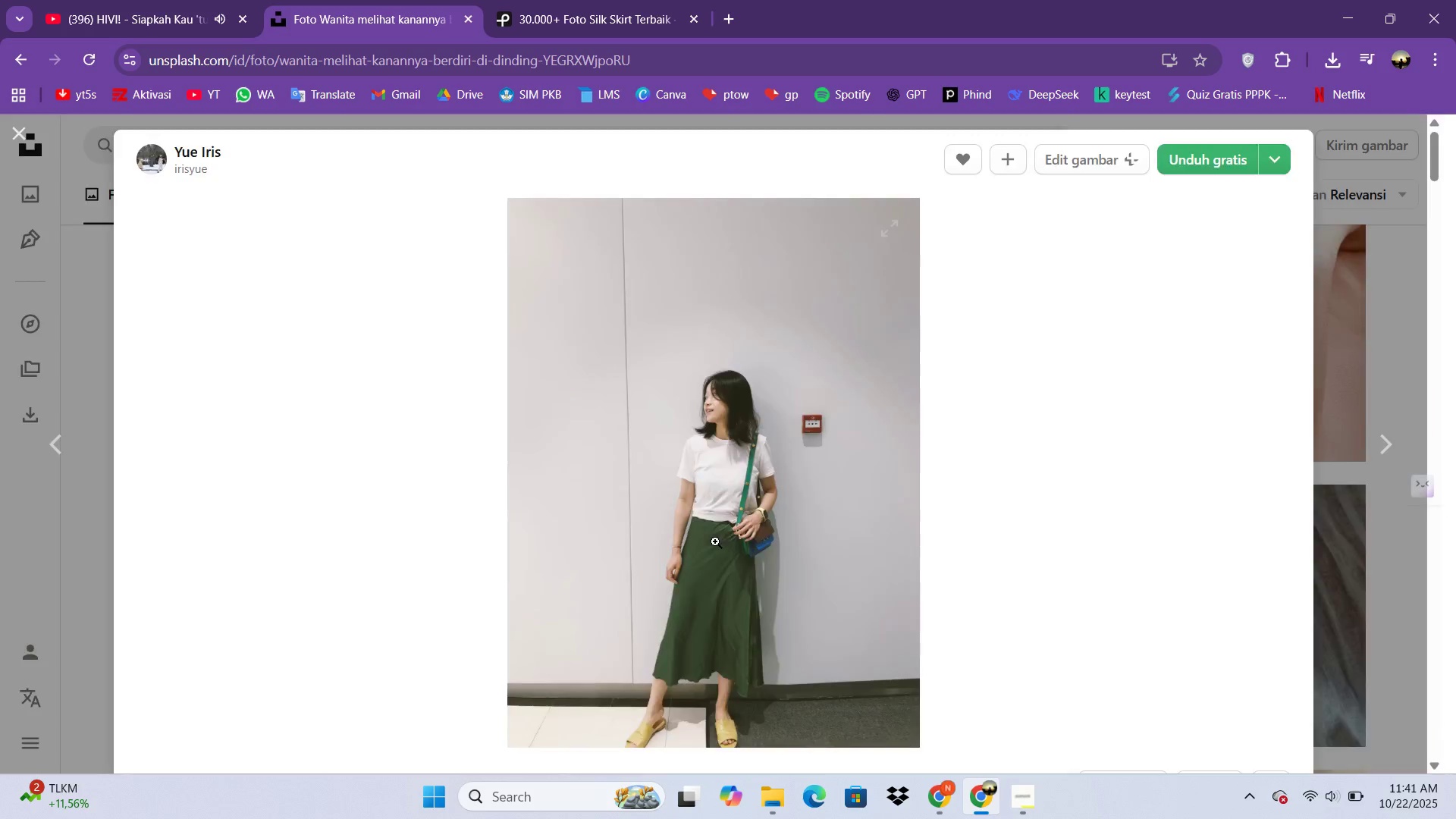 
double_click([715, 541])
 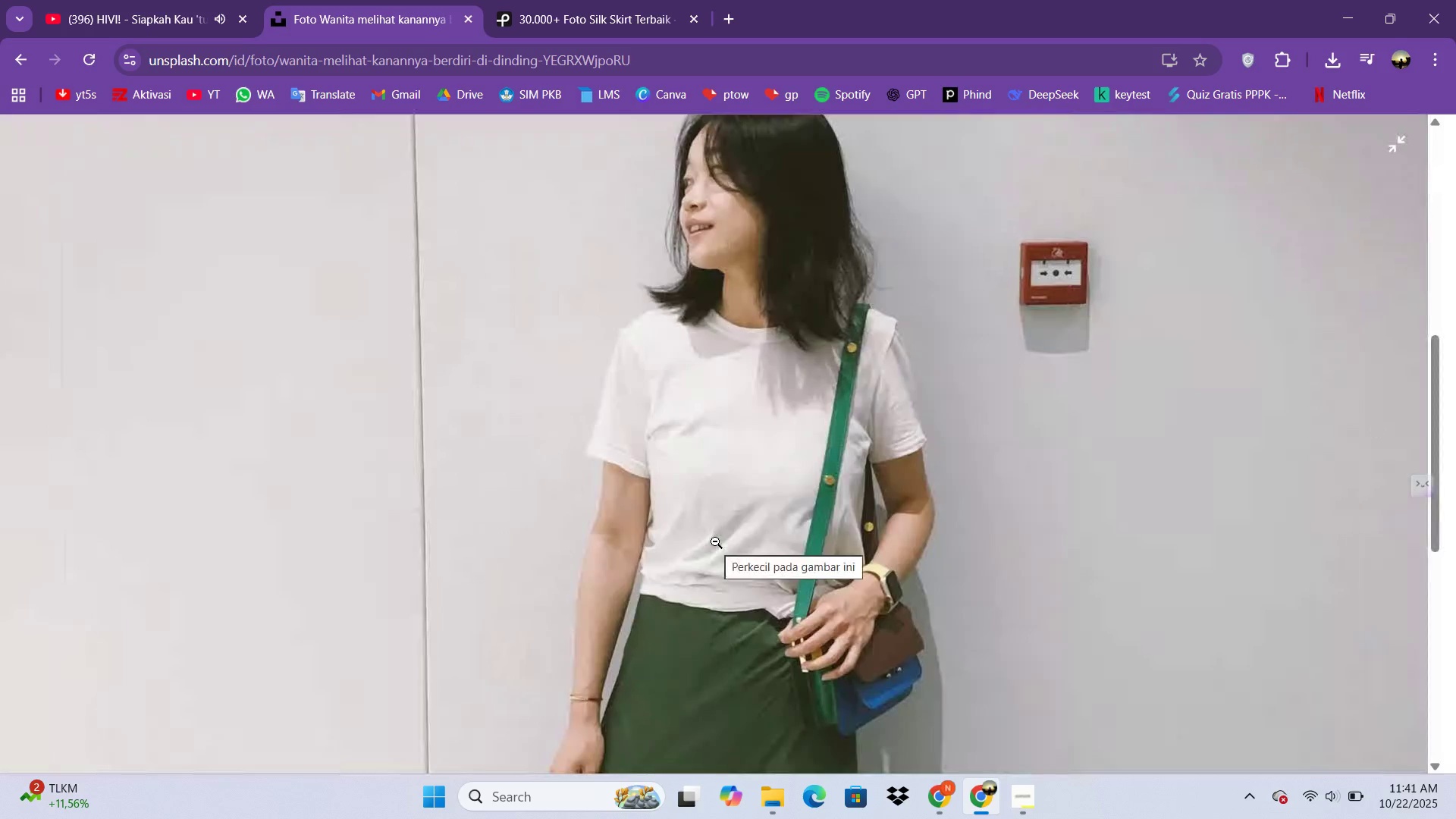 
left_click([715, 541])
 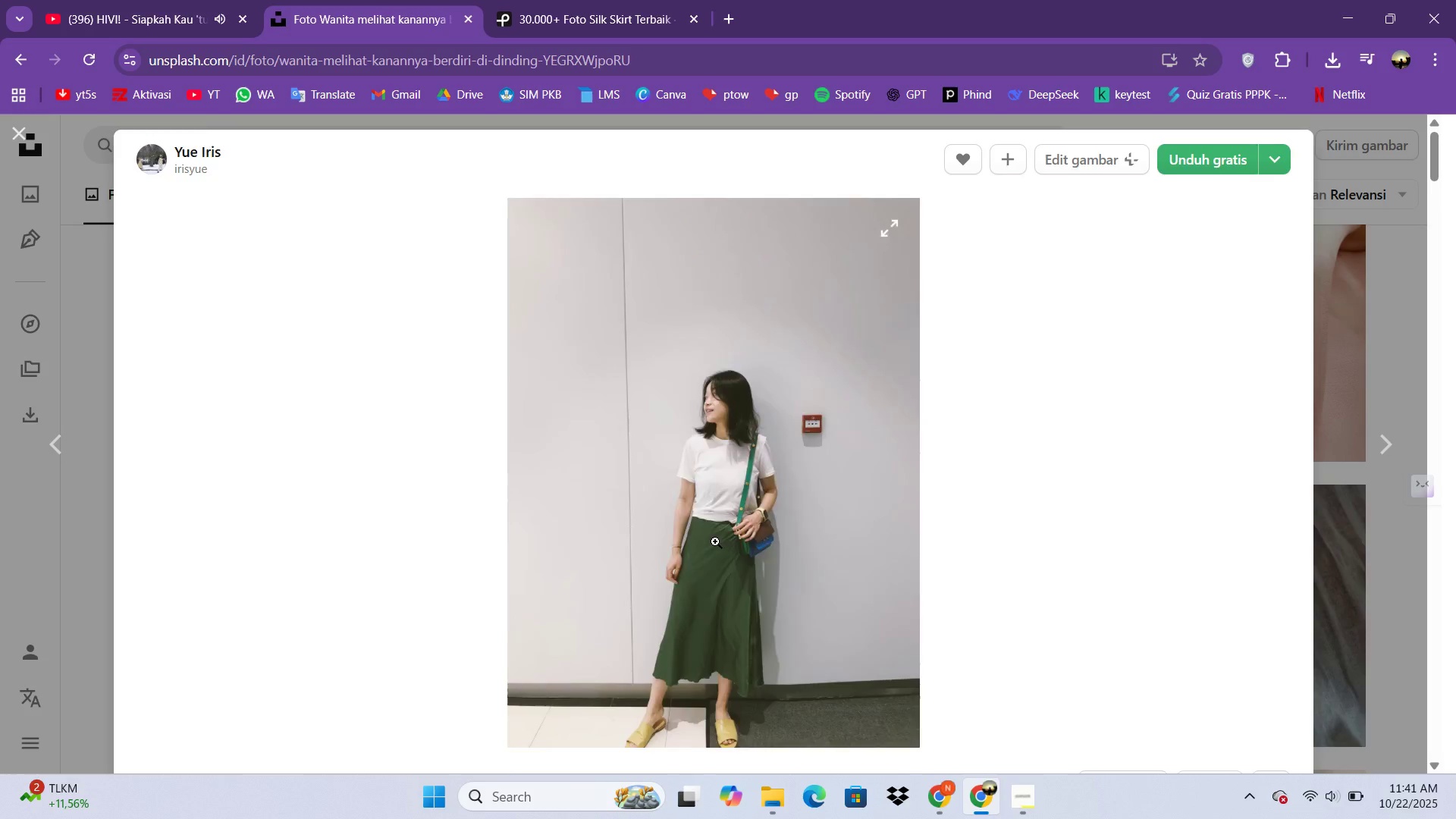 
scroll: coordinate [713, 544], scroll_direction: down, amount: 18.0
 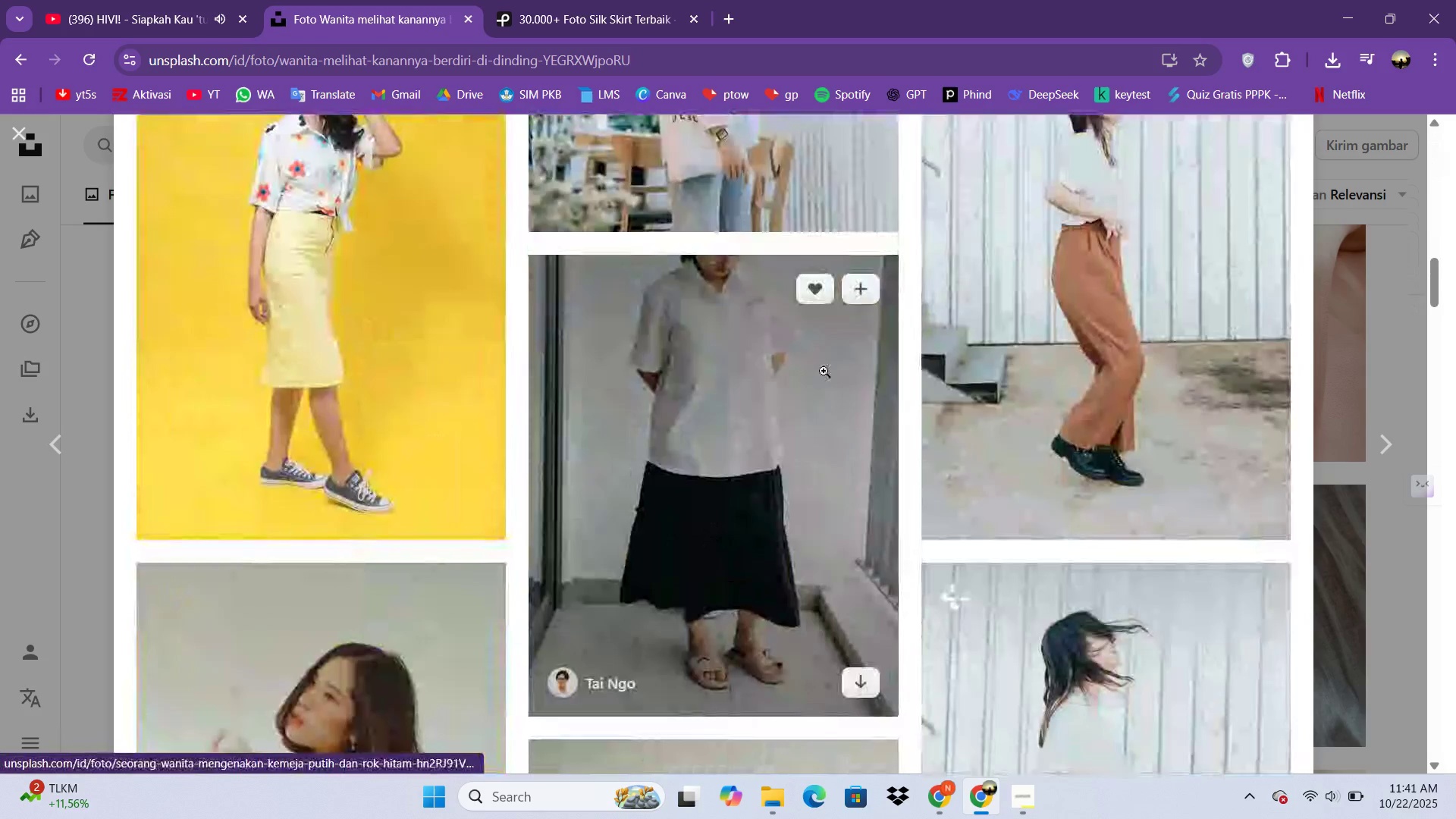 
scroll: coordinate [862, 318], scroll_direction: up, amount: 17.0
 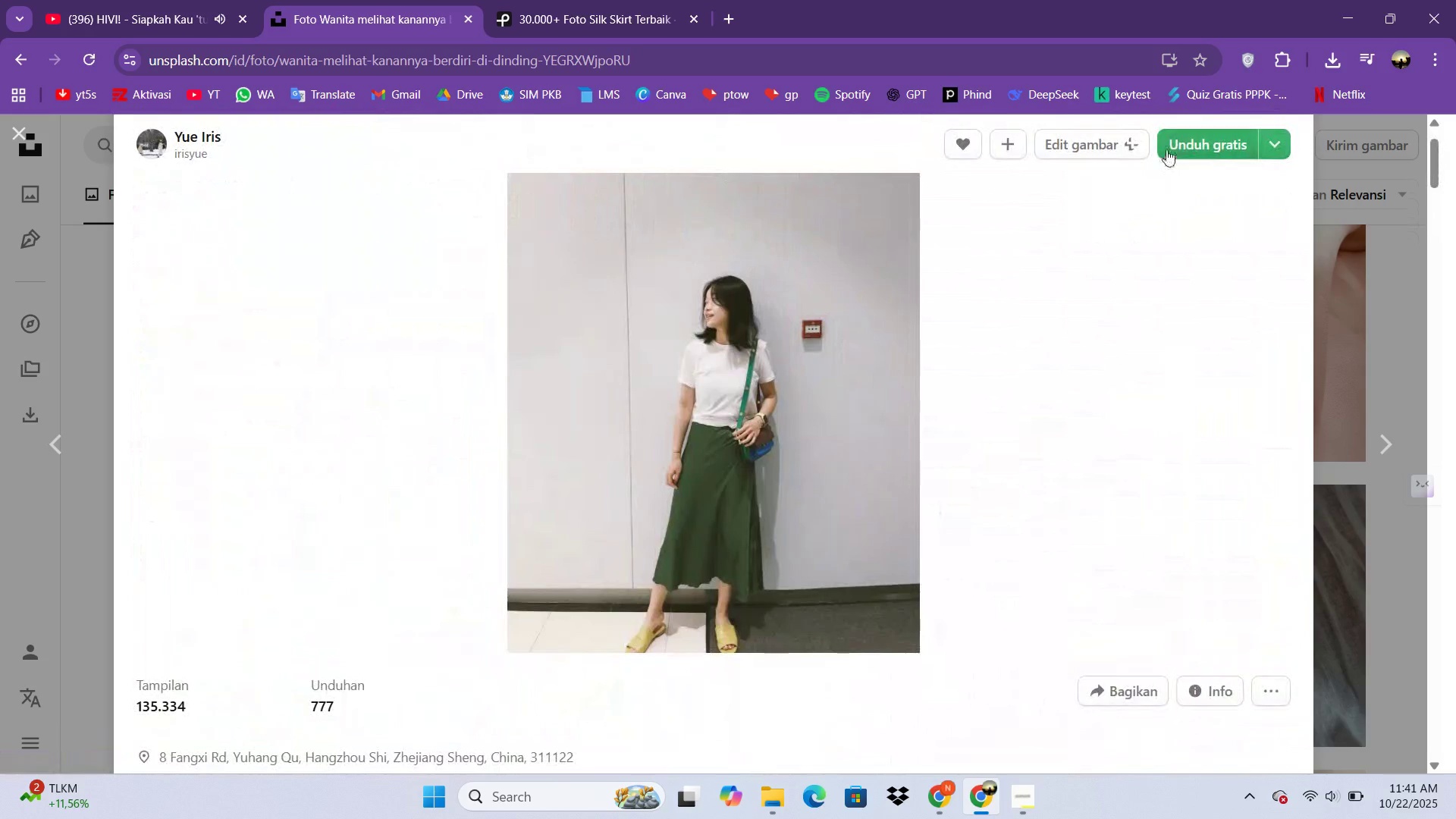 
left_click([1166, 149])
 